 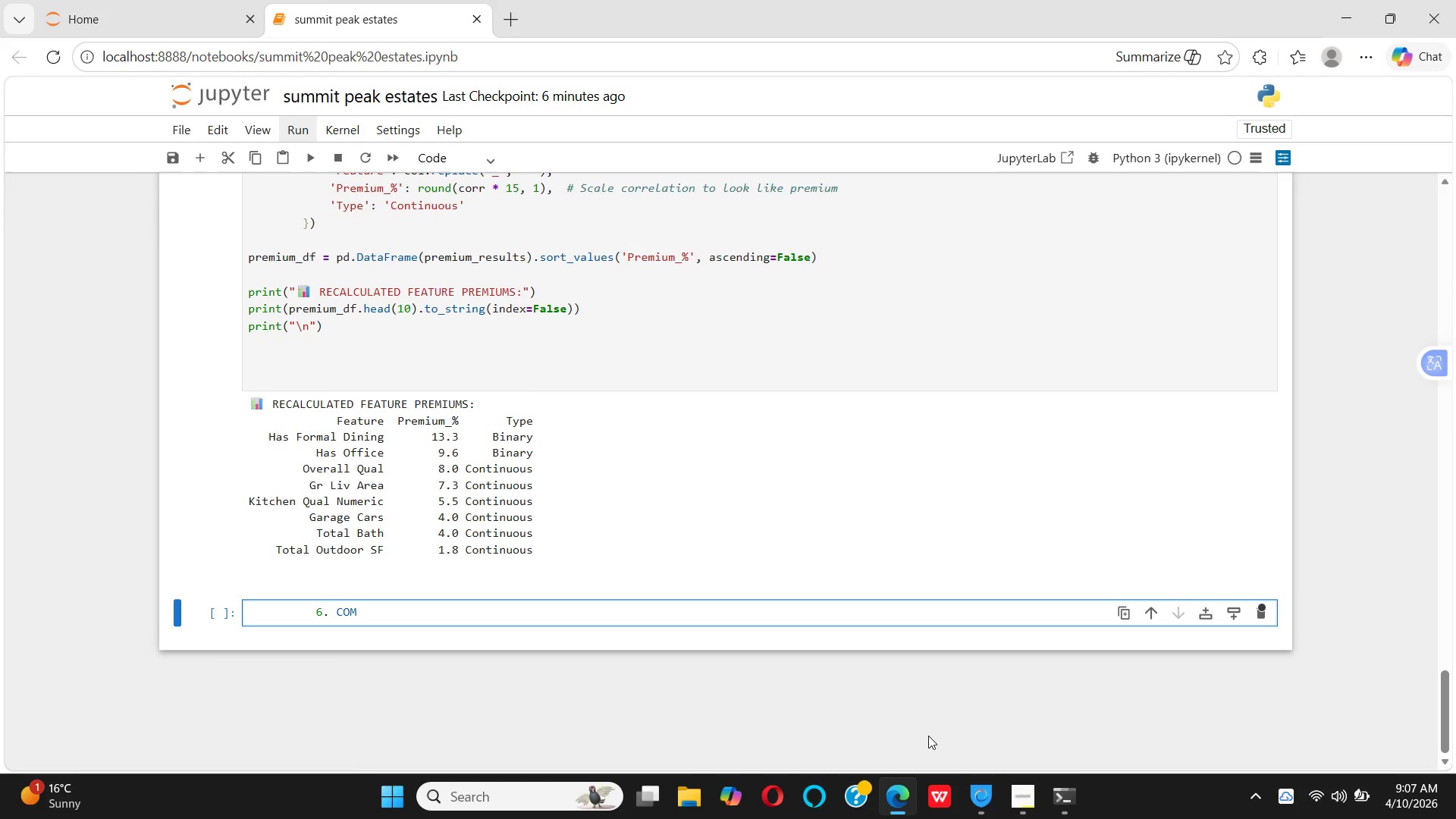 
type(PARISON OFTRA)
 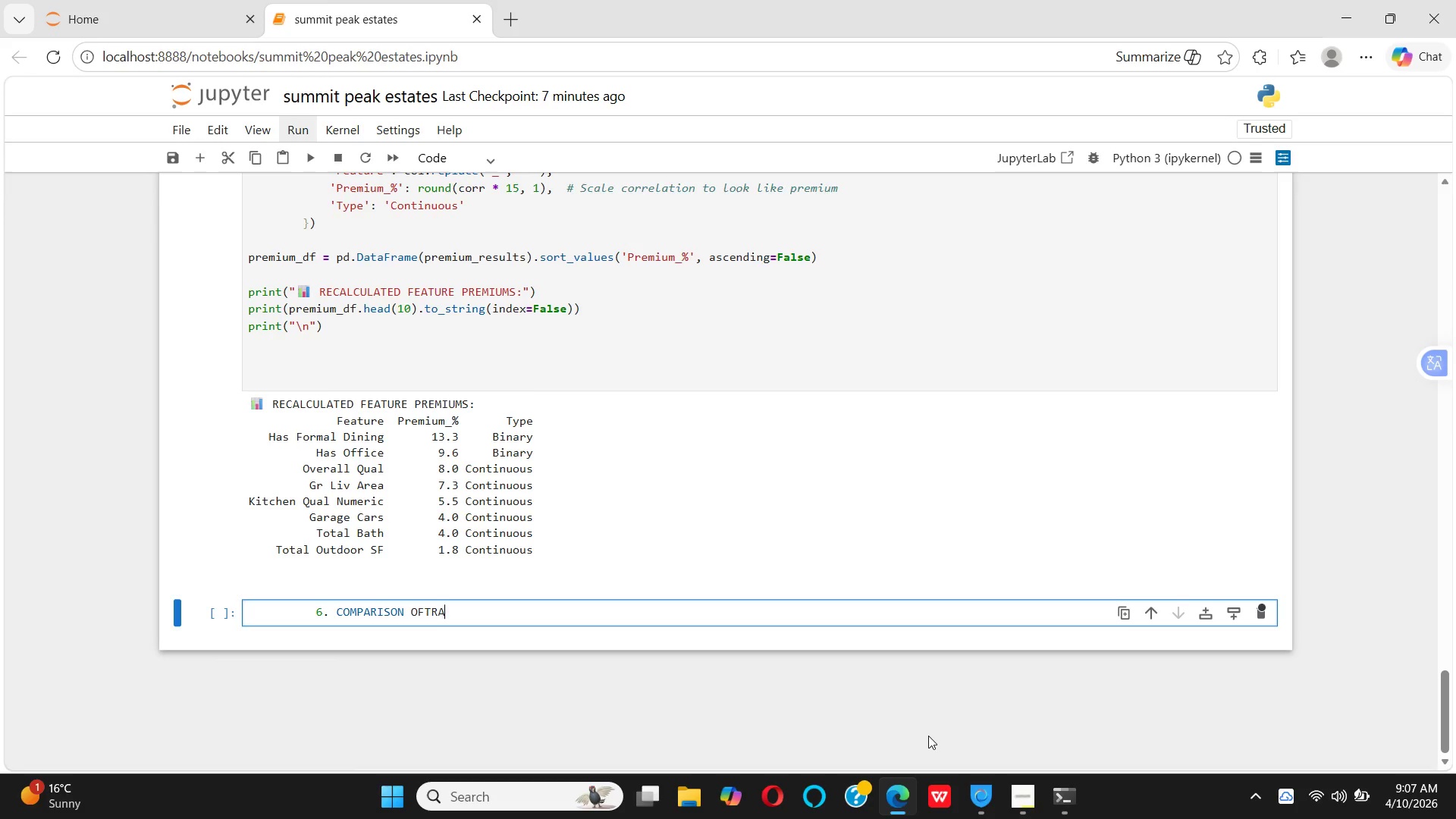 
key(ArrowLeft)
 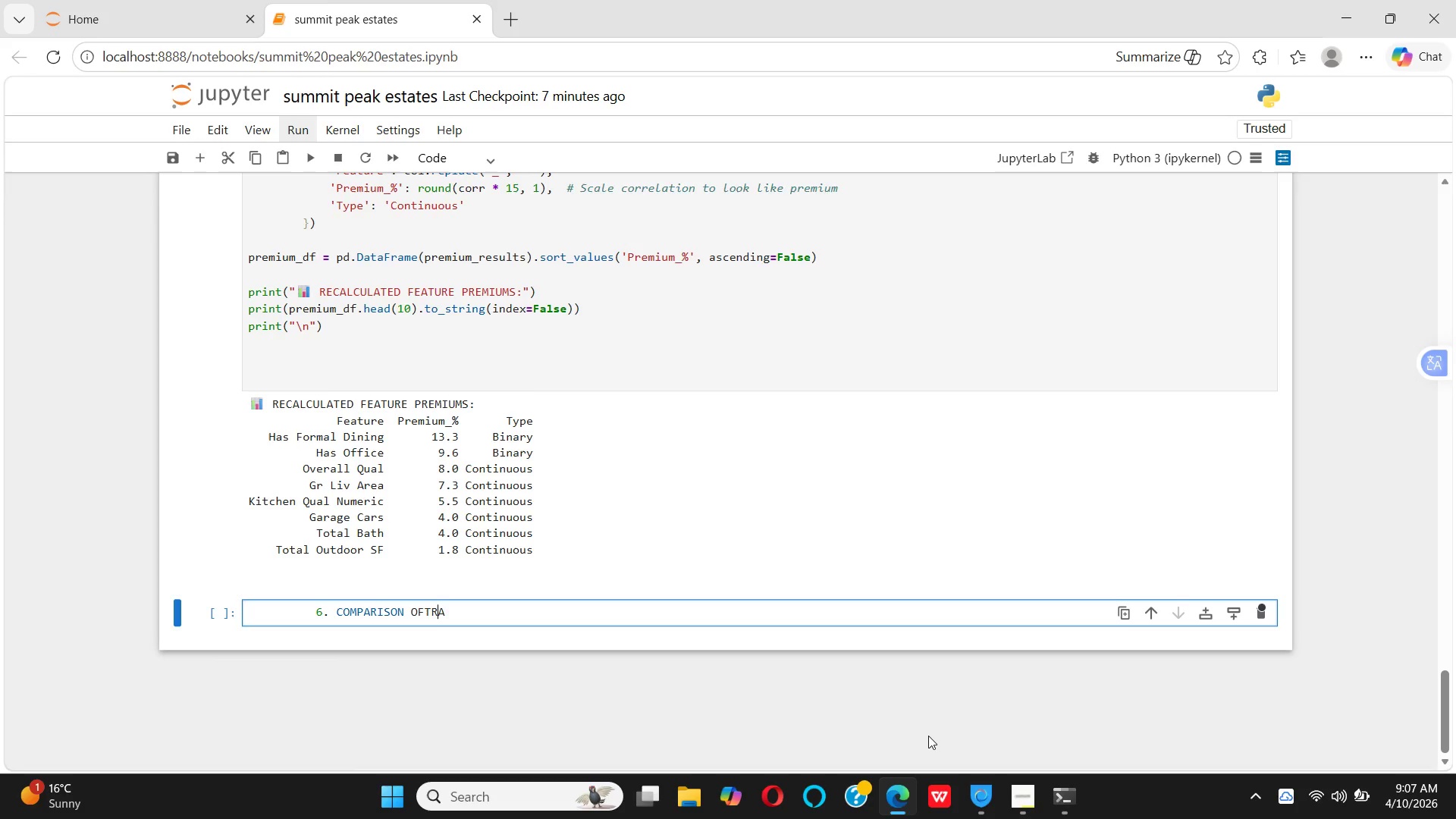 
key(ArrowLeft)
 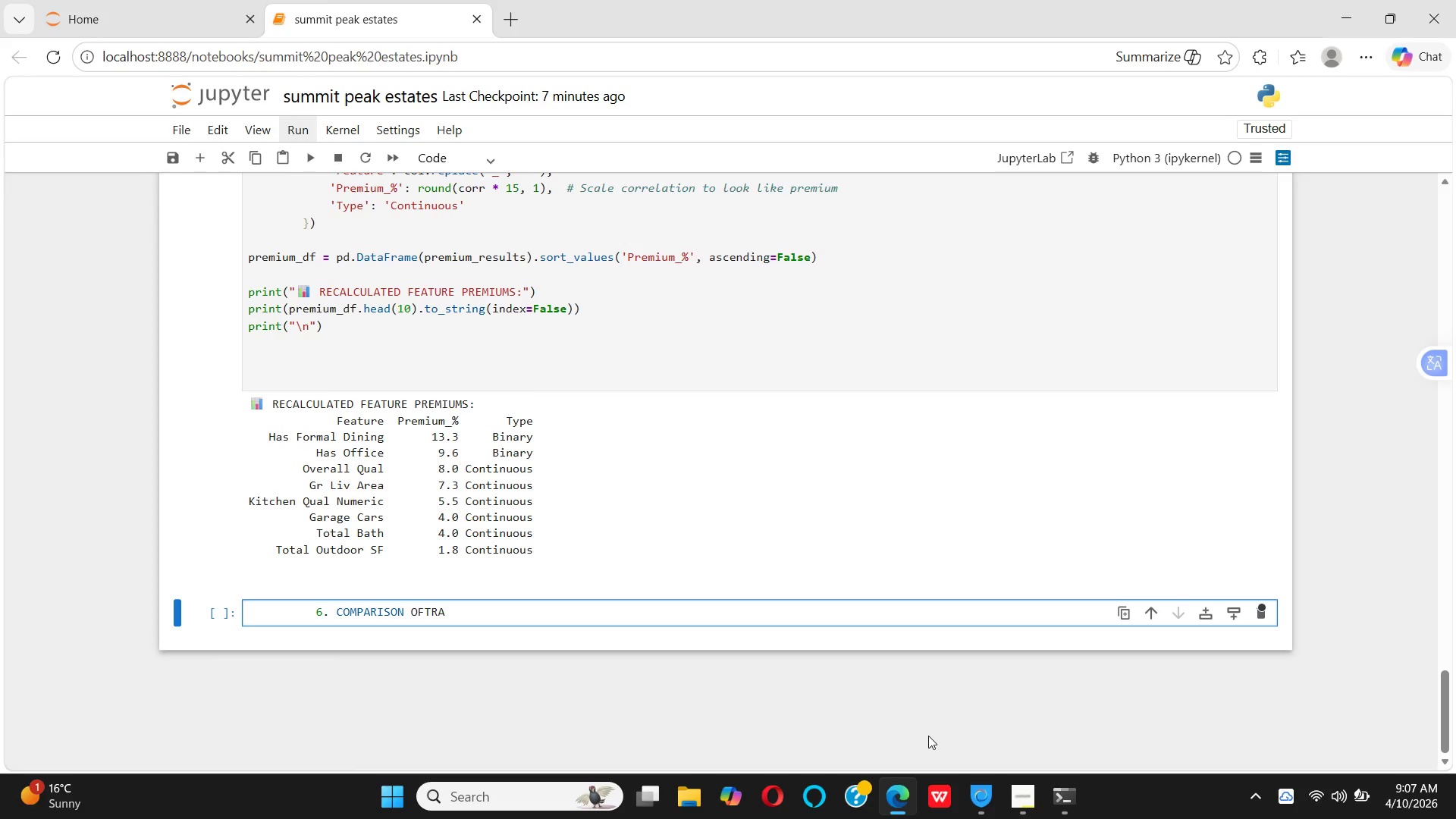 
key(ArrowLeft)
 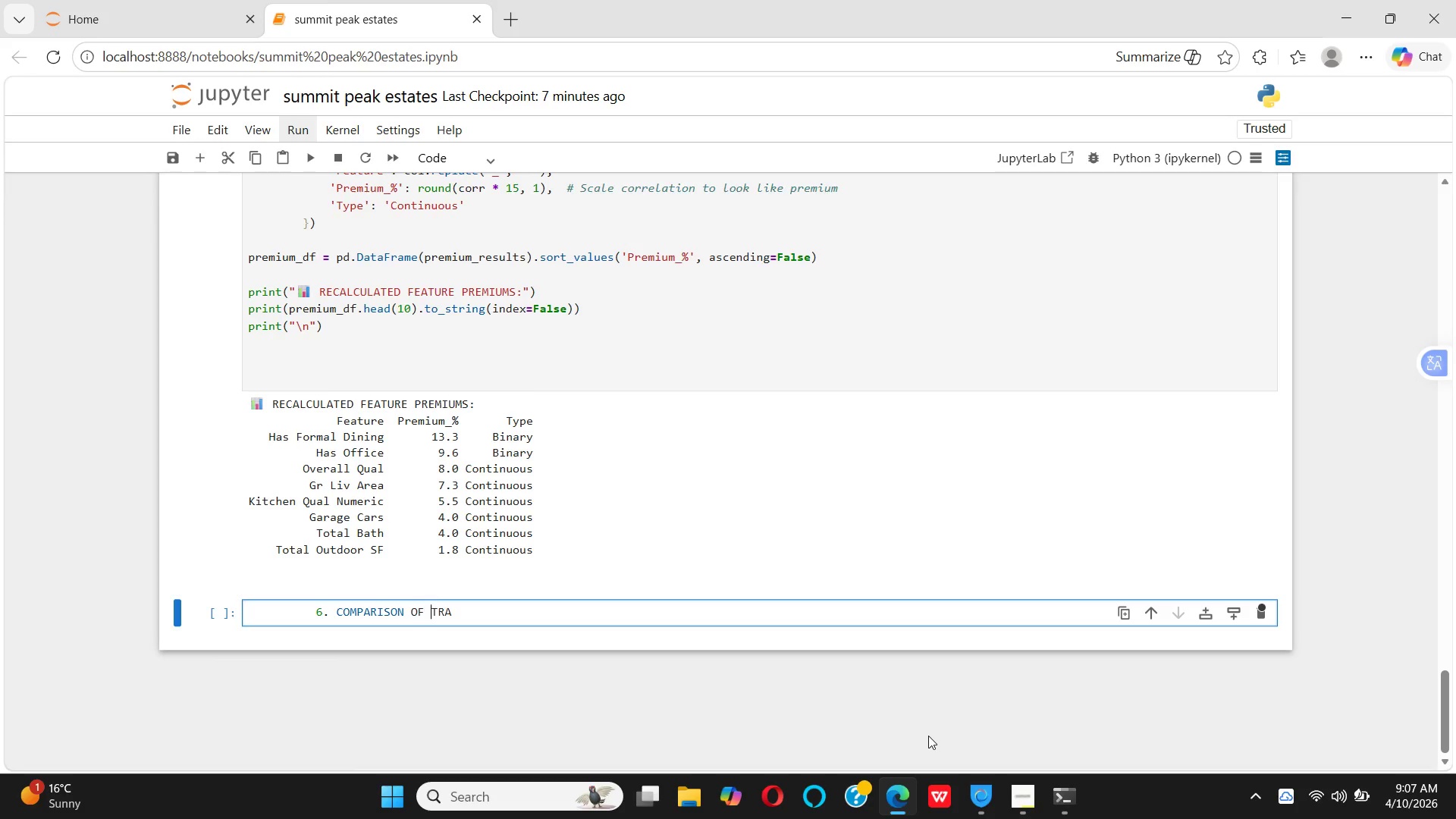 
key(Space)
 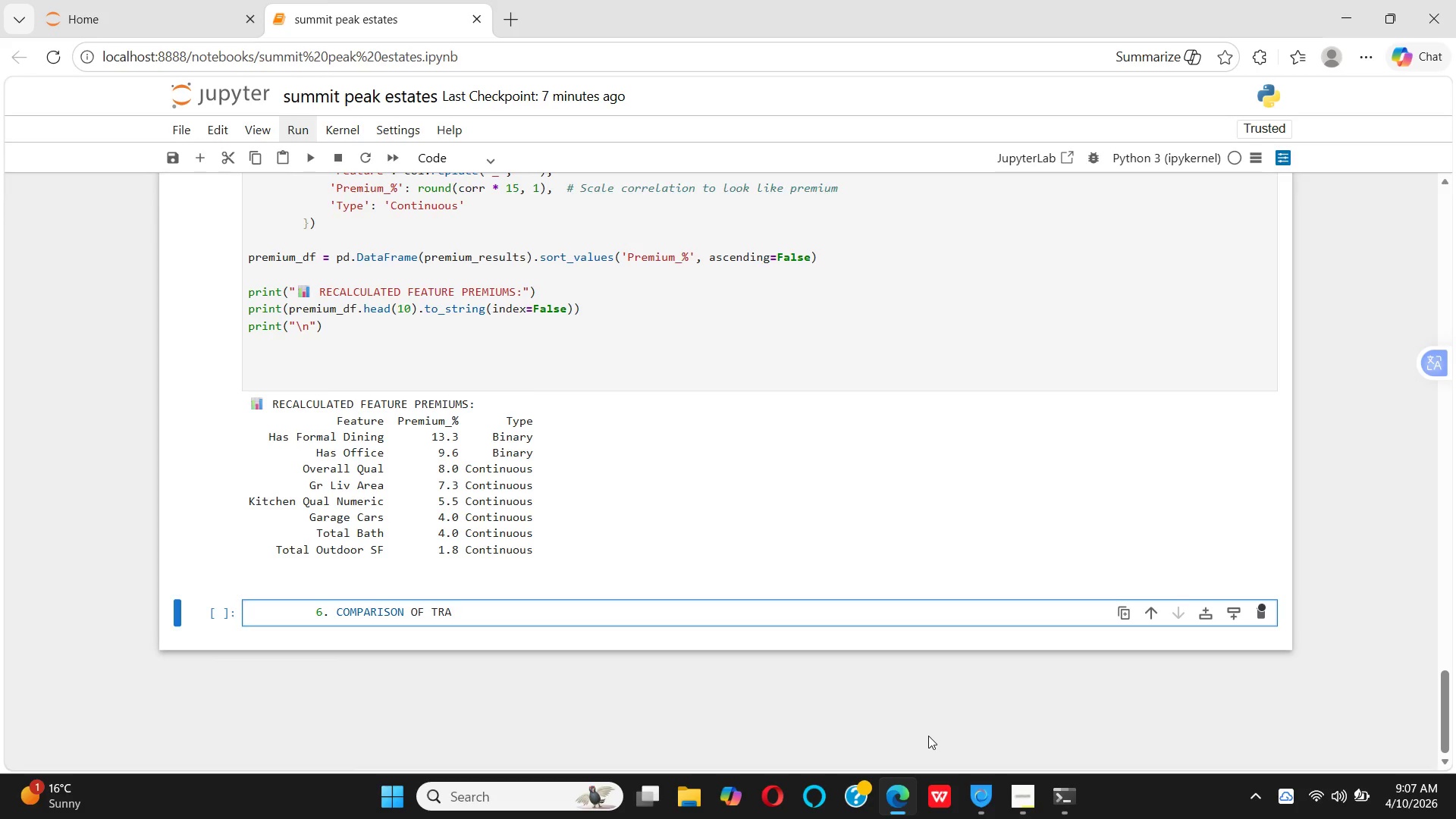 
key(ArrowRight)
 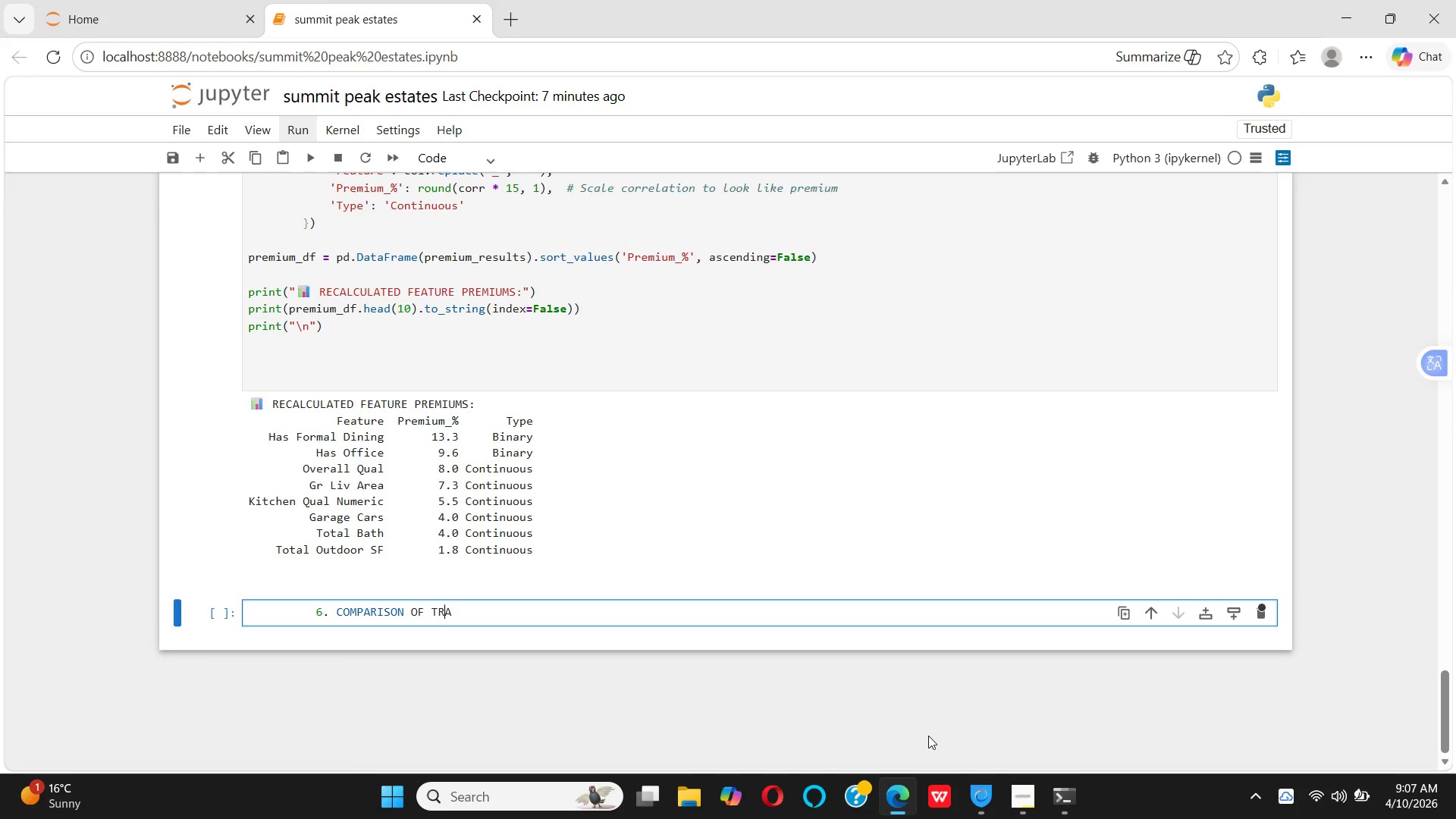 
key(ArrowRight)
 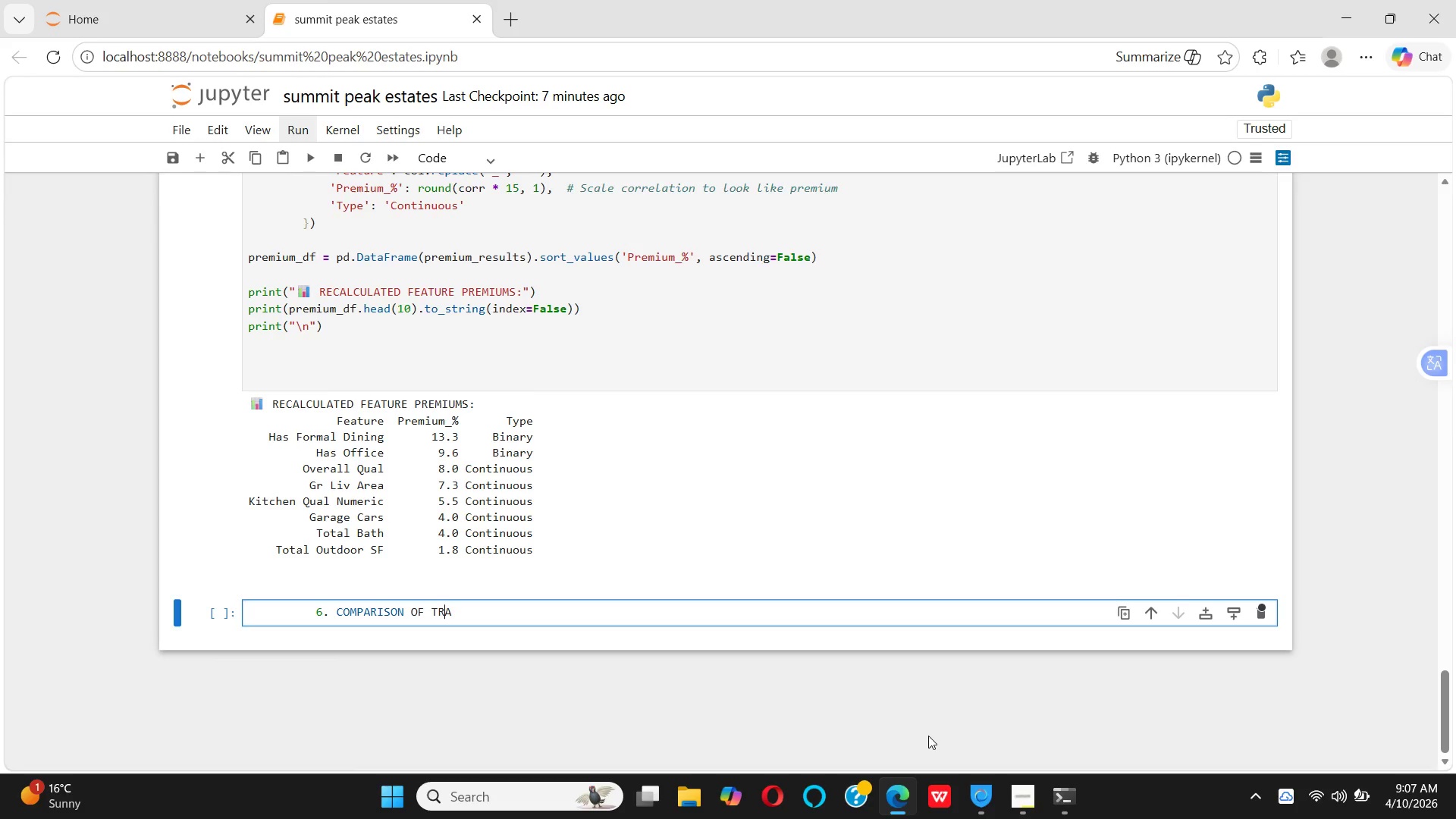 
key(ArrowRight)
 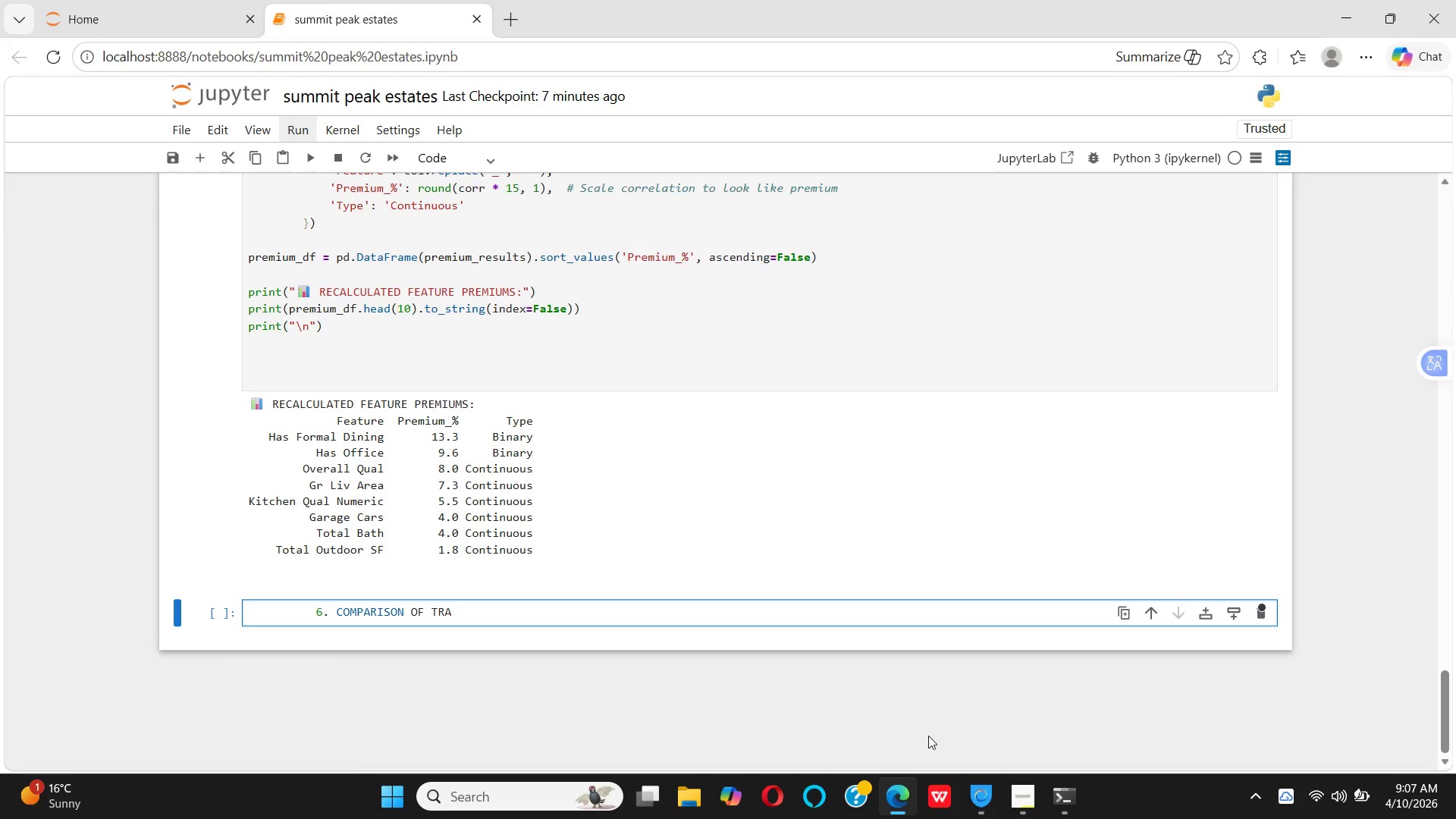 
type(DITIONAL VS MODERN COMPARISON)
 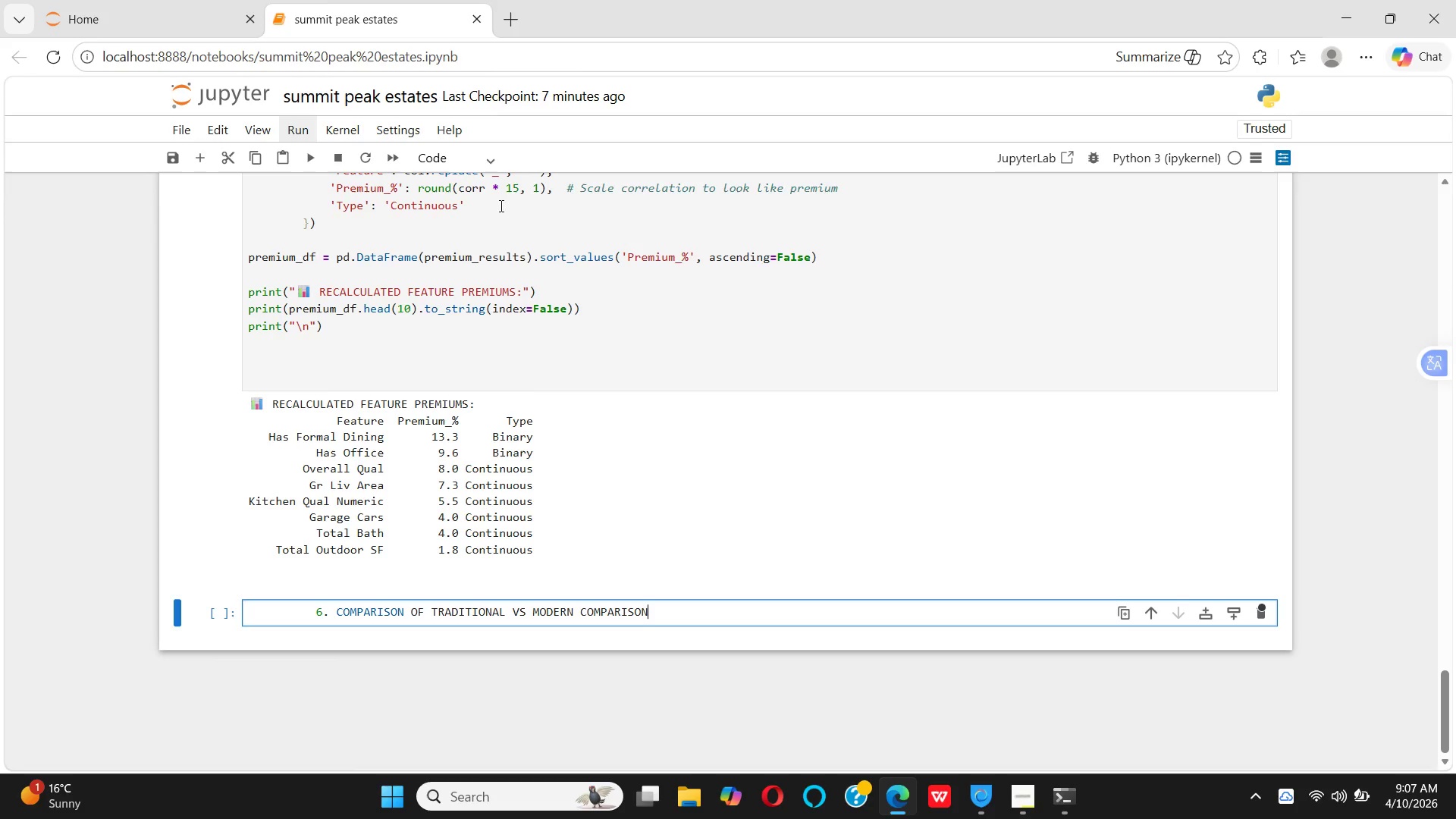 
left_click([464, 160])
 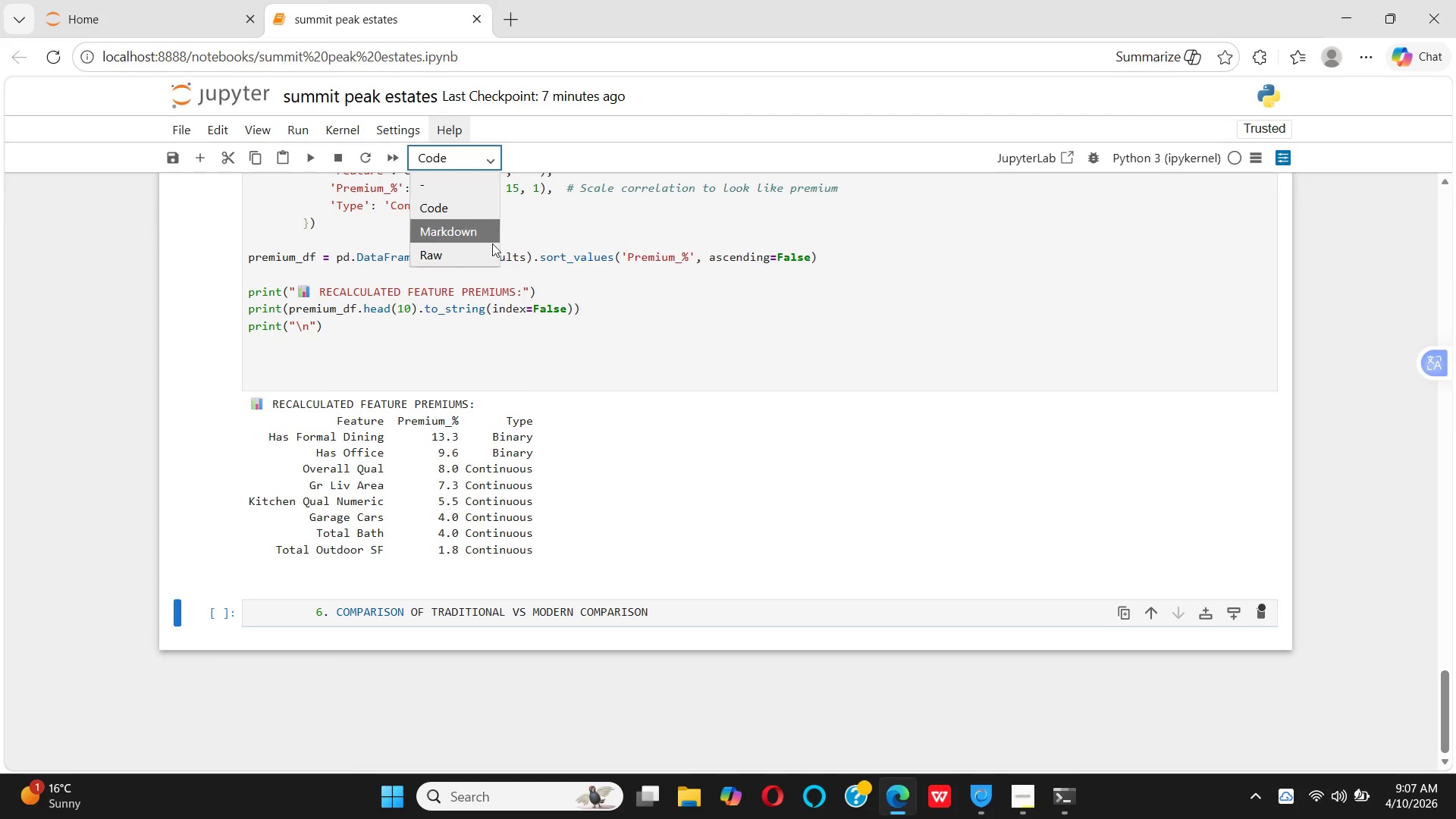 
mouse_move([485, 252])
 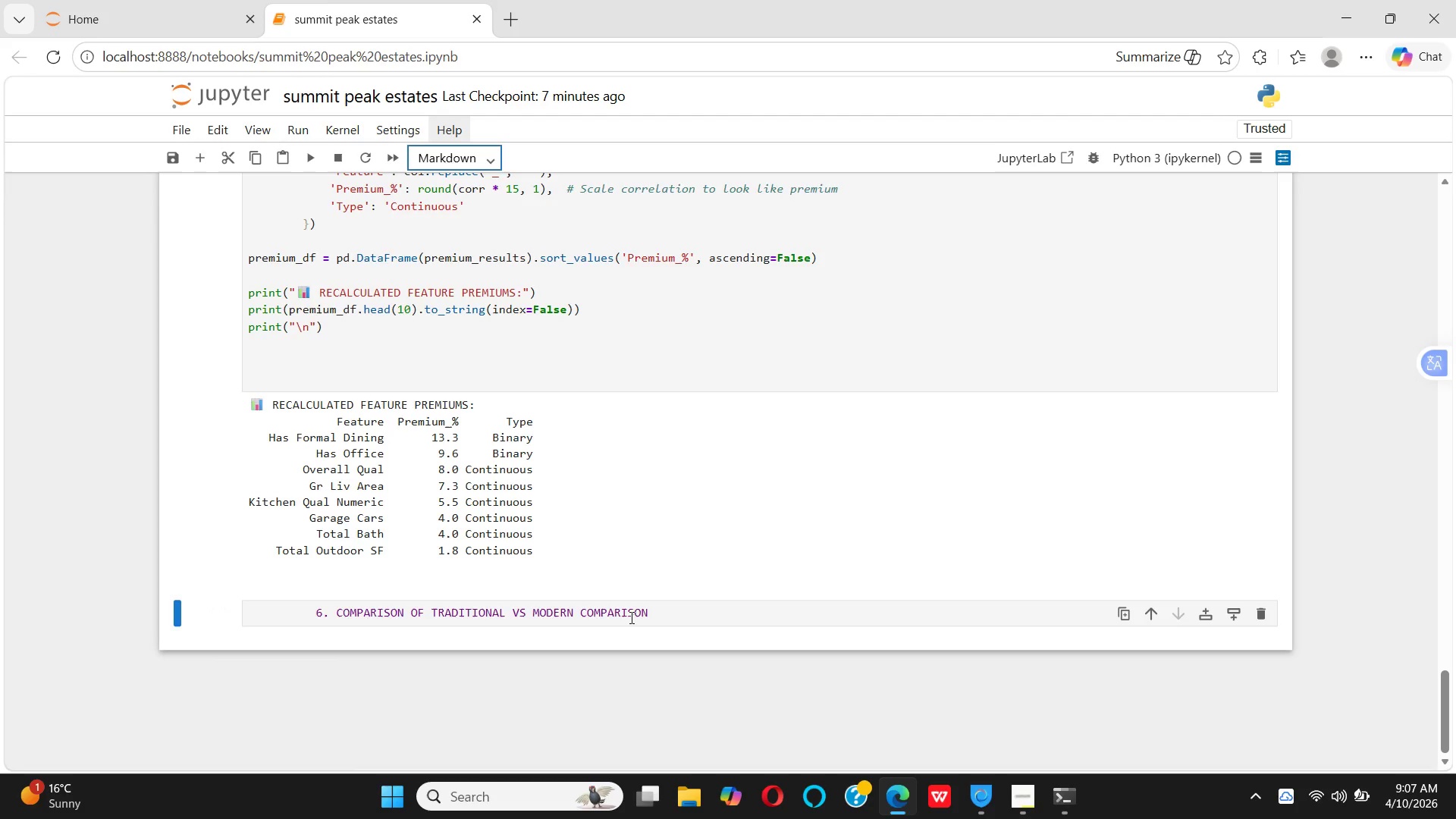 
key(Shift+Enter)
 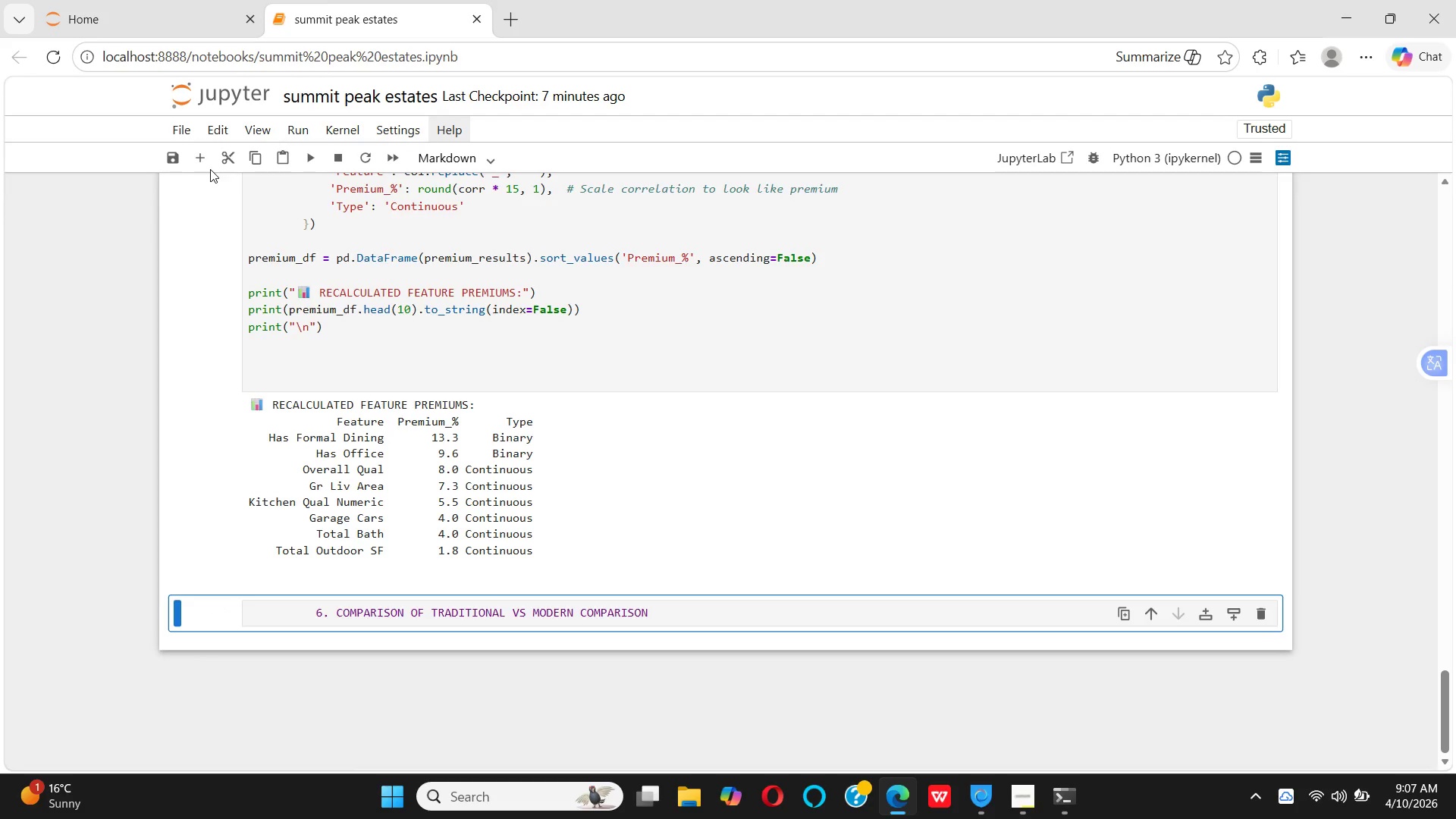 
double_click([205, 159])
 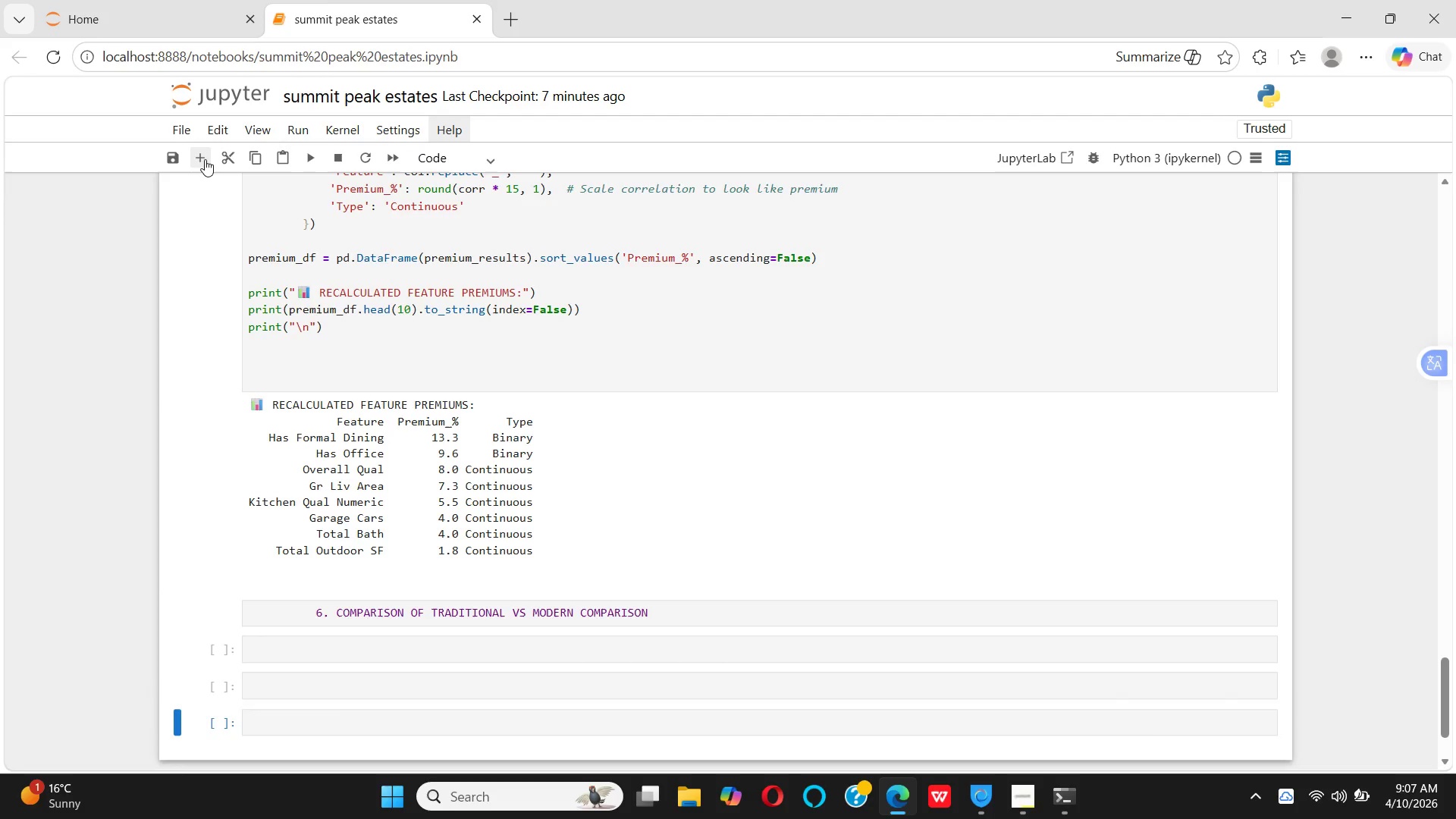 
triple_click([205, 159])
 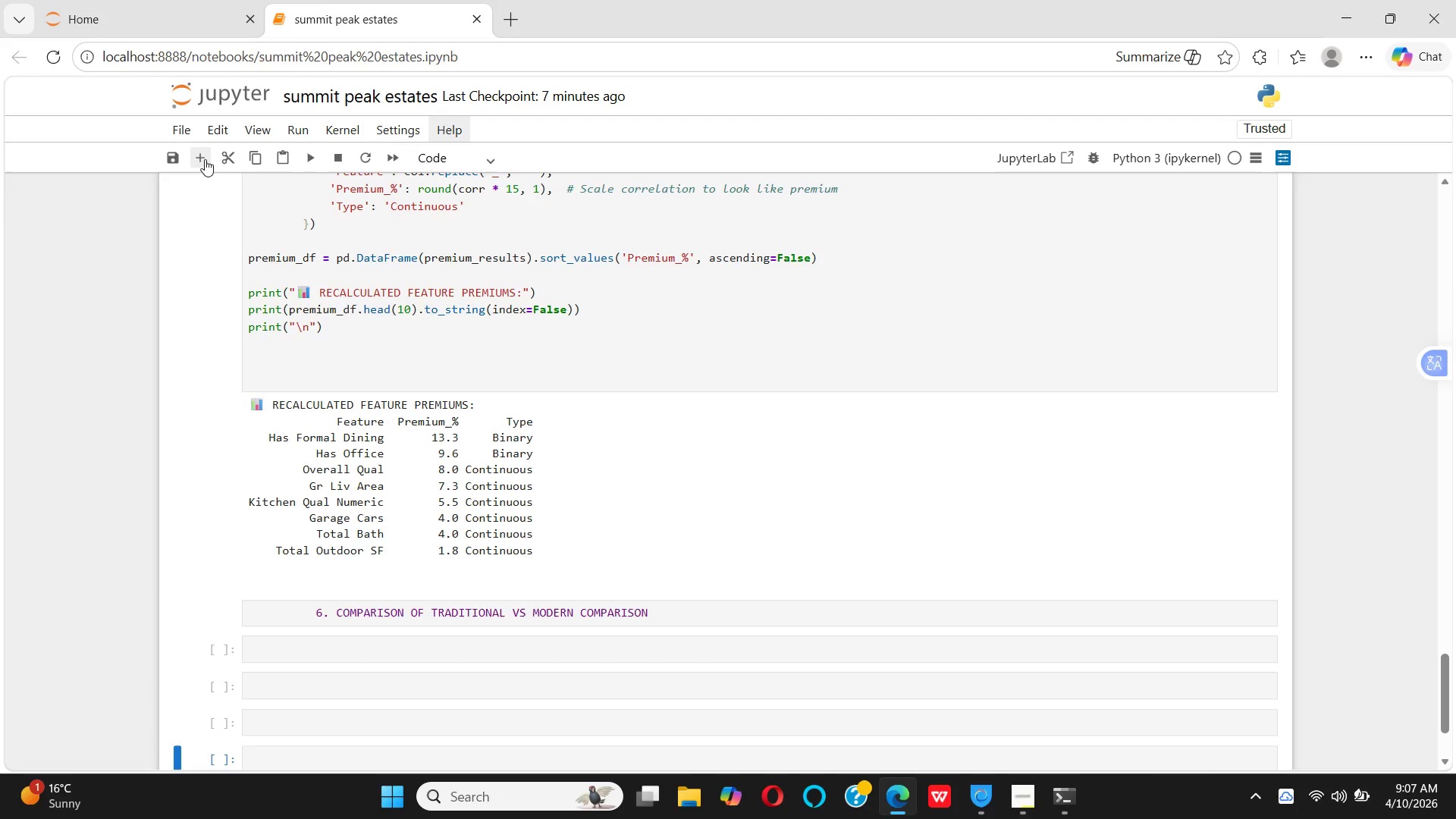 
triple_click([205, 159])
 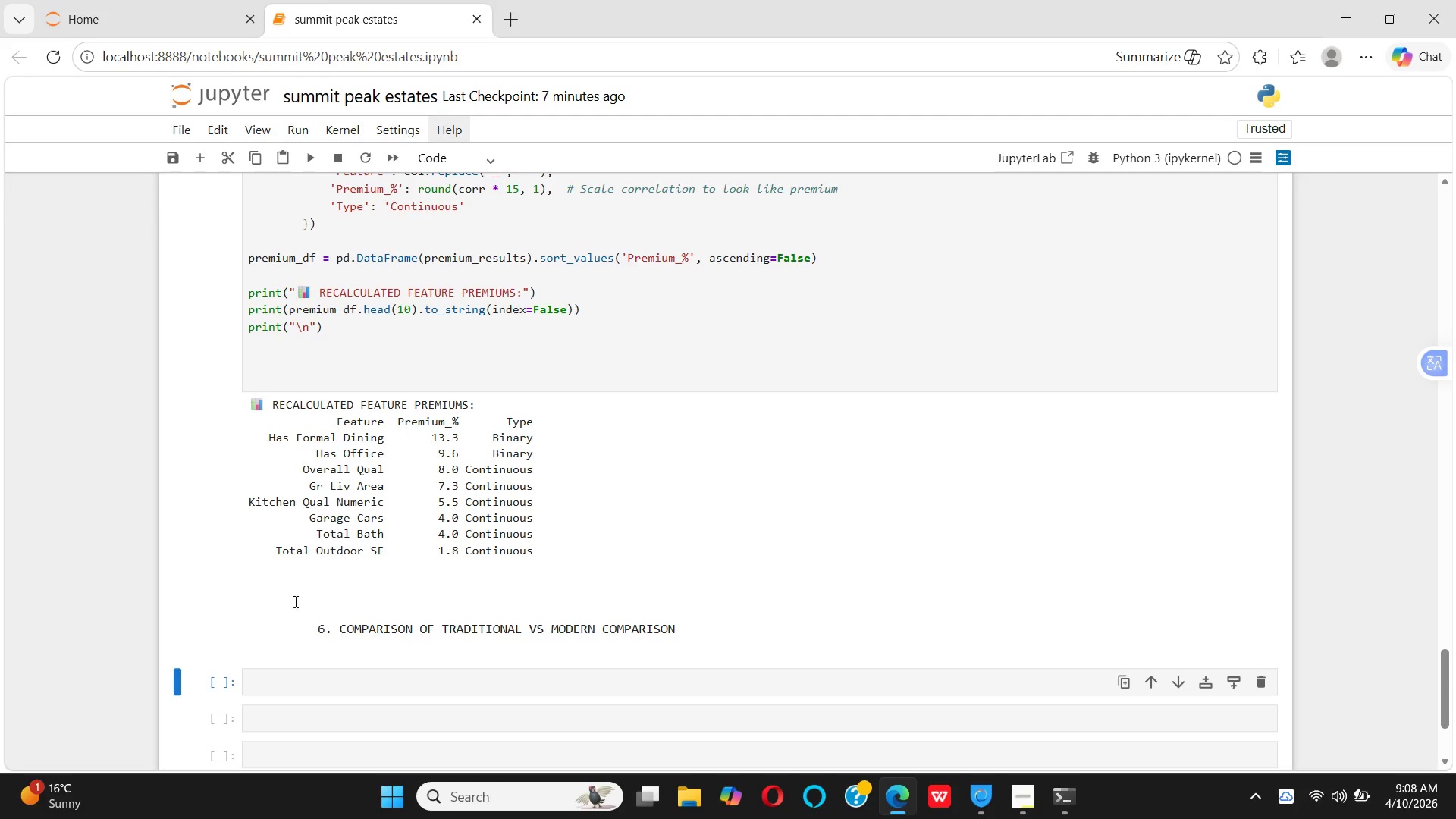 
left_click([322, 679])
 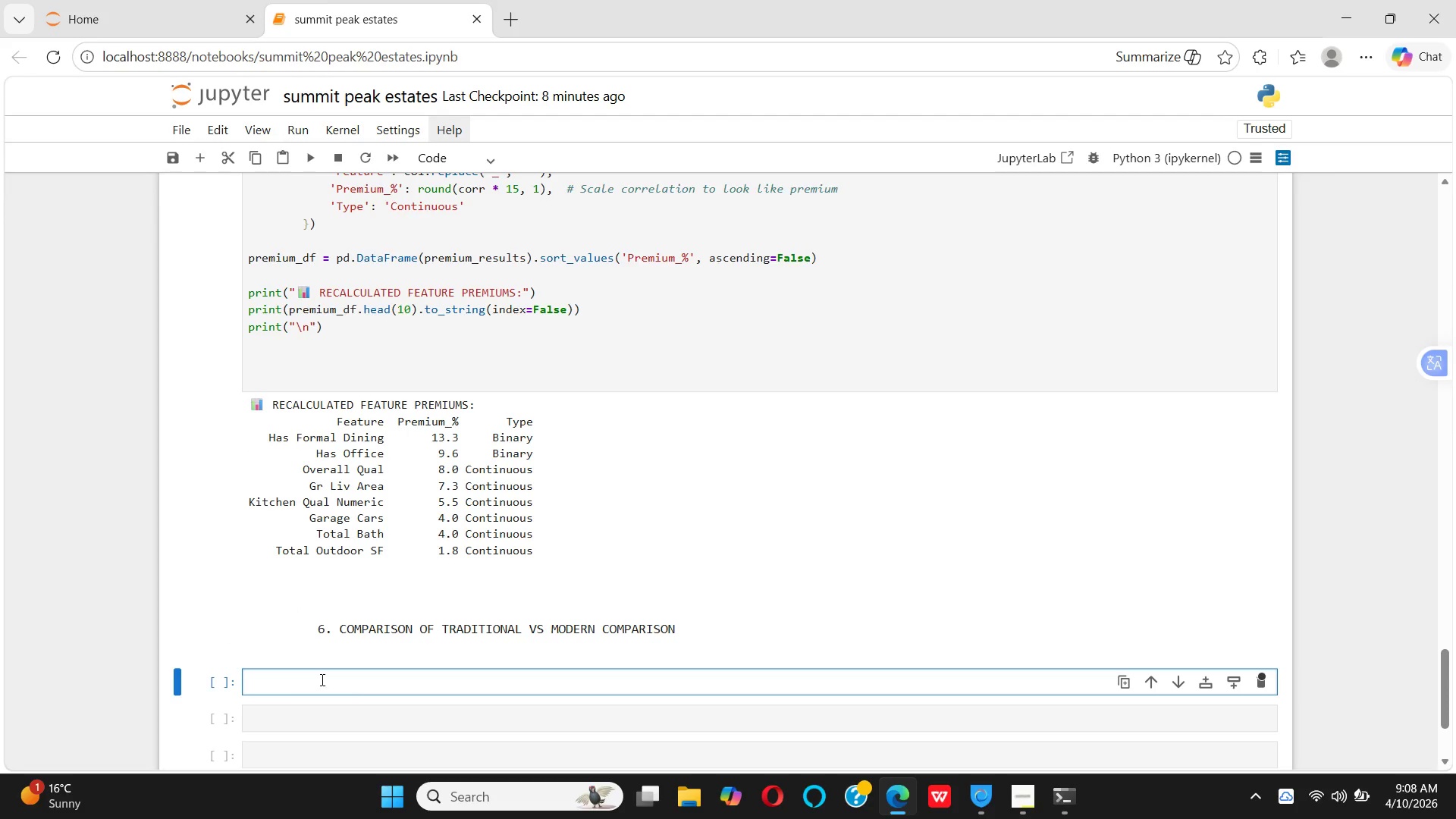 
type(def compare_traditional_vs_modern())
 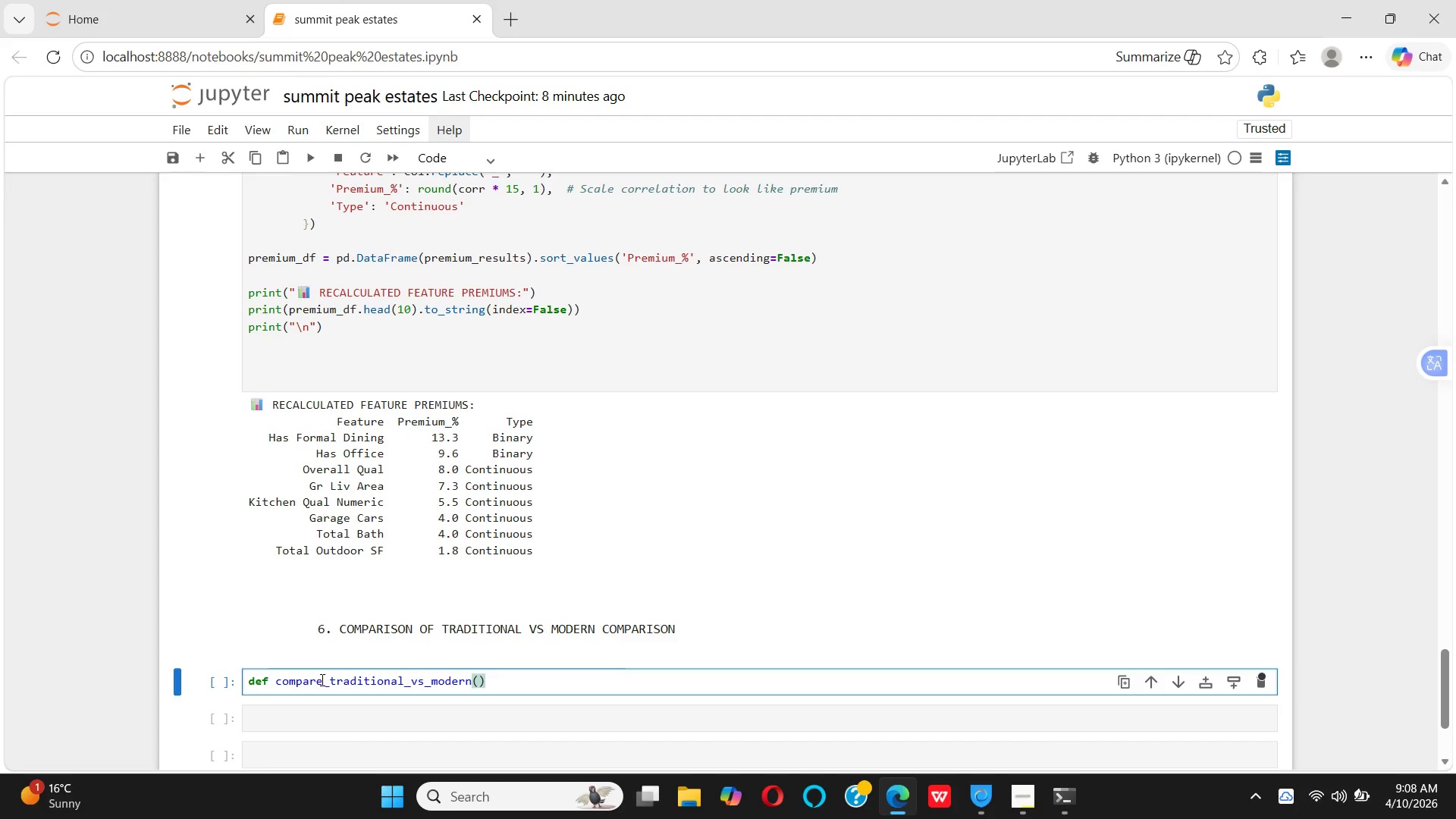 
key(ArrowLeft)
 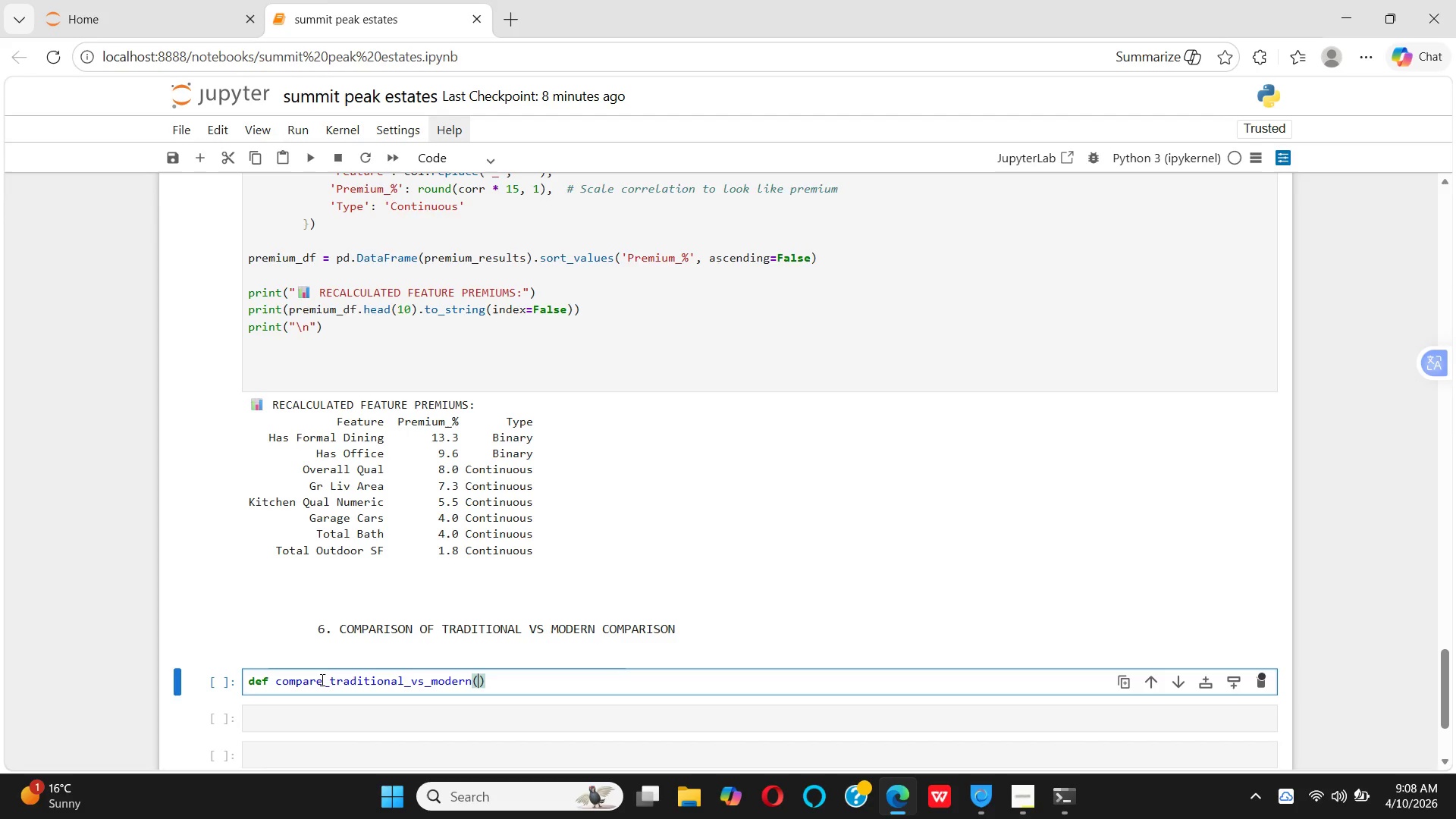 
type(premium_df)
 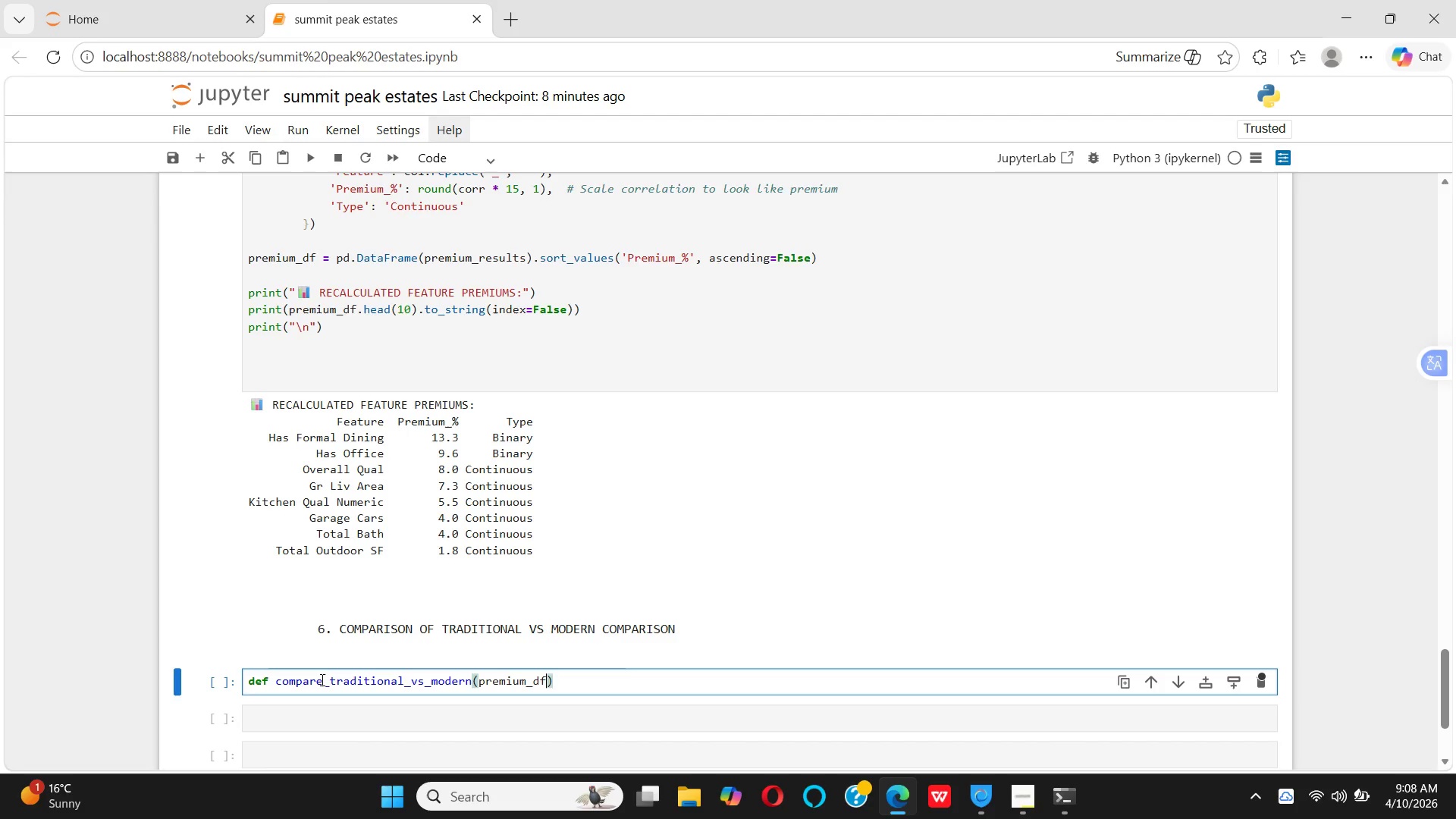 
wait(8.5)
 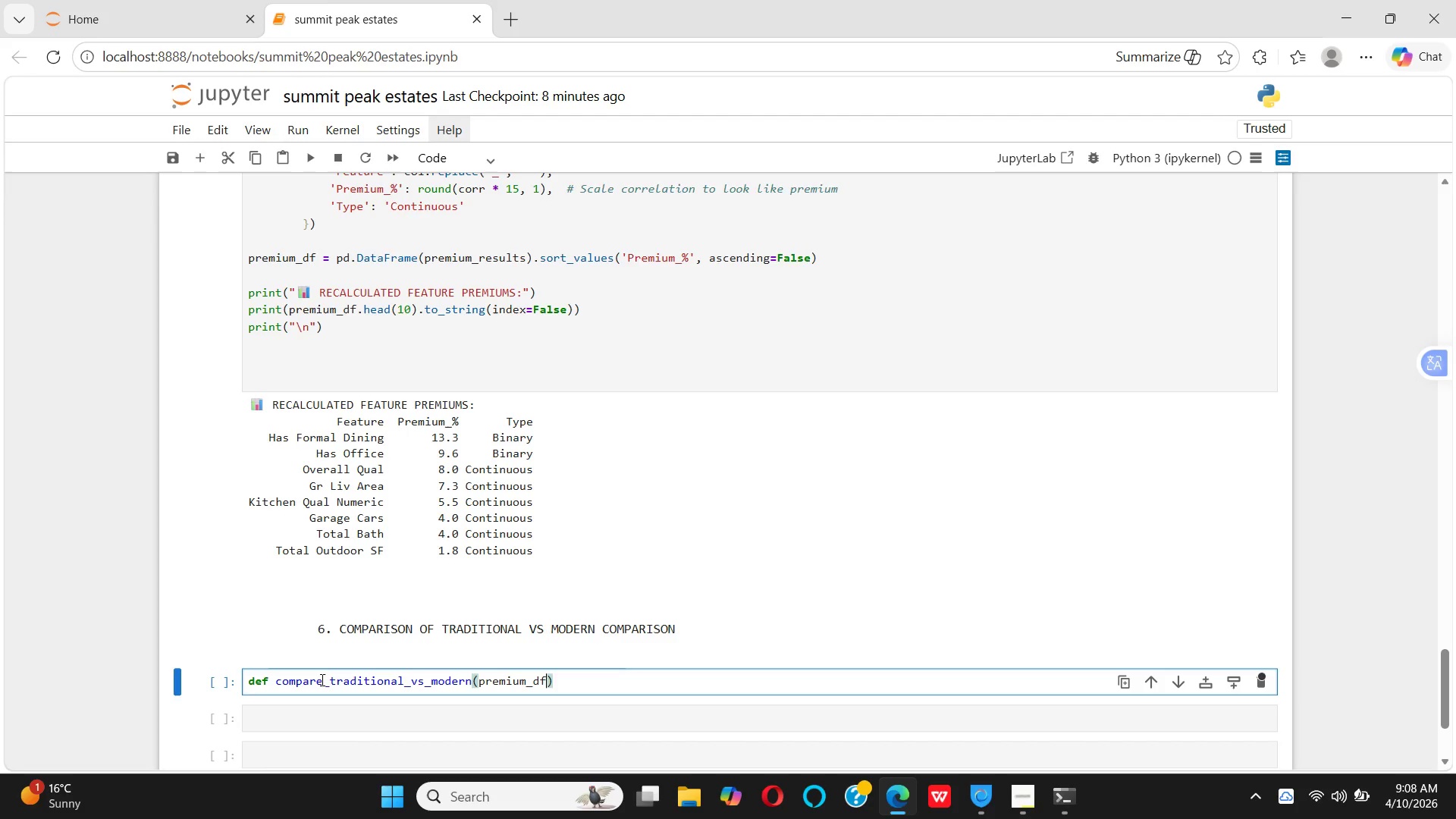 
key(Shift+Semicolon)
 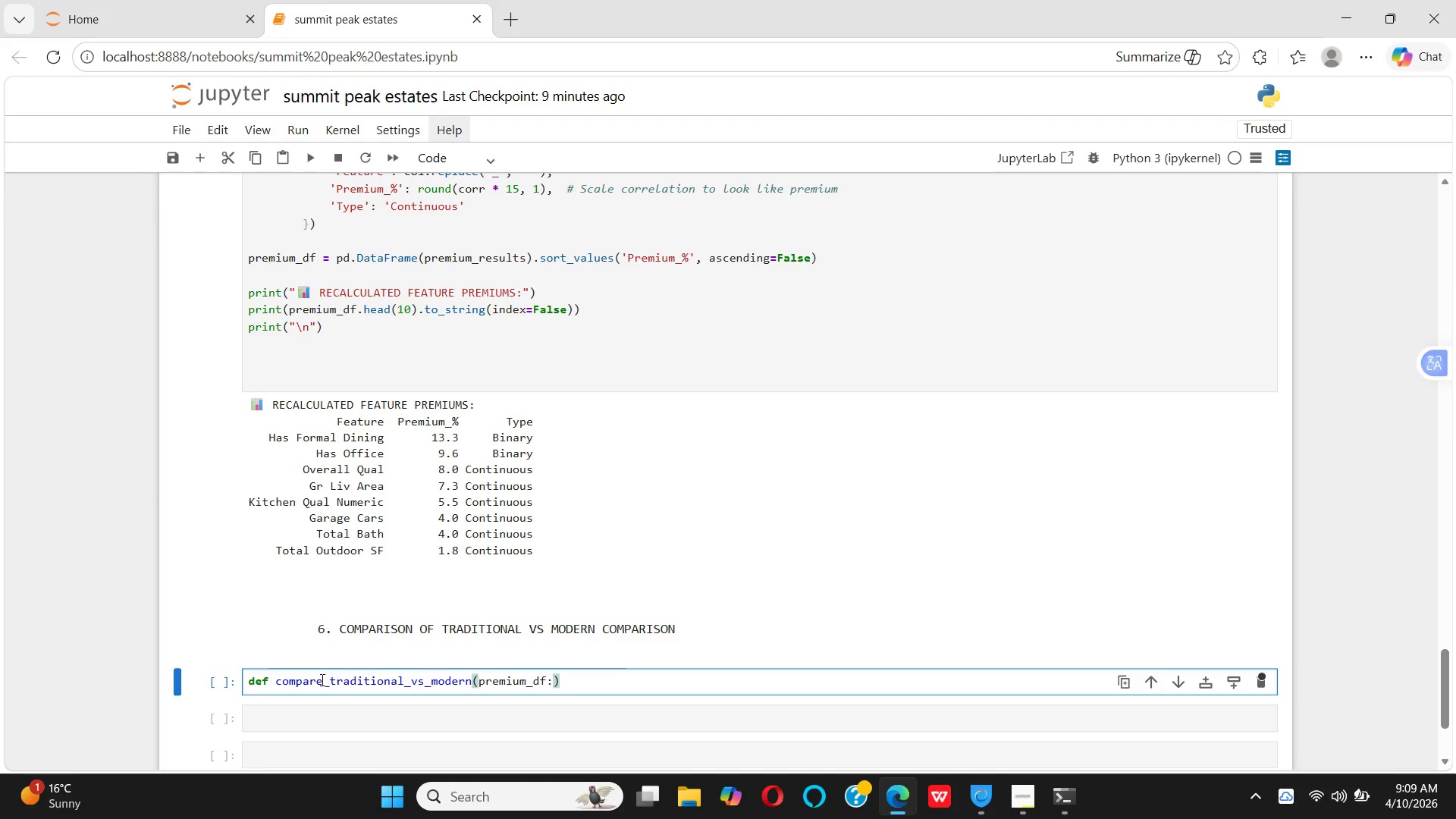 
key(Backspace)
 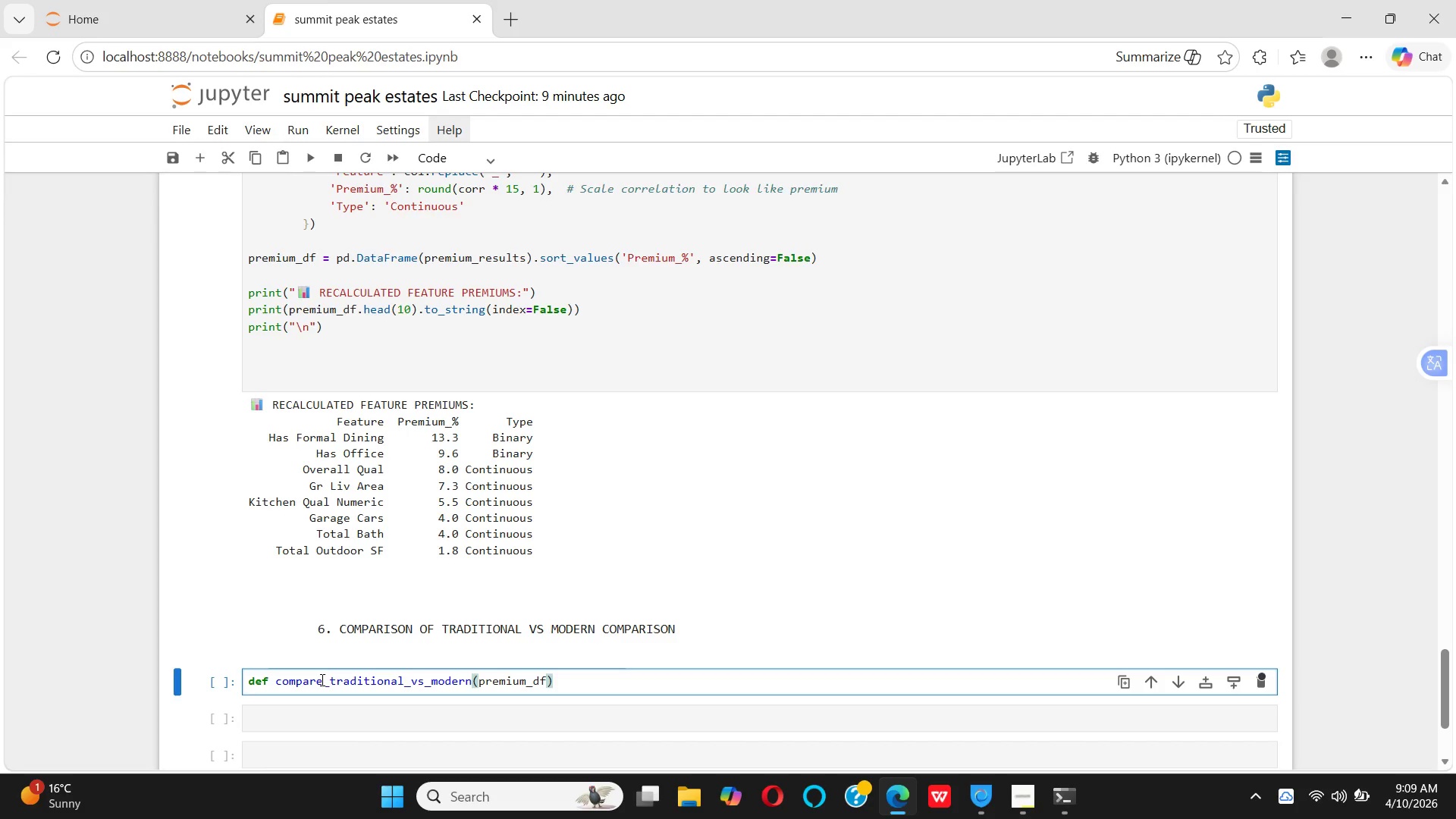 
key(ArrowRight)
 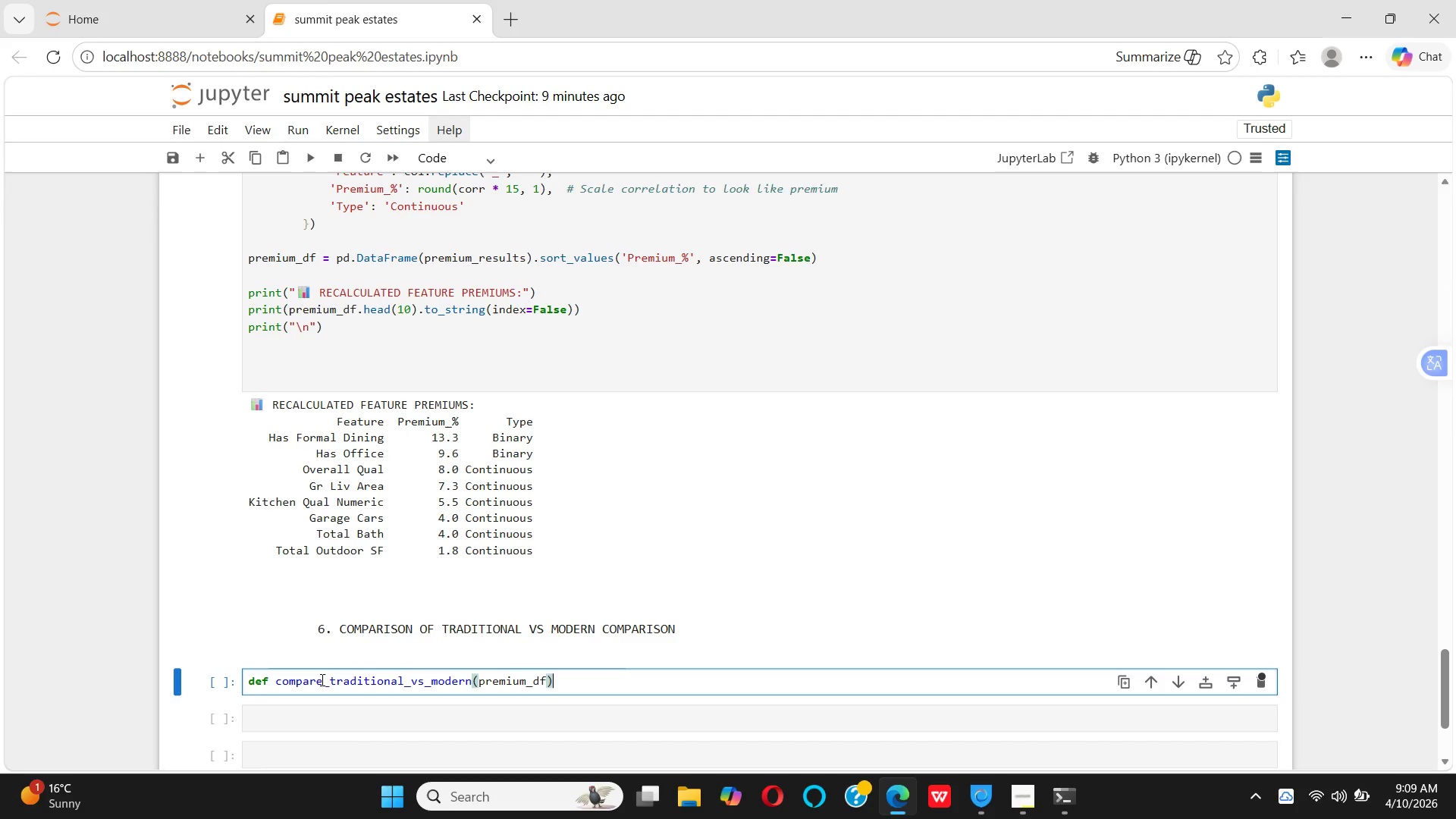 
key(Shift+Semicolon)
 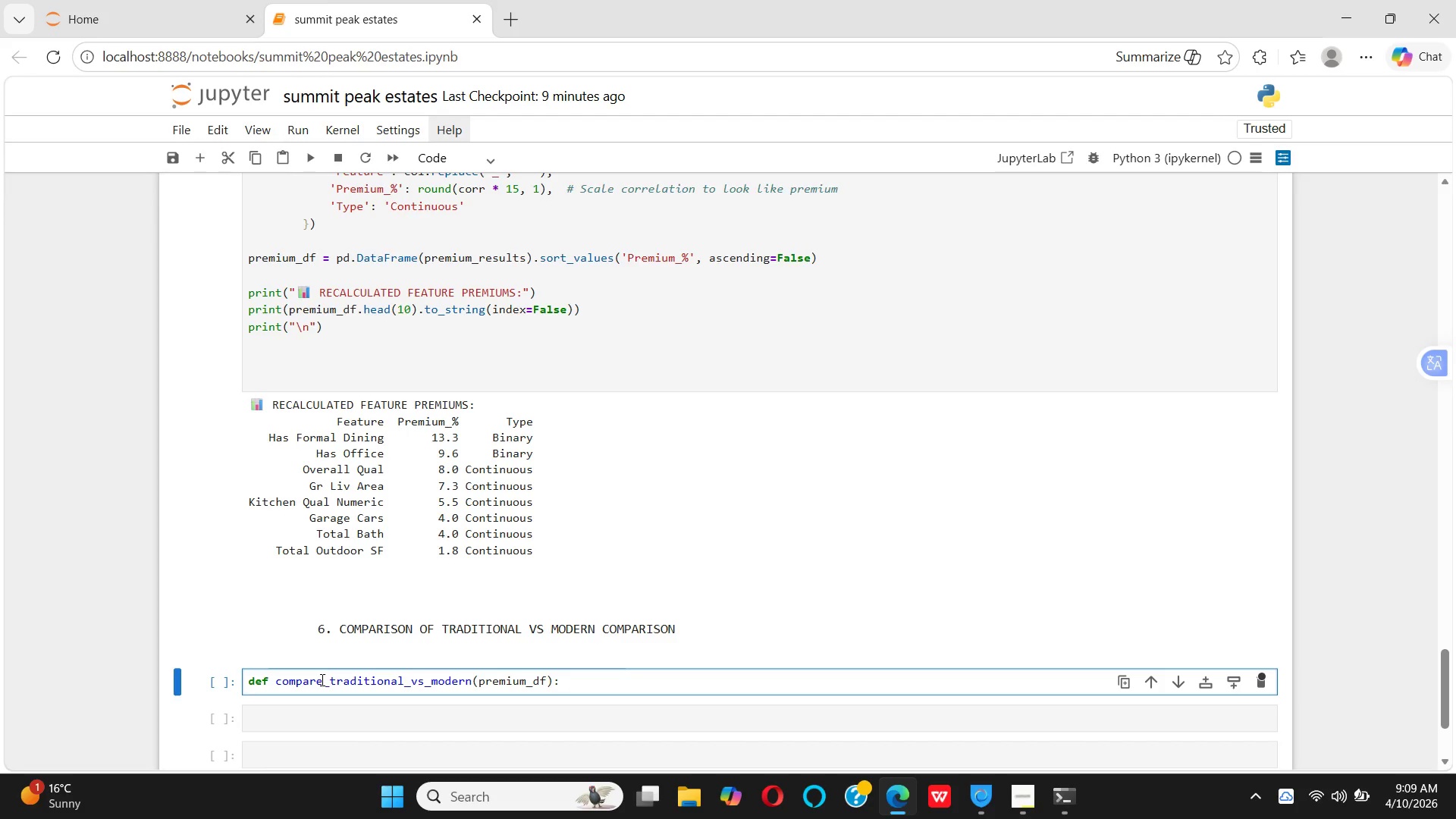 
key(Enter)
 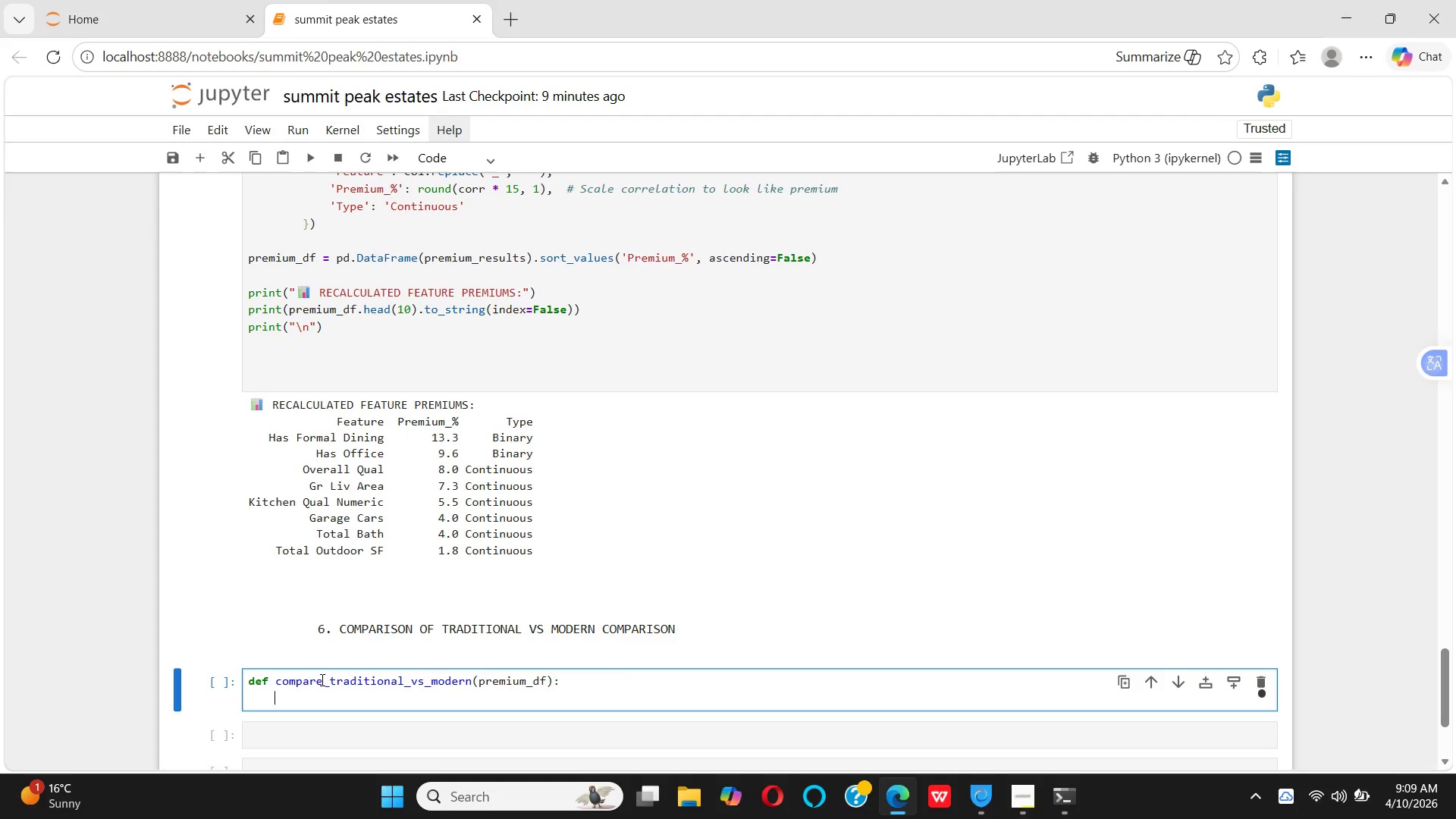 
type(traditiona)
 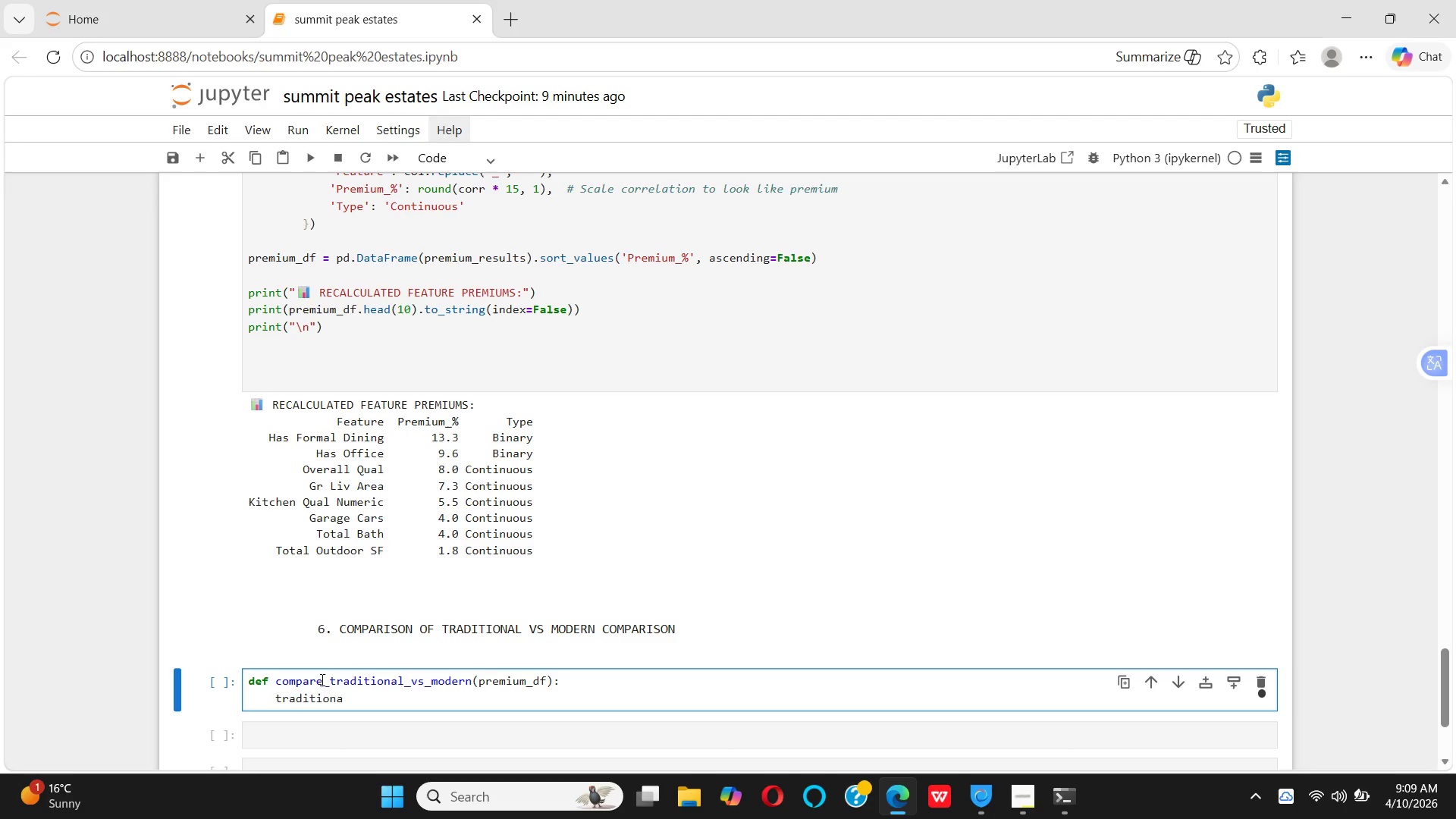 
wait(5.72)
 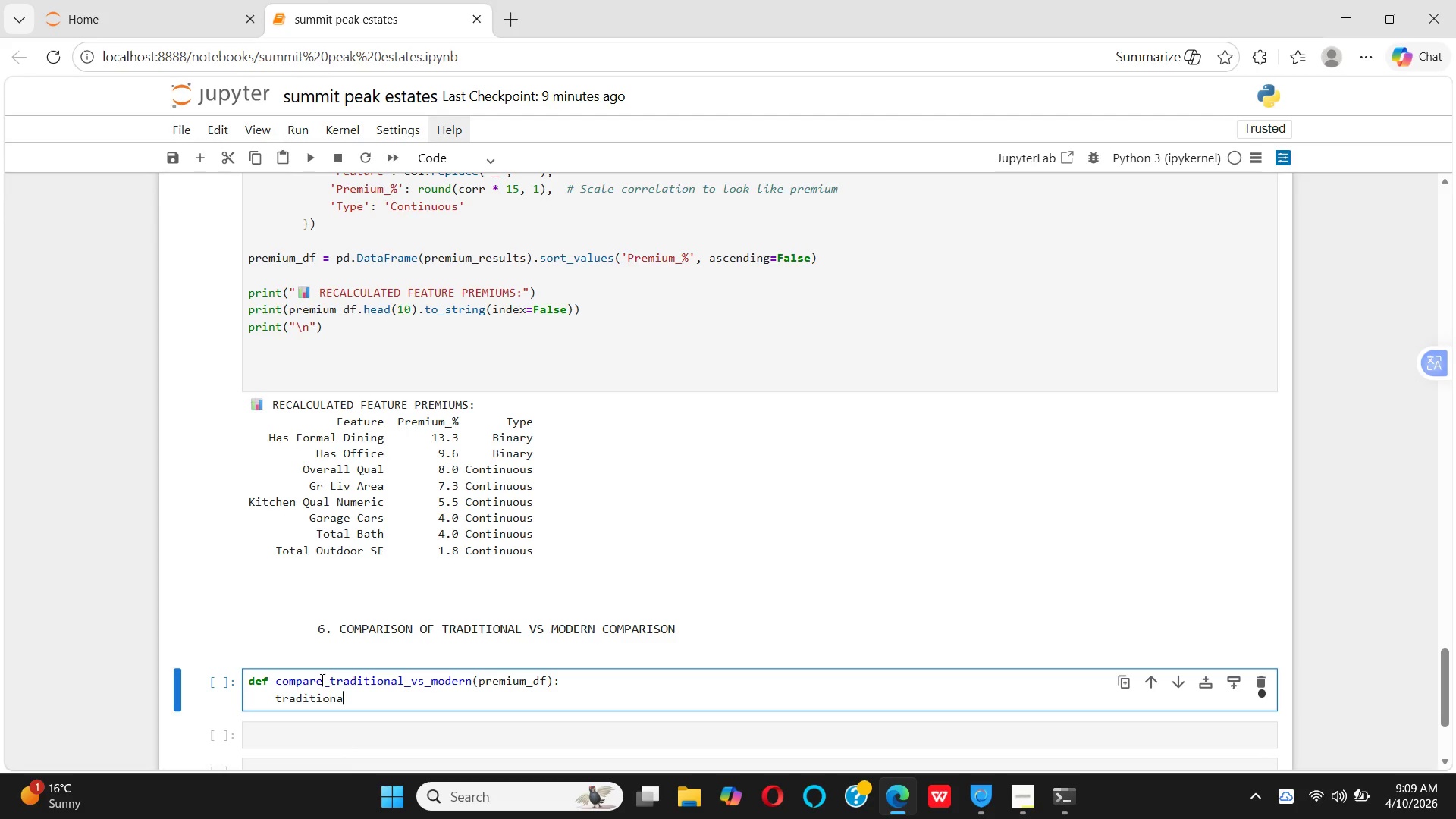 
type(l_features = [])
 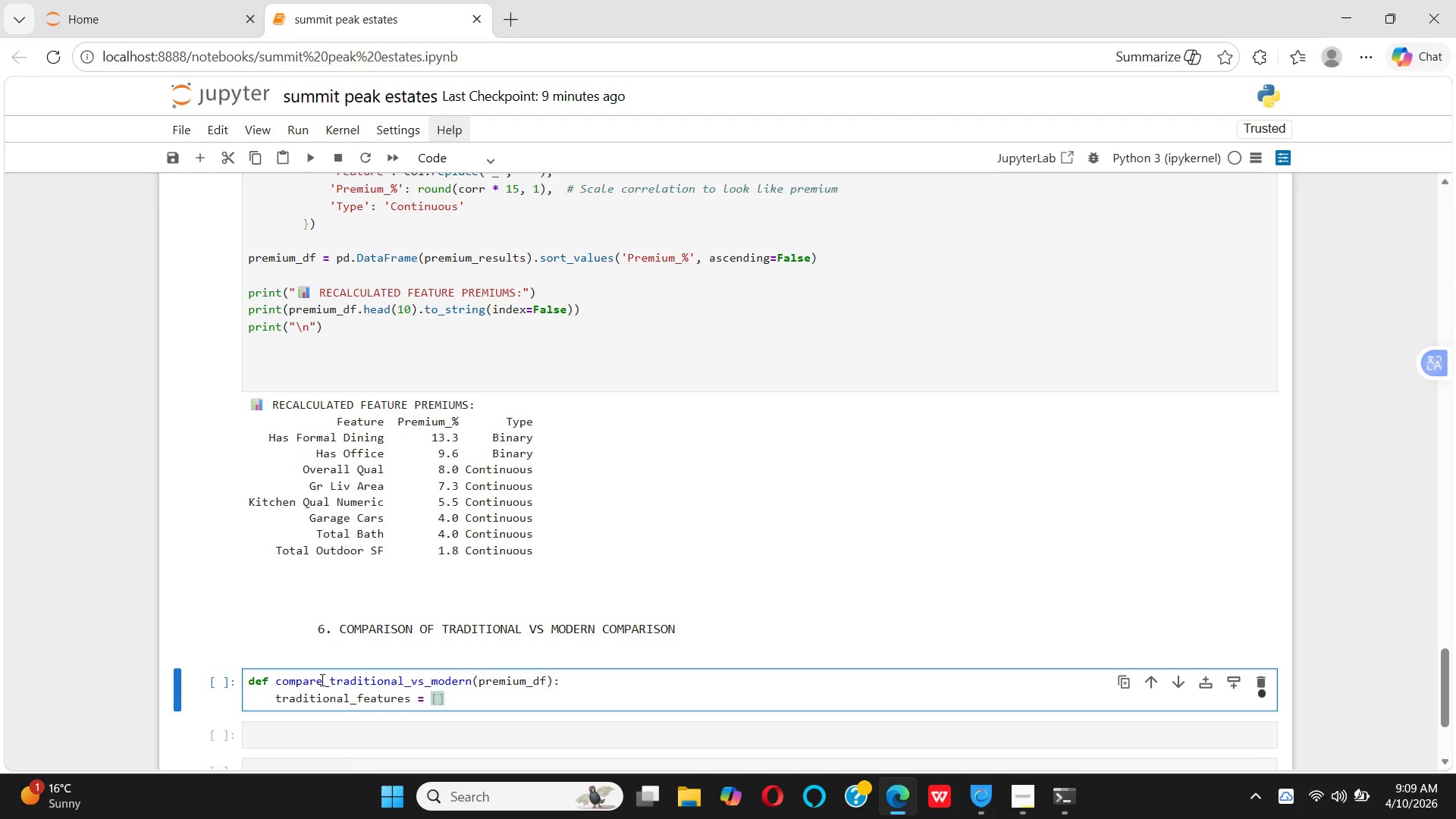 
key(ArrowLeft)
 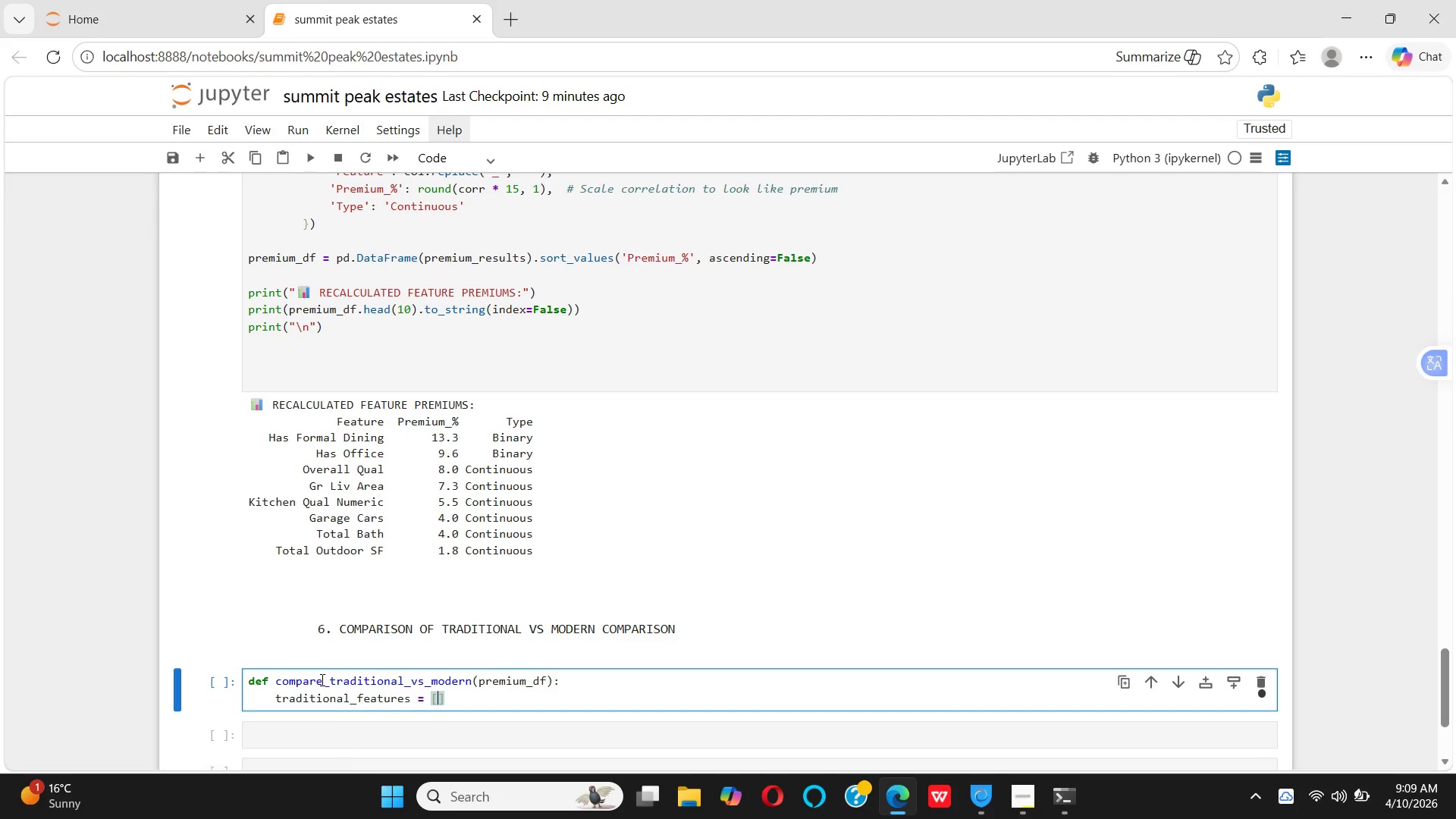 
key(Quote)
 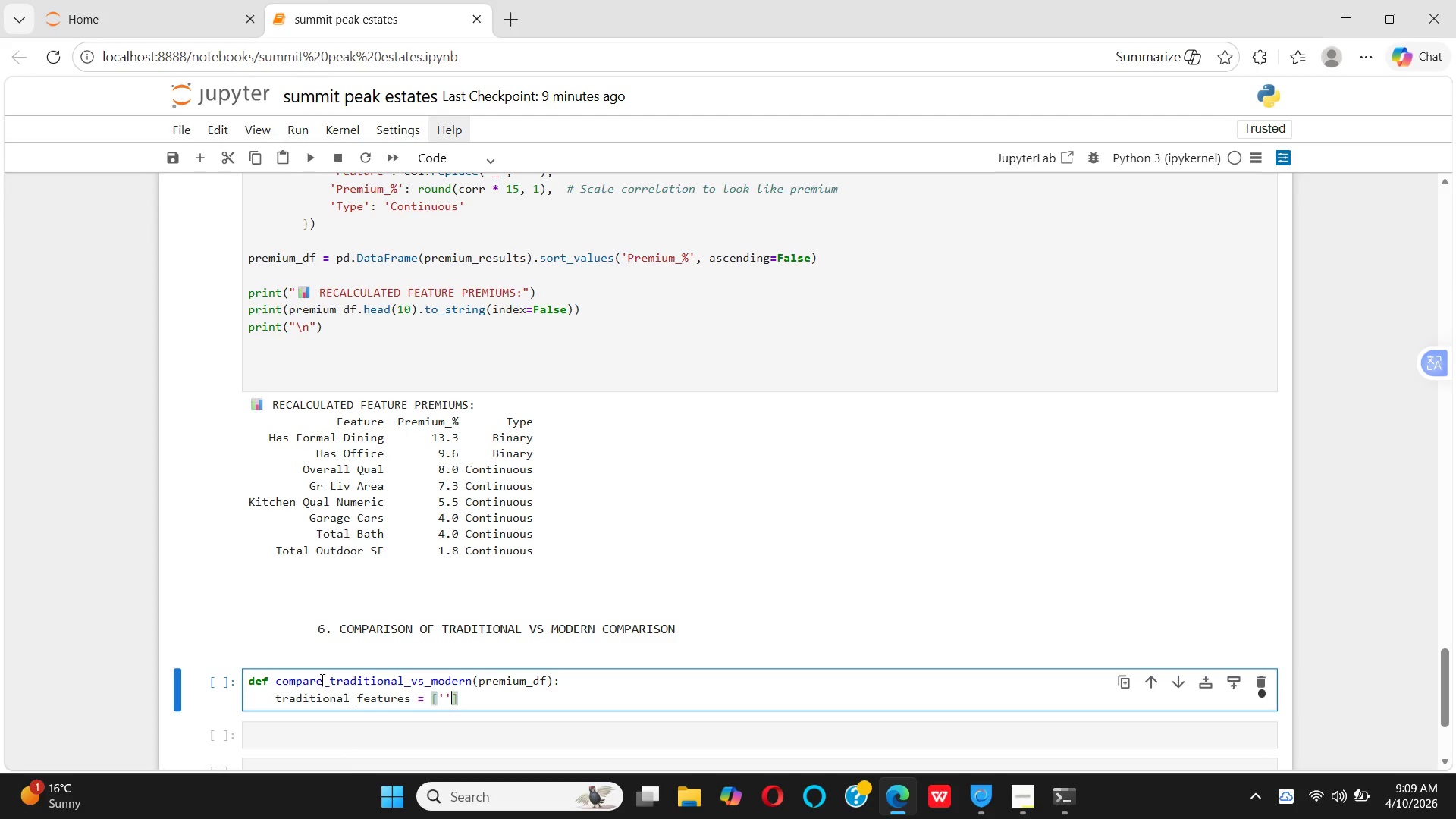 
key(Quote)
 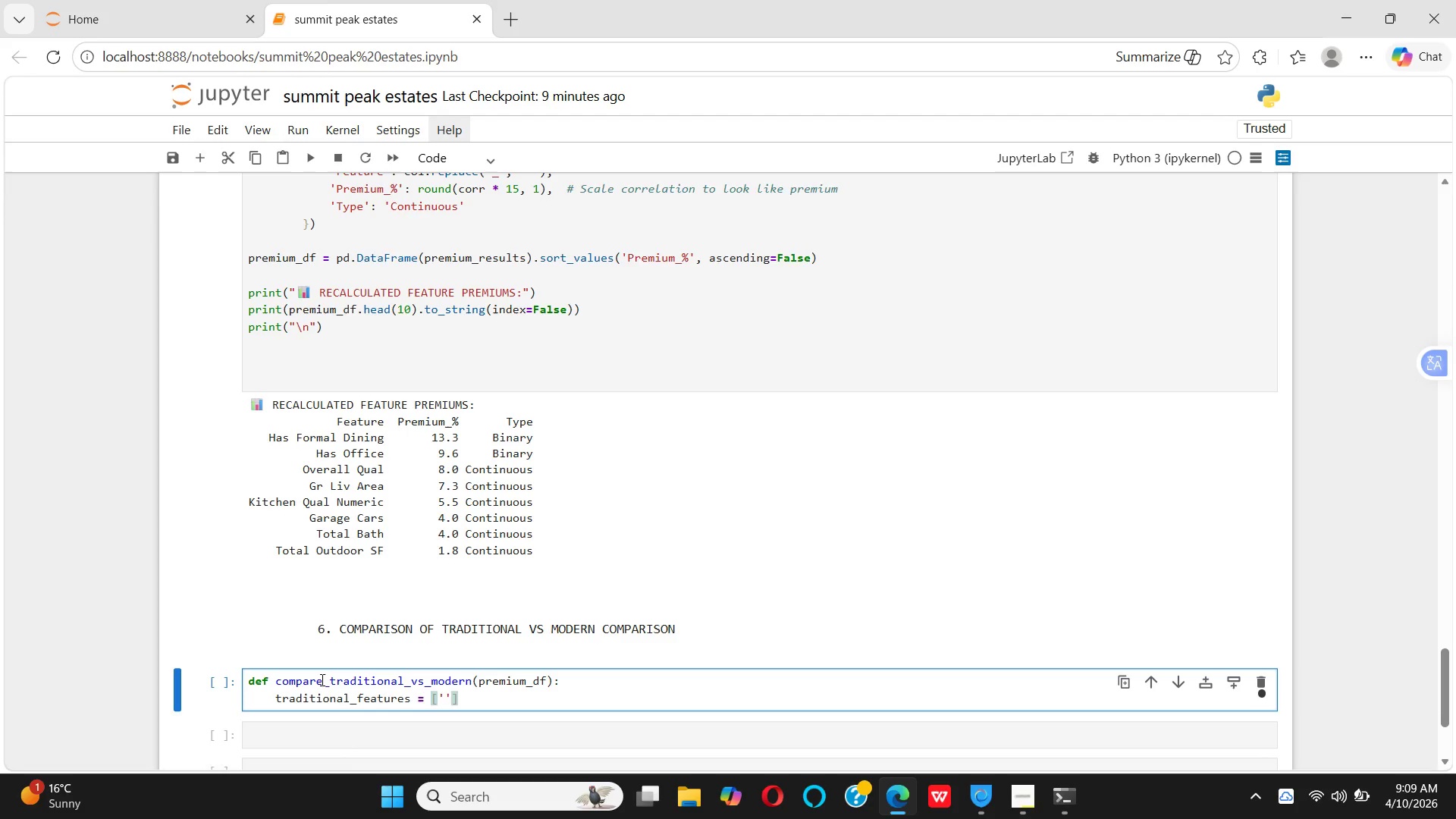 
key(ArrowLeft)
 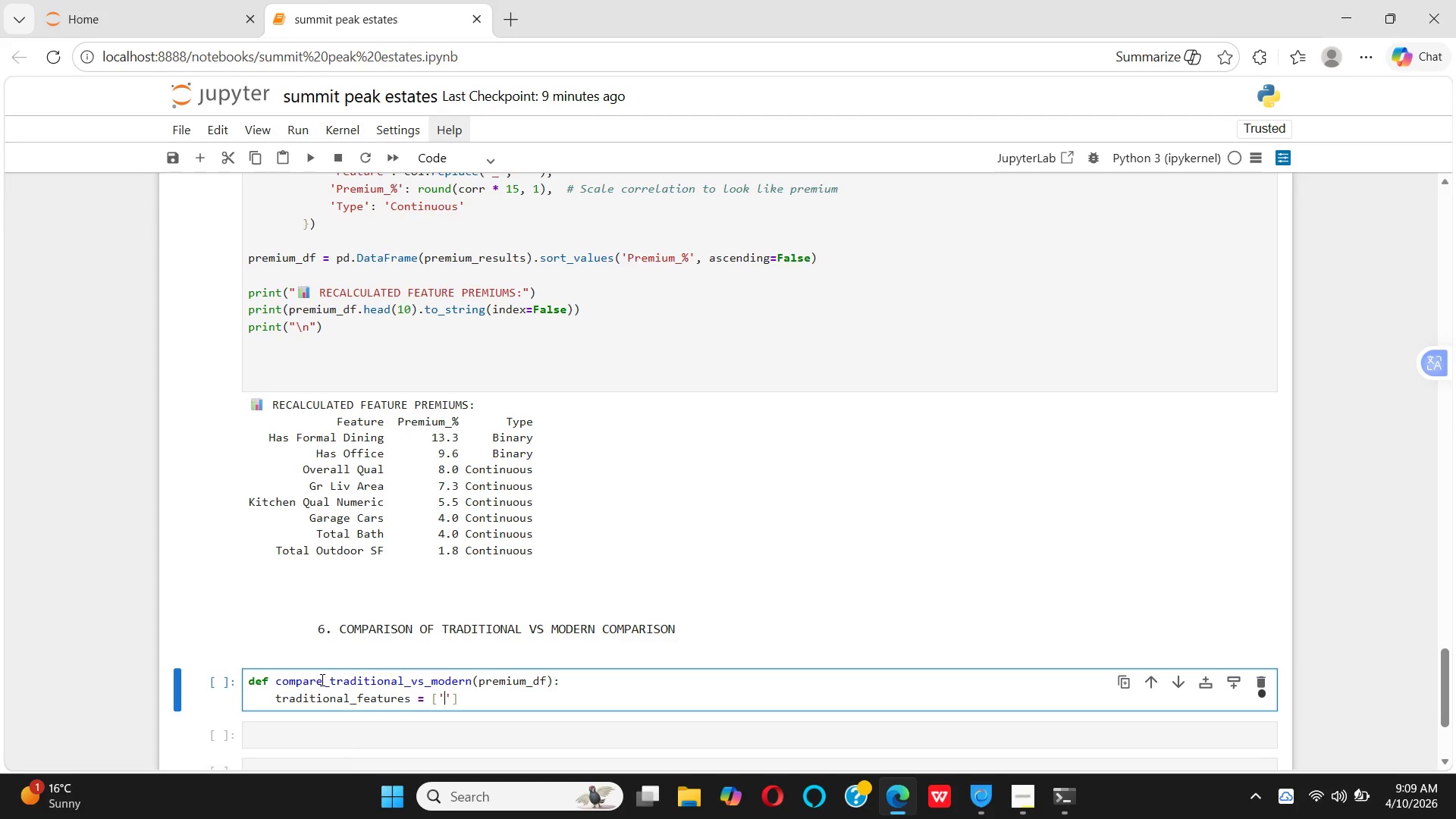 
type(Has_Formal_D)
 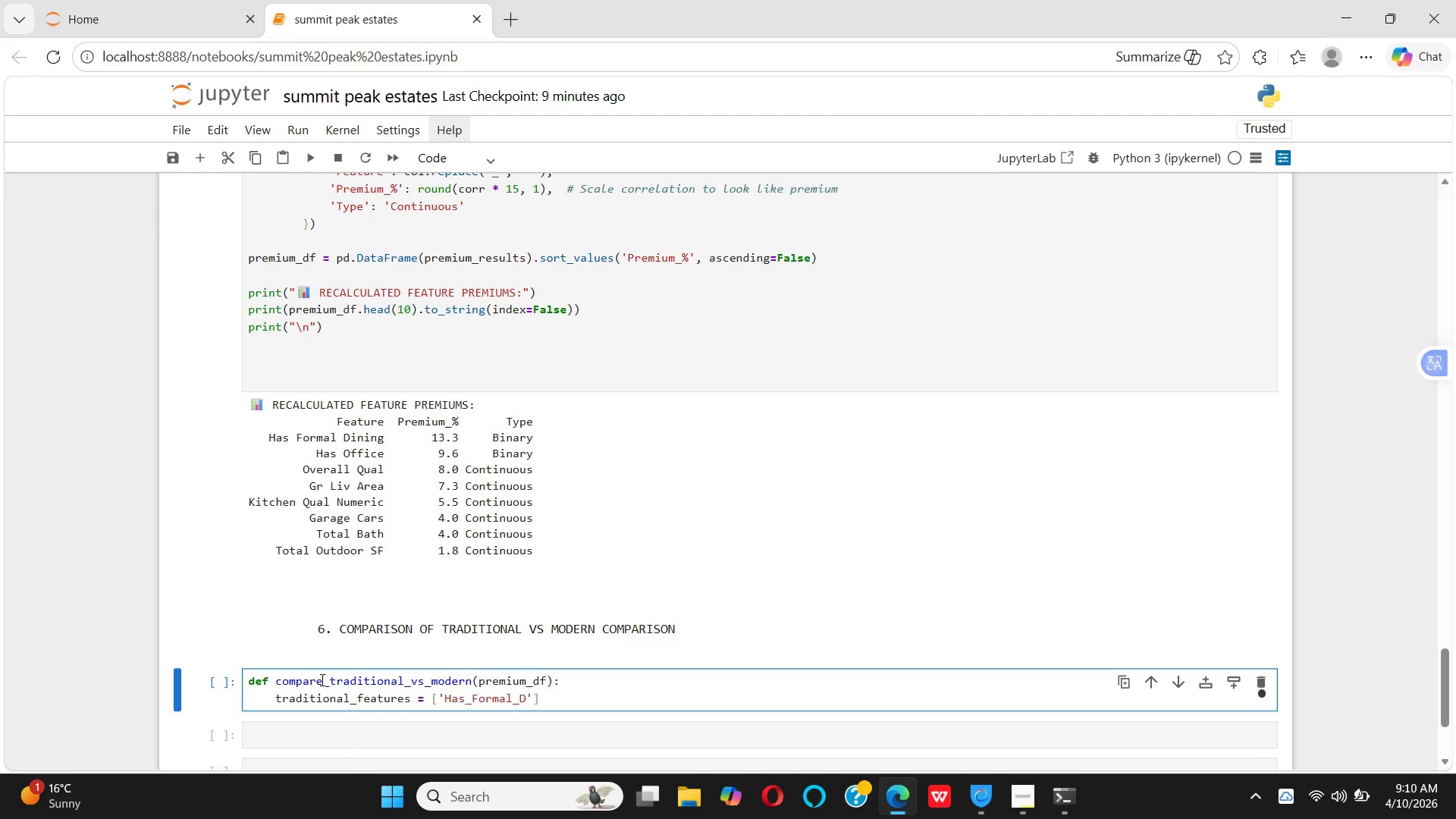 
type(ining)
 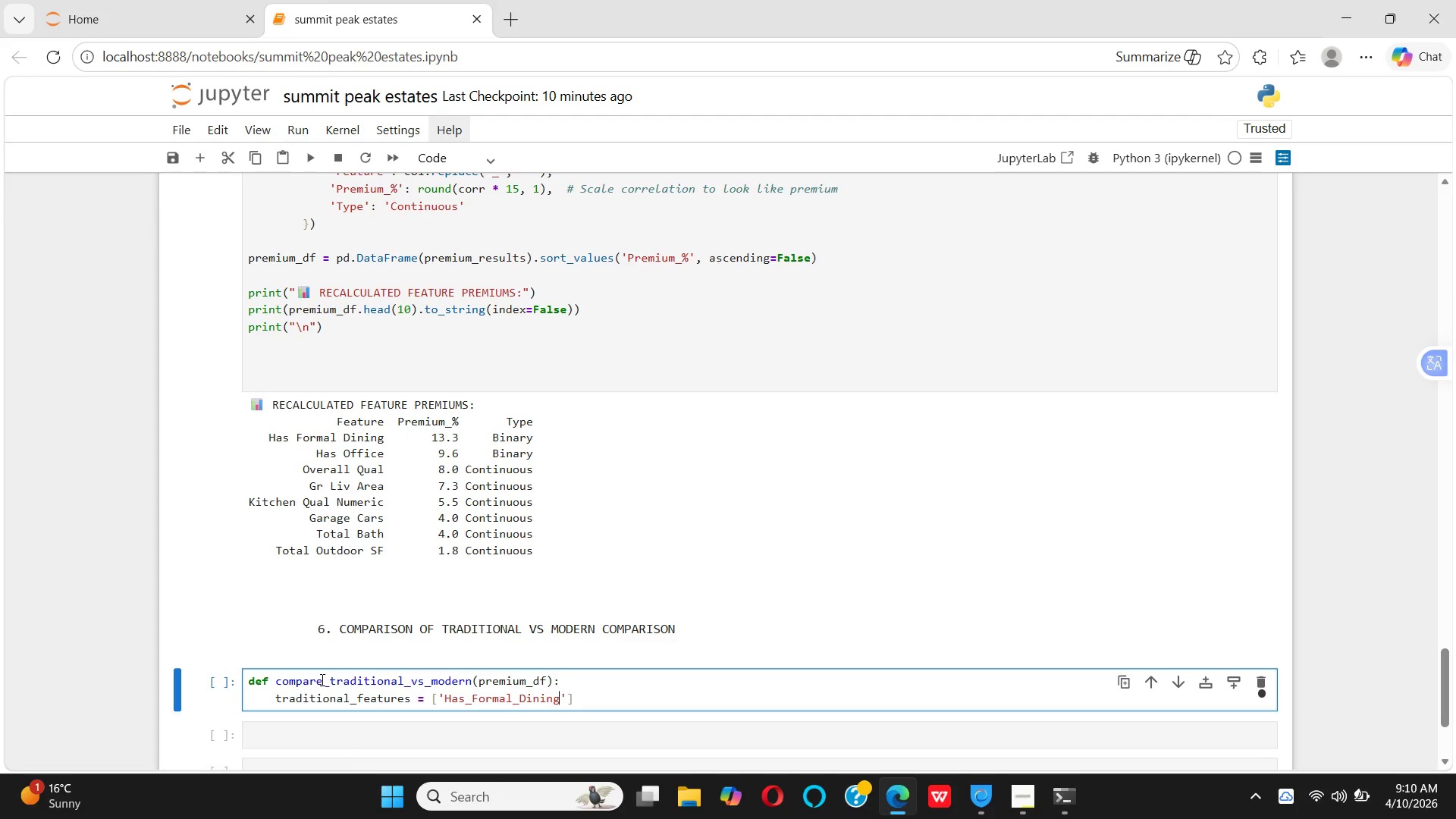 
key(ArrowRight)
 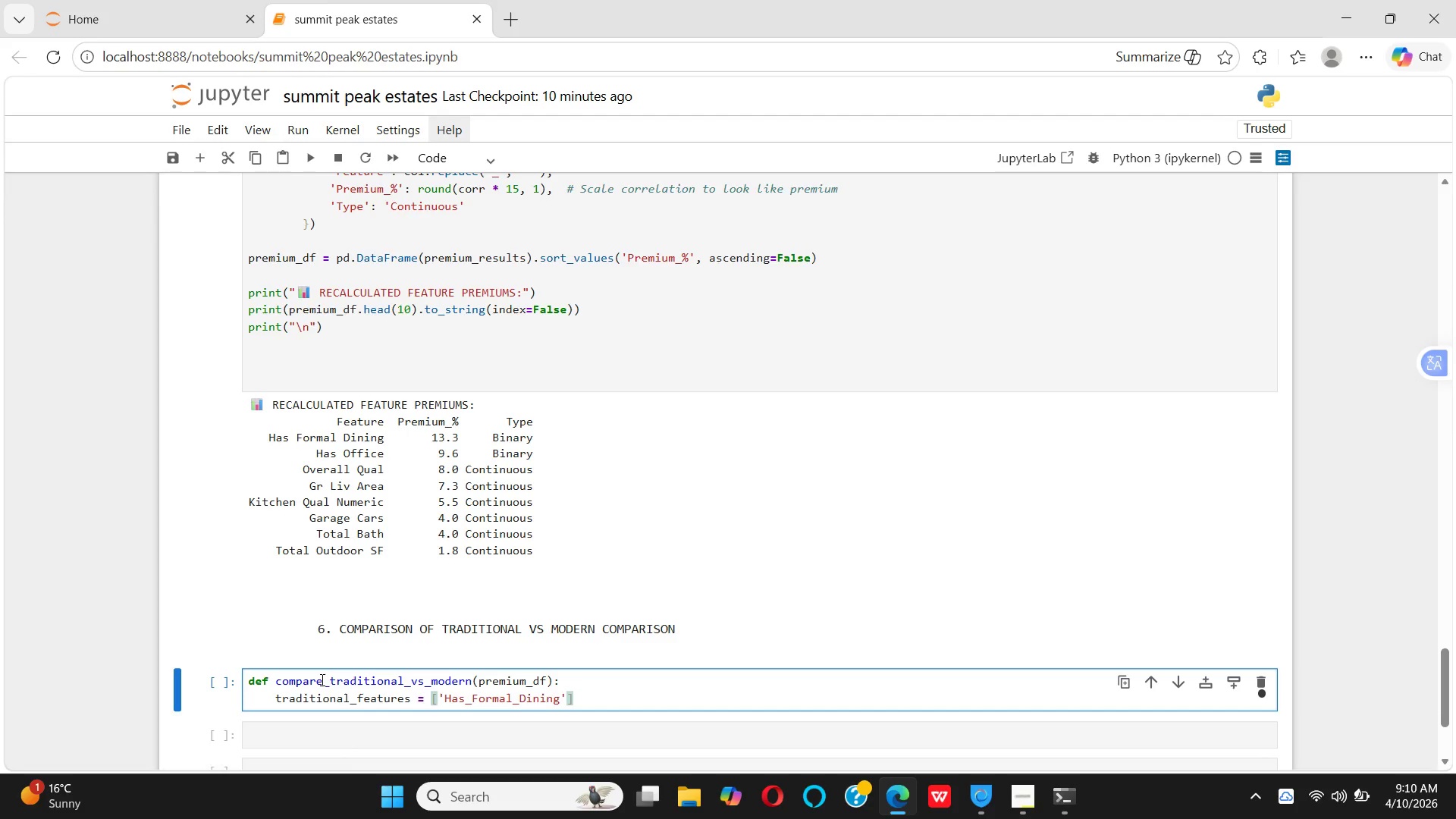 
key(Comma)
 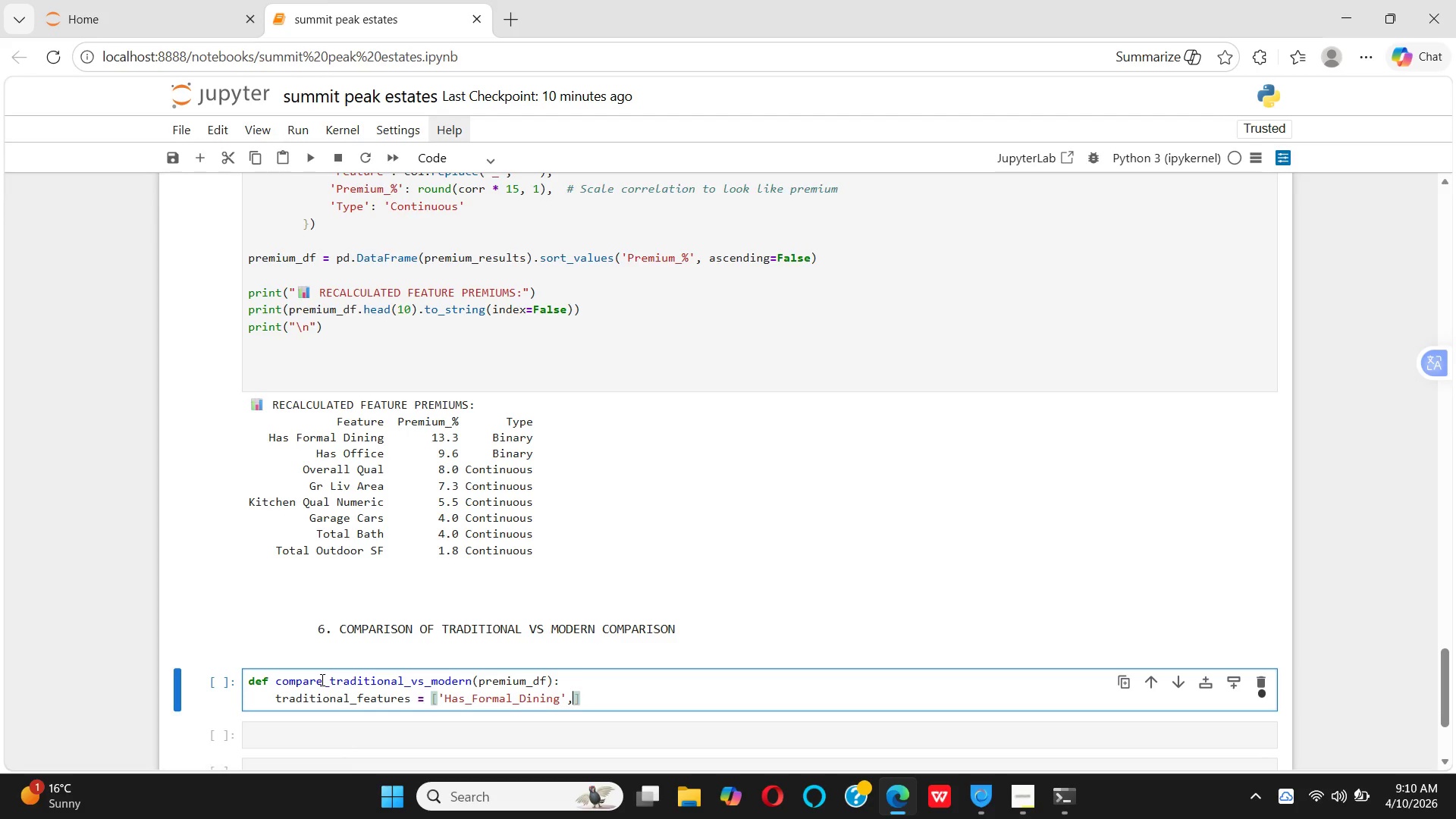 
key(CapsLock)
 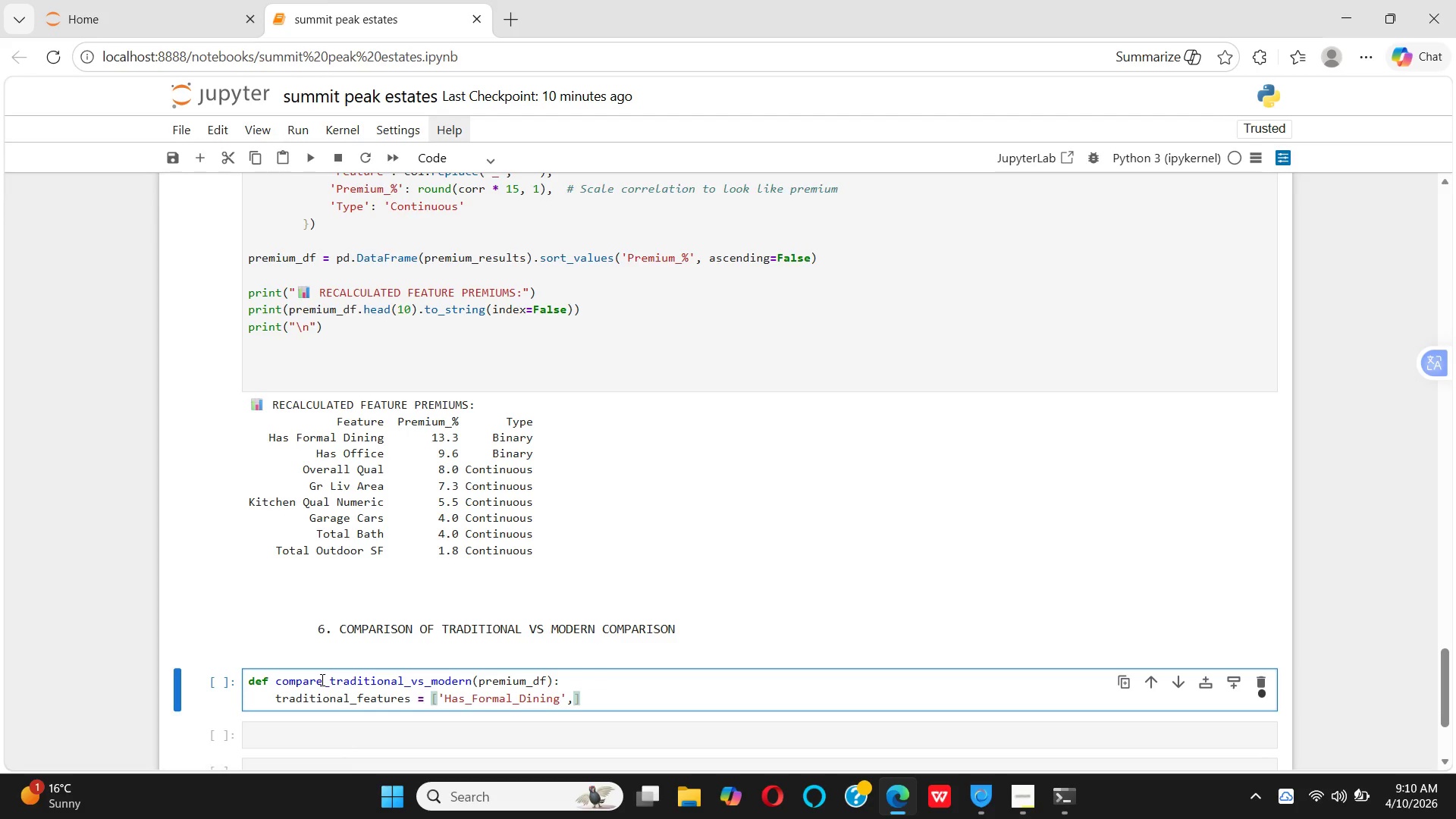 
key(Quote)
 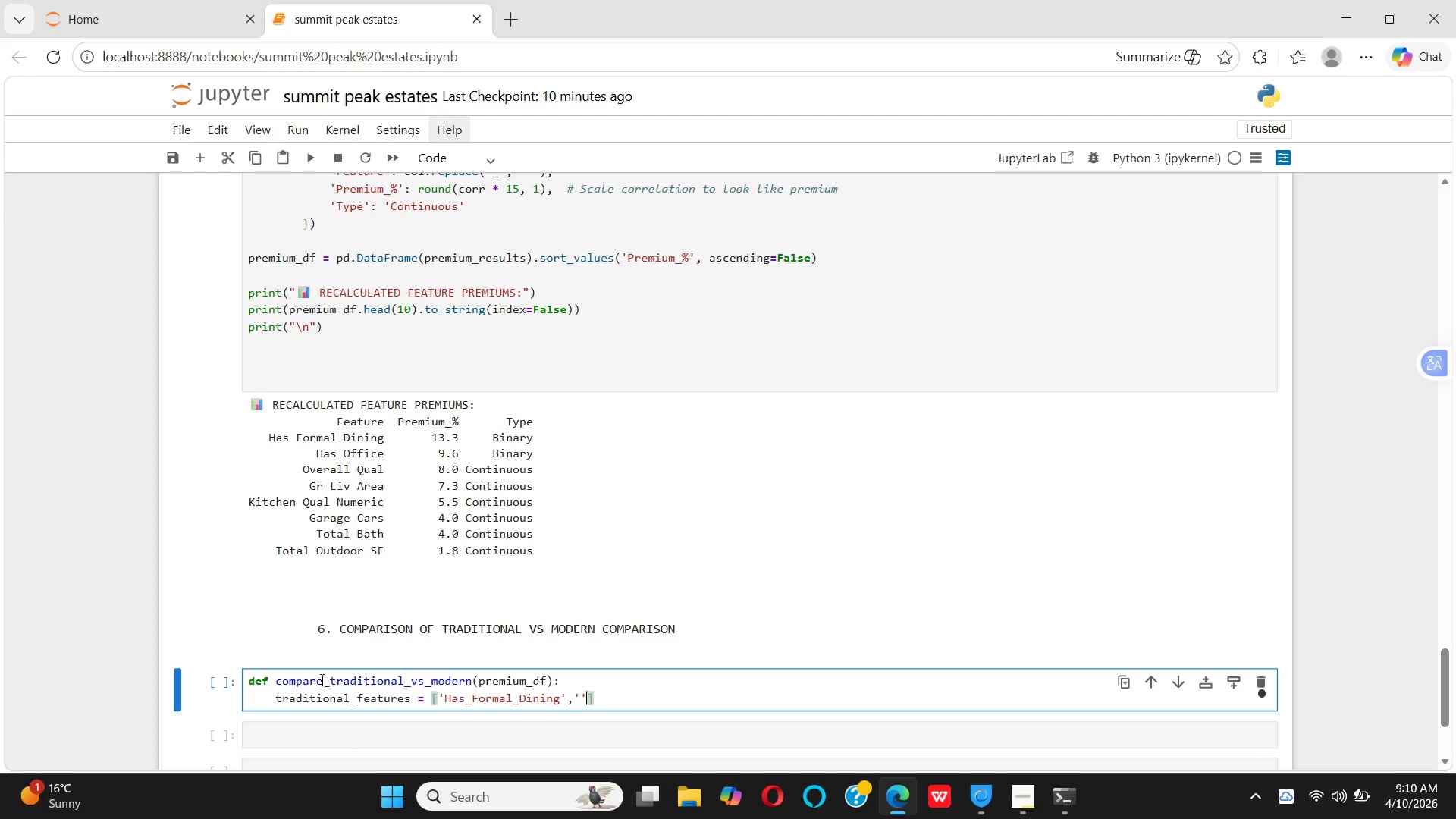 
key(Quote)
 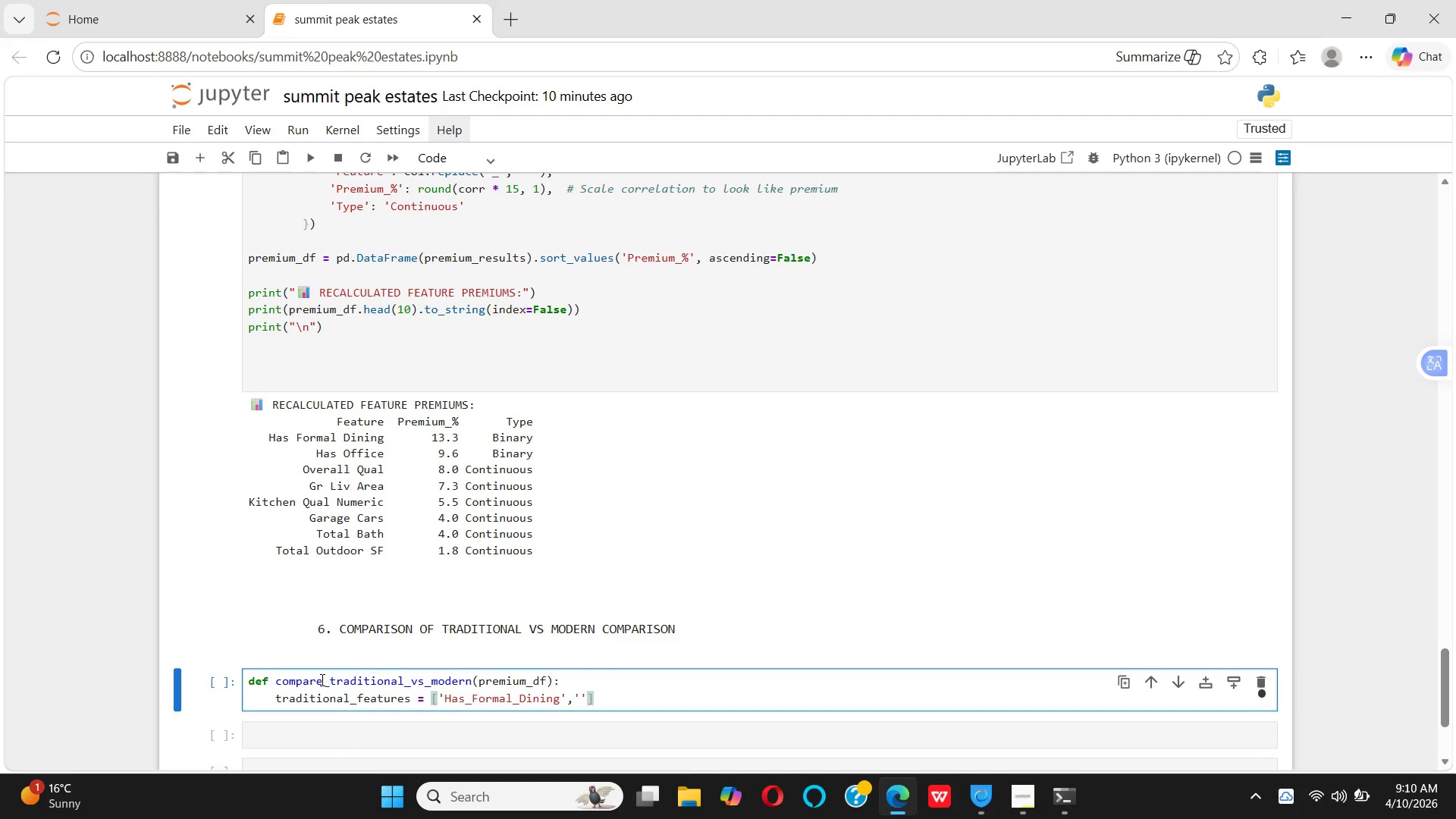 
key(ArrowLeft)
 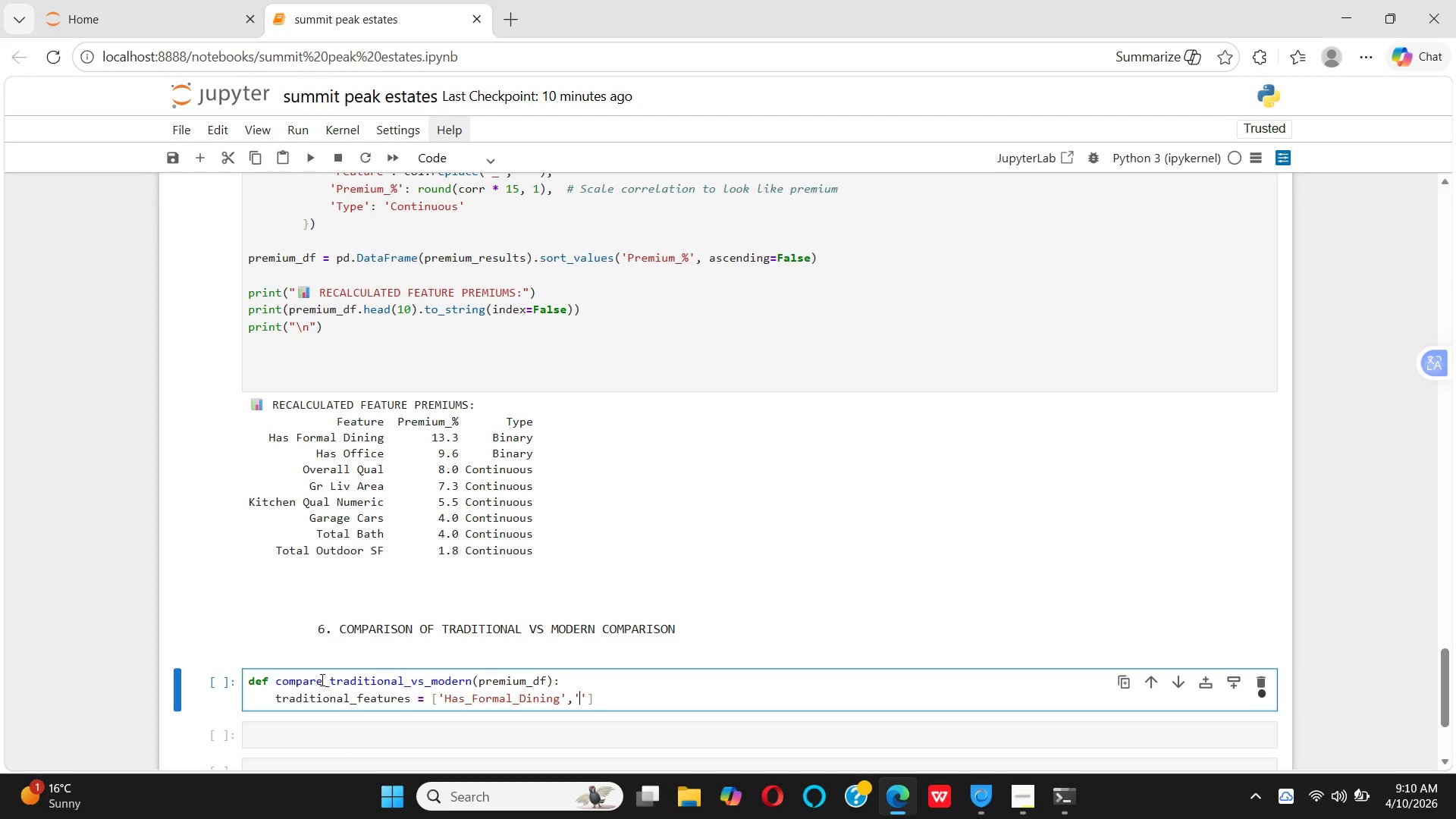 
type(h)
key(Backspace)
type(Has_)
 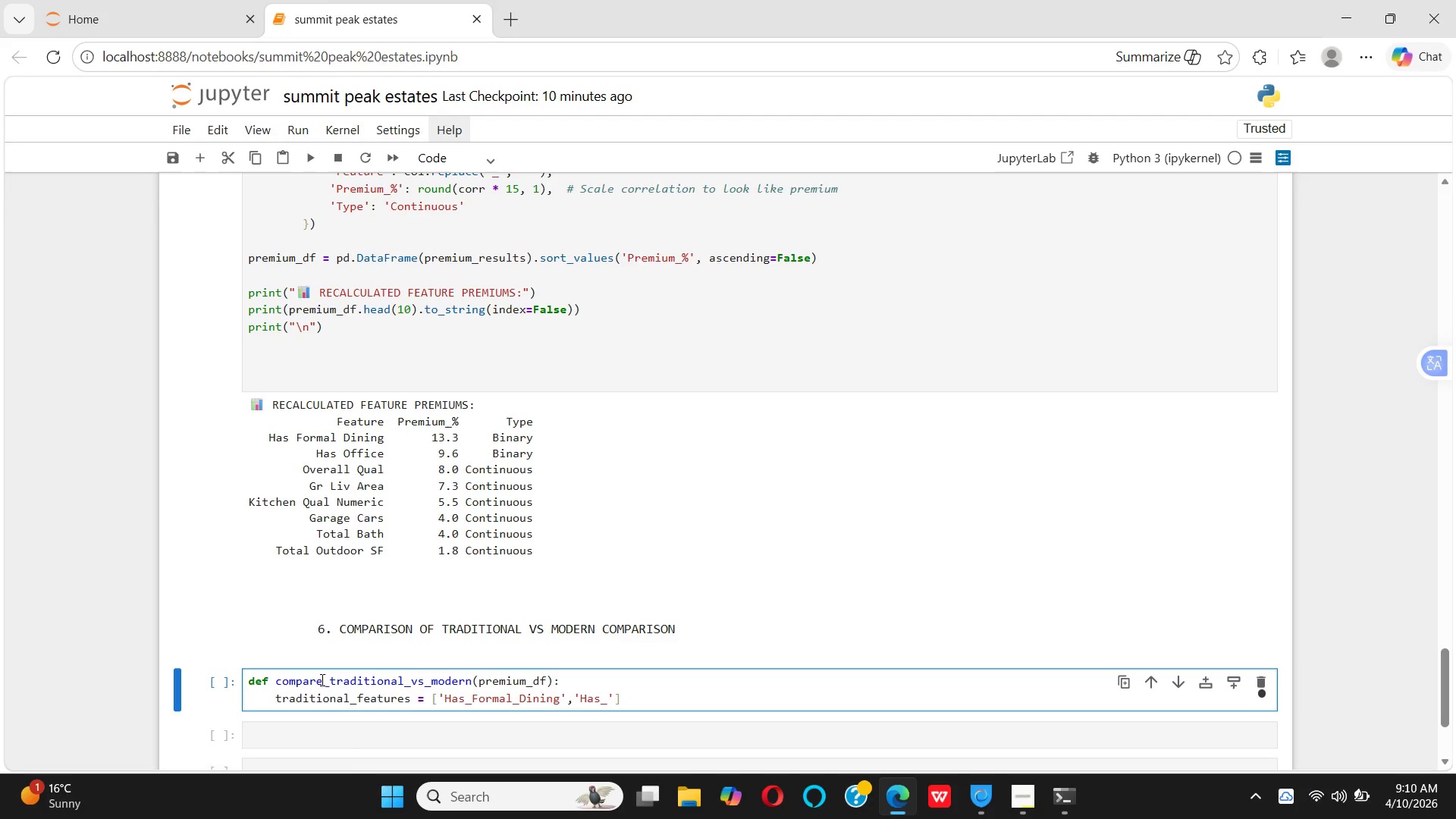 
wait(6.42)
 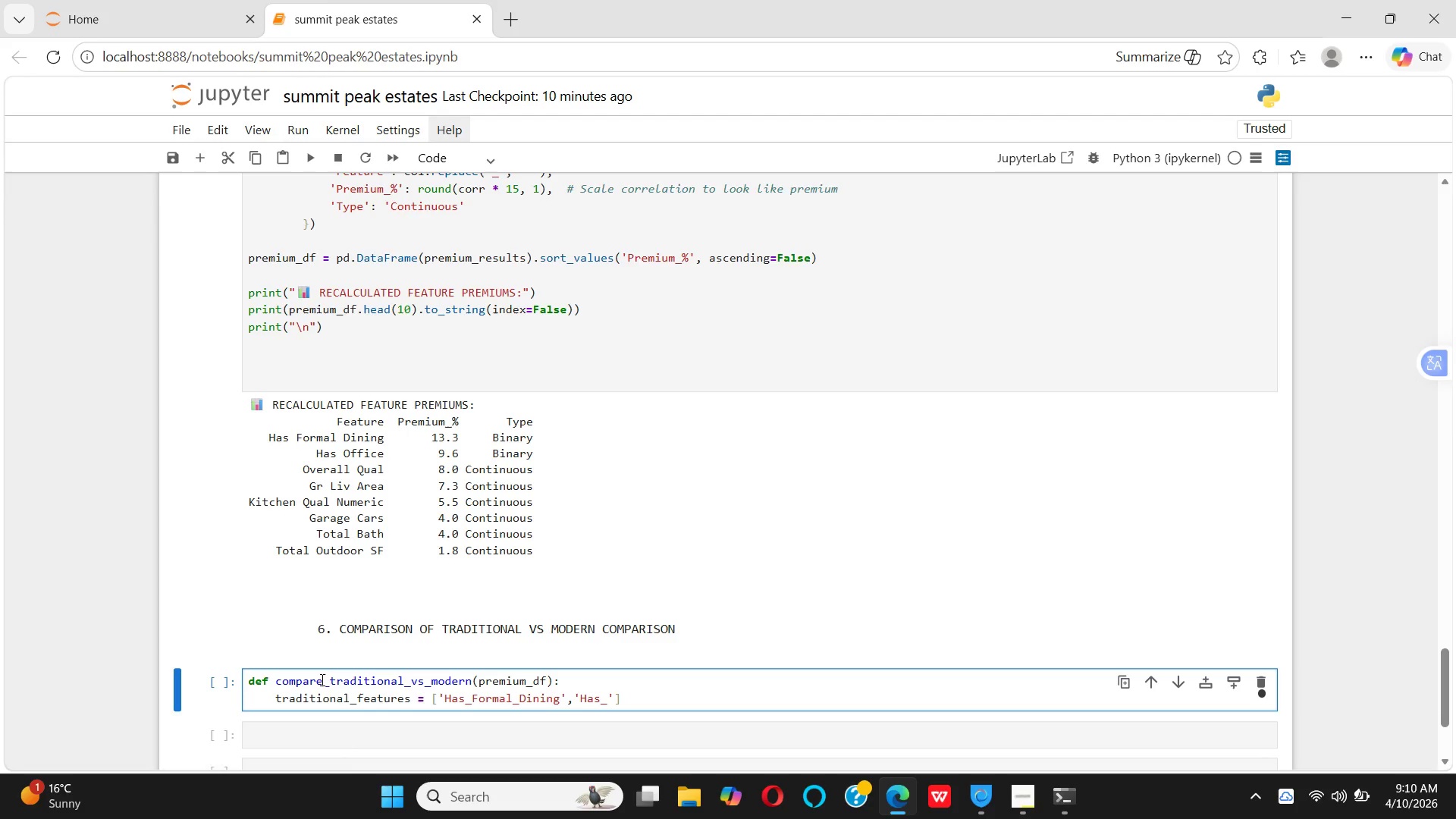 
type(Fireplace)
 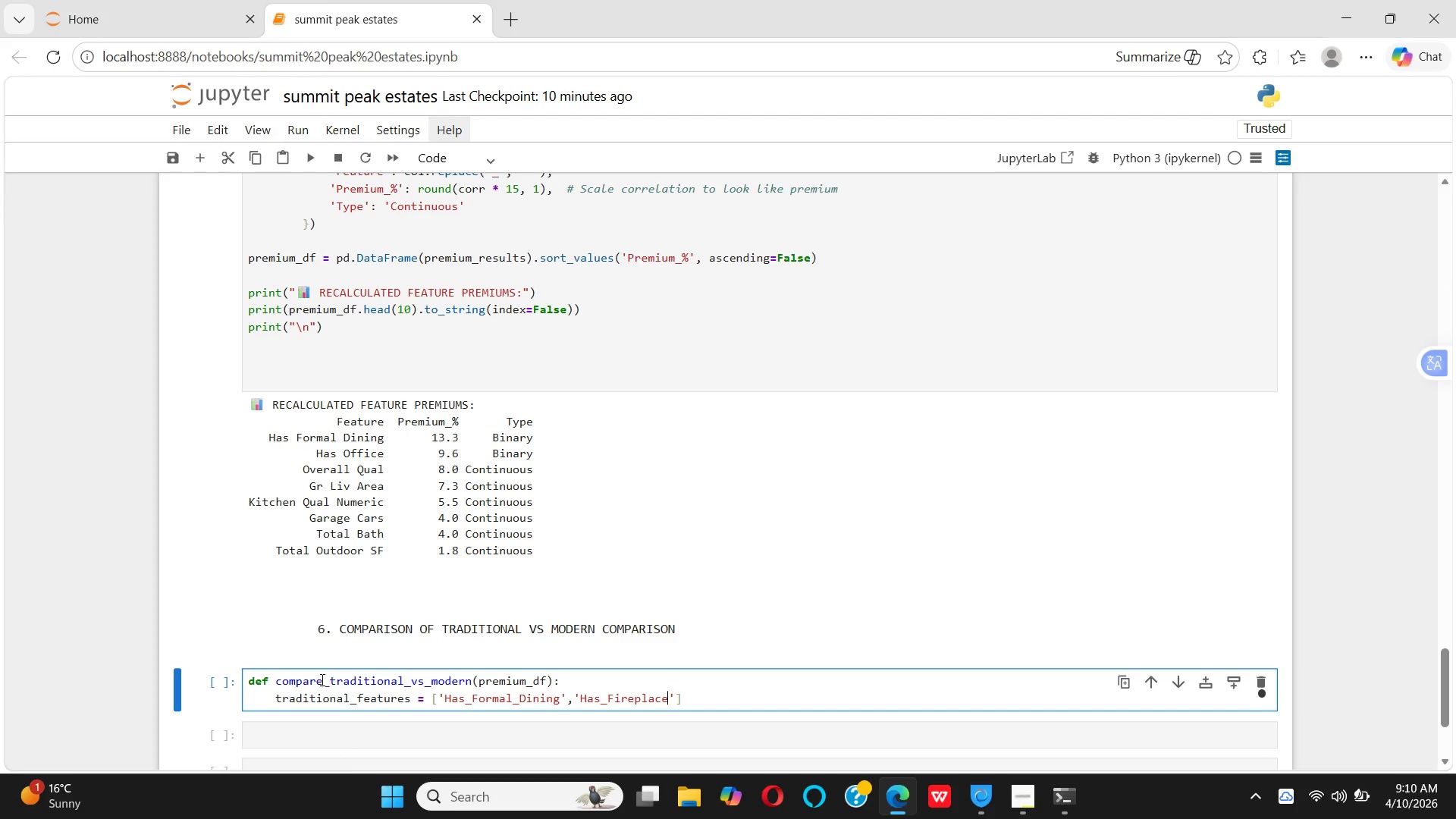 
key(ArrowRight)
 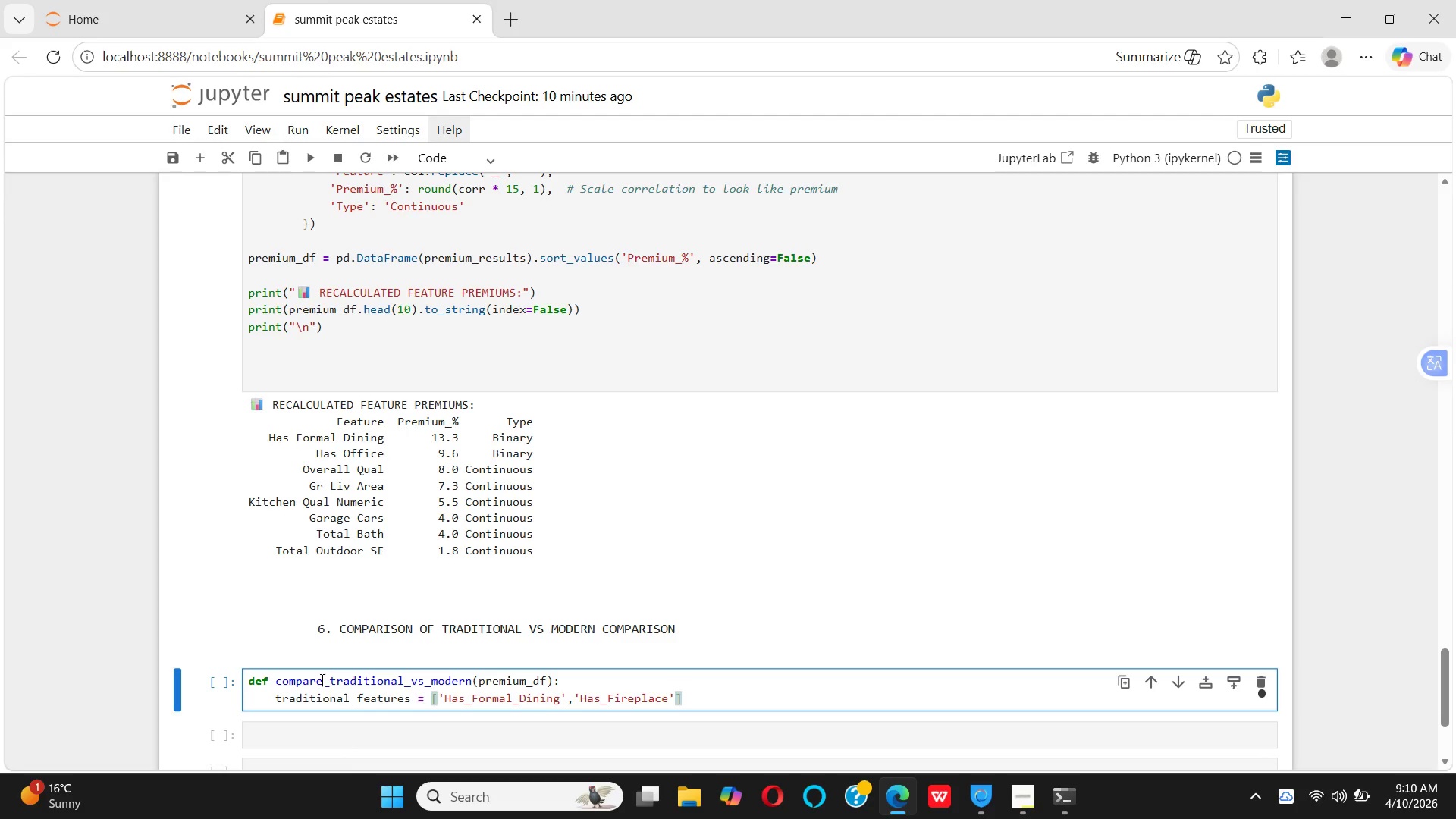 
key(Comma)
 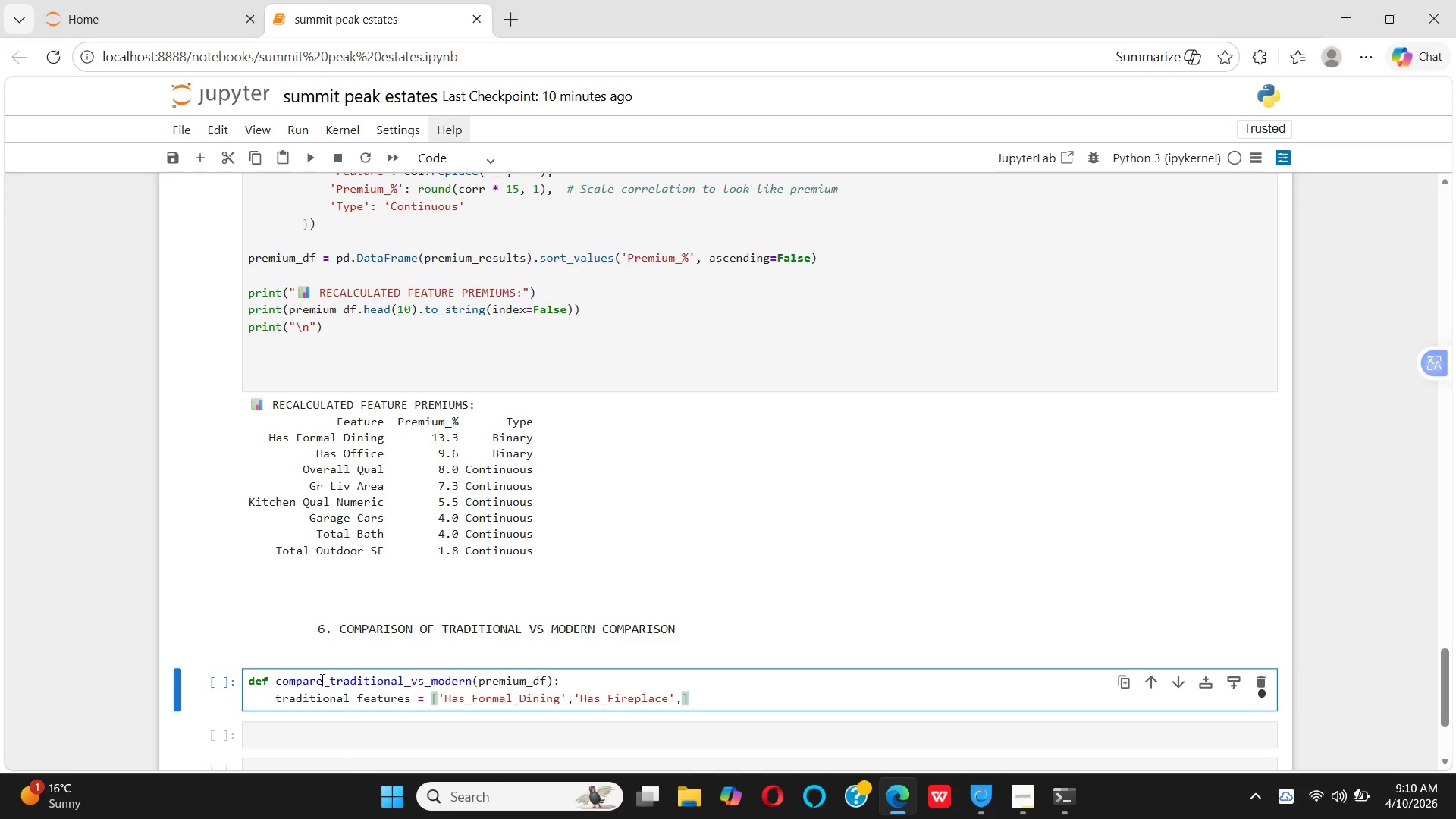 
wait(6.16)
 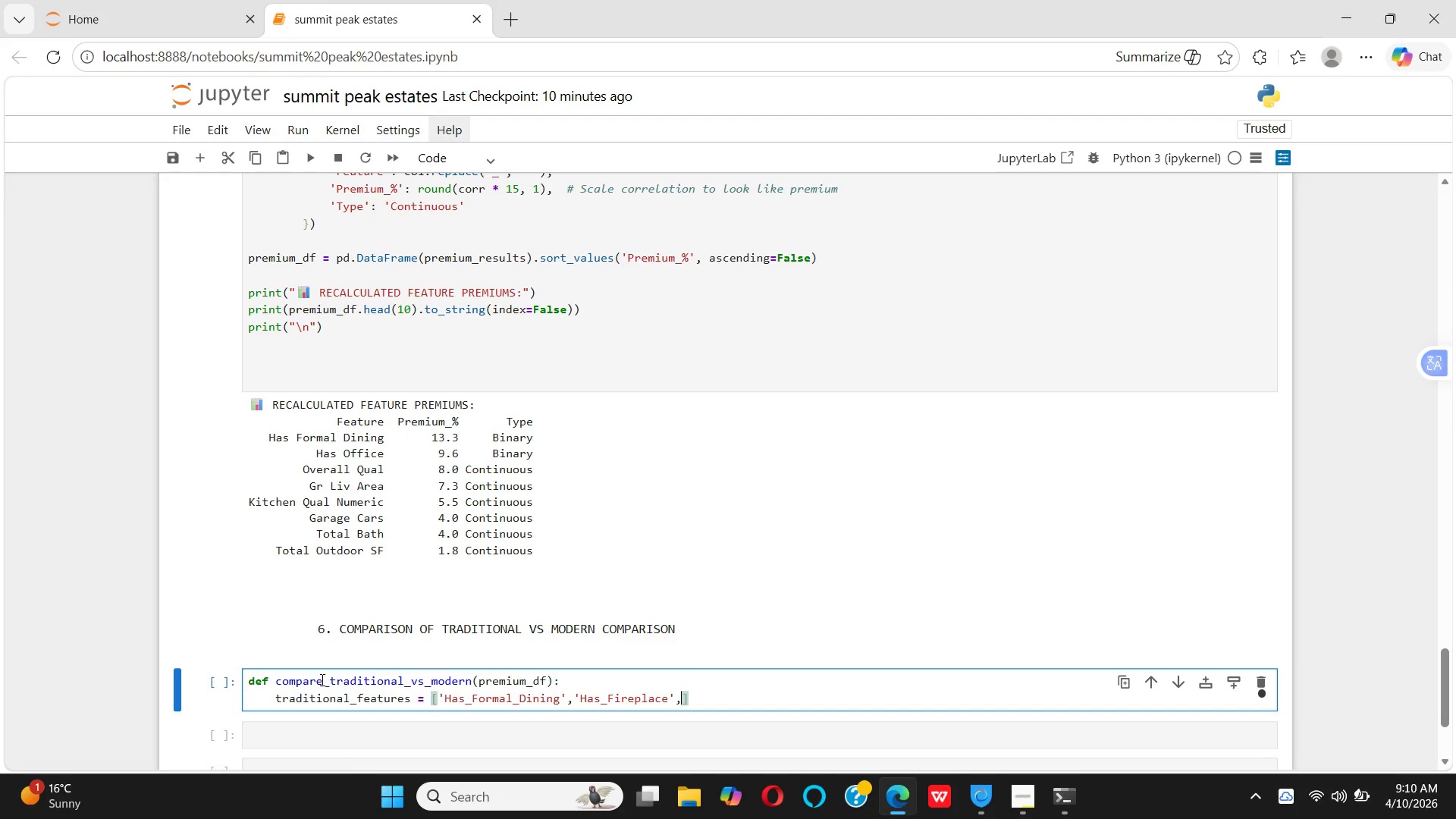 
key(CapsLock)
 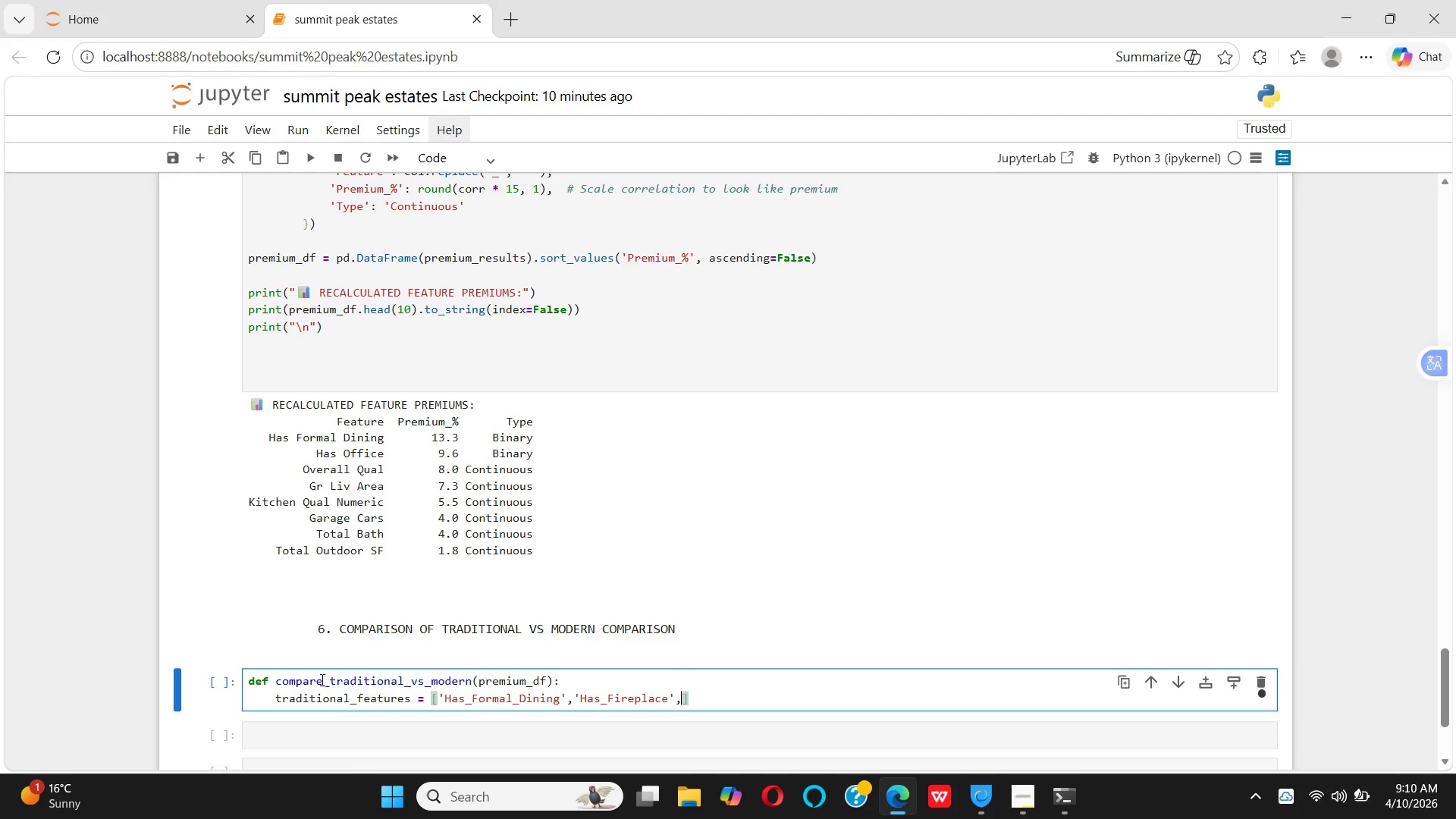 
key(F)
 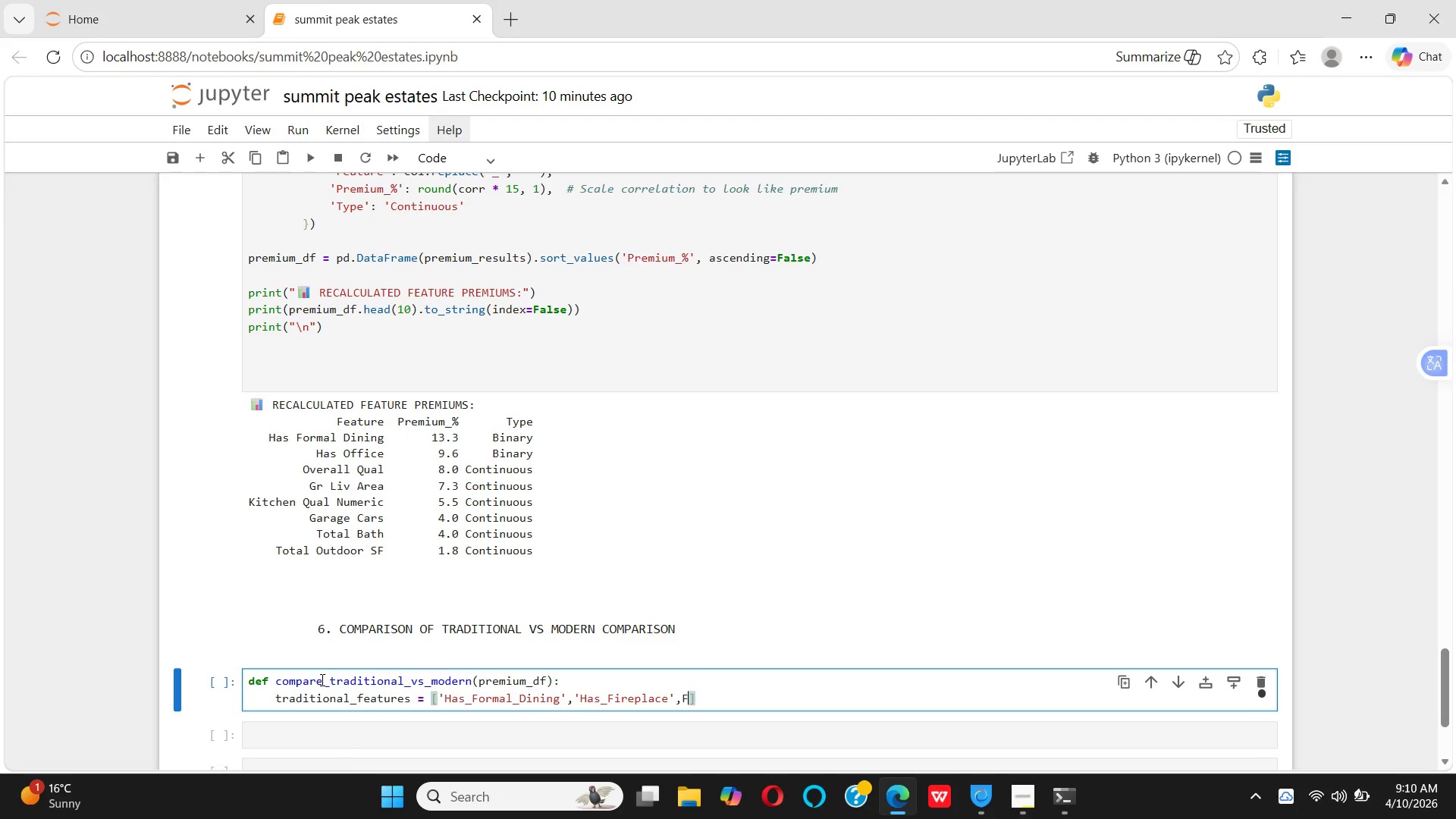 
key(CapsLock)
 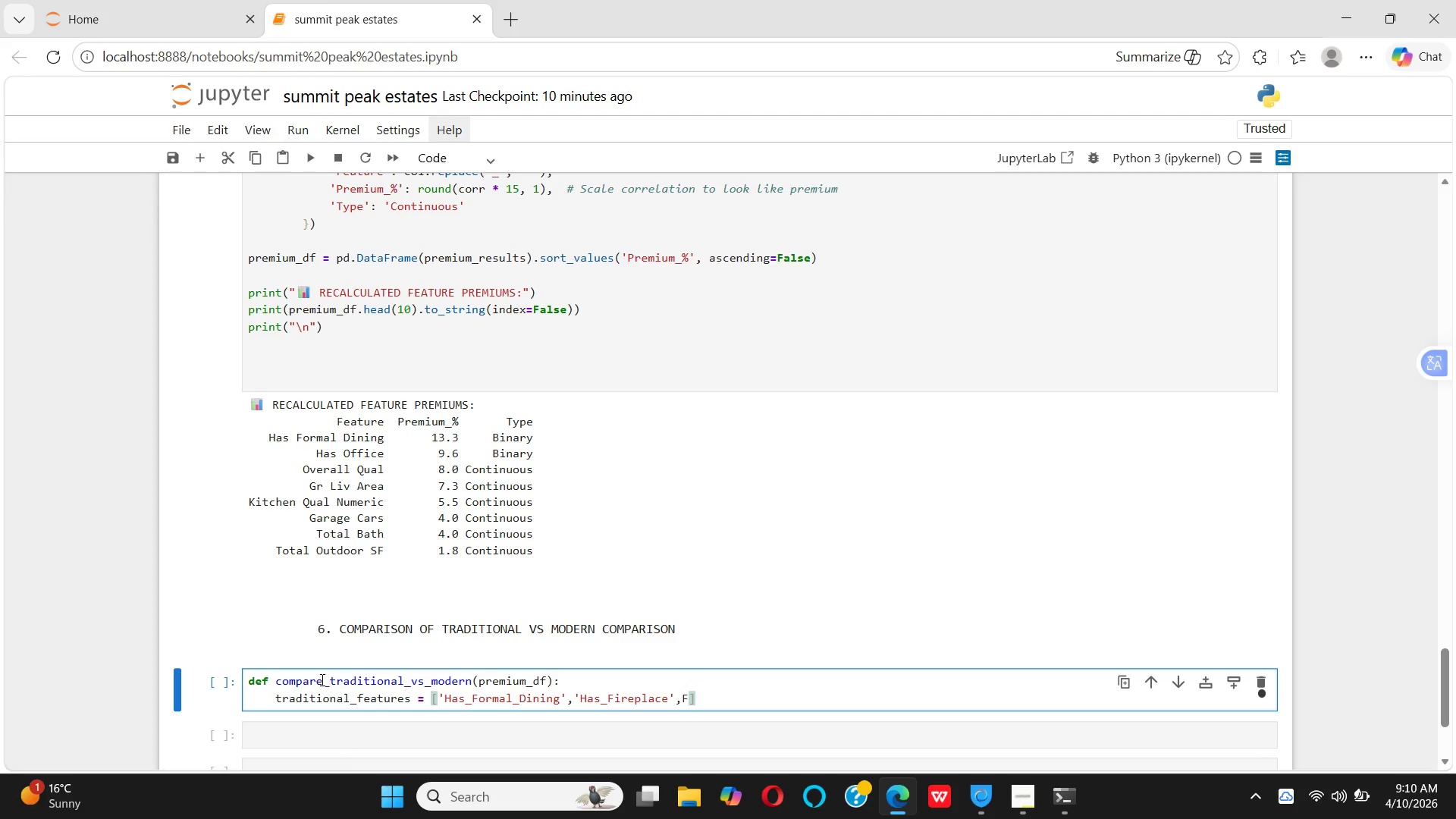 
key(ArrowLeft)
 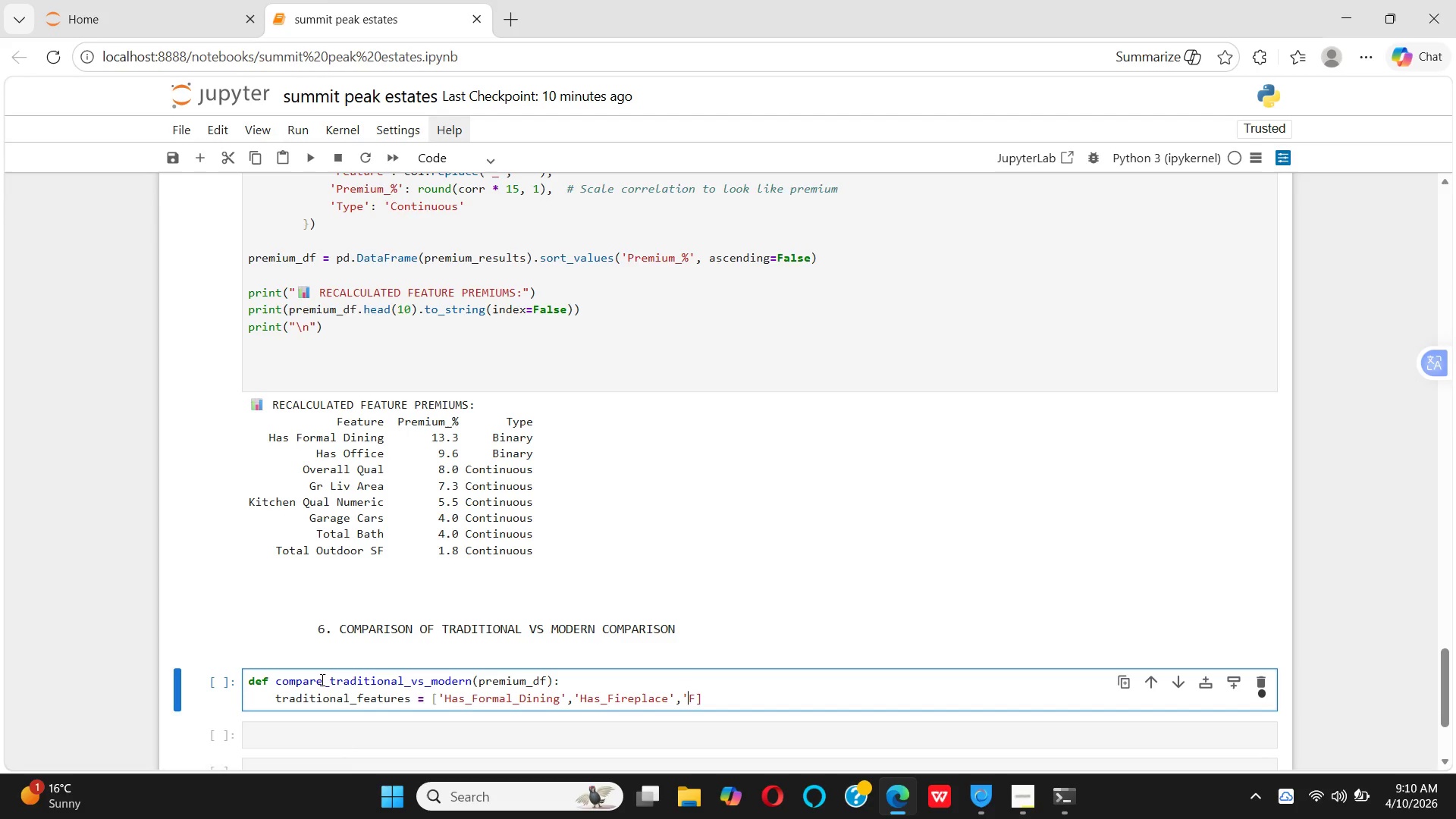 
key(Quote)
 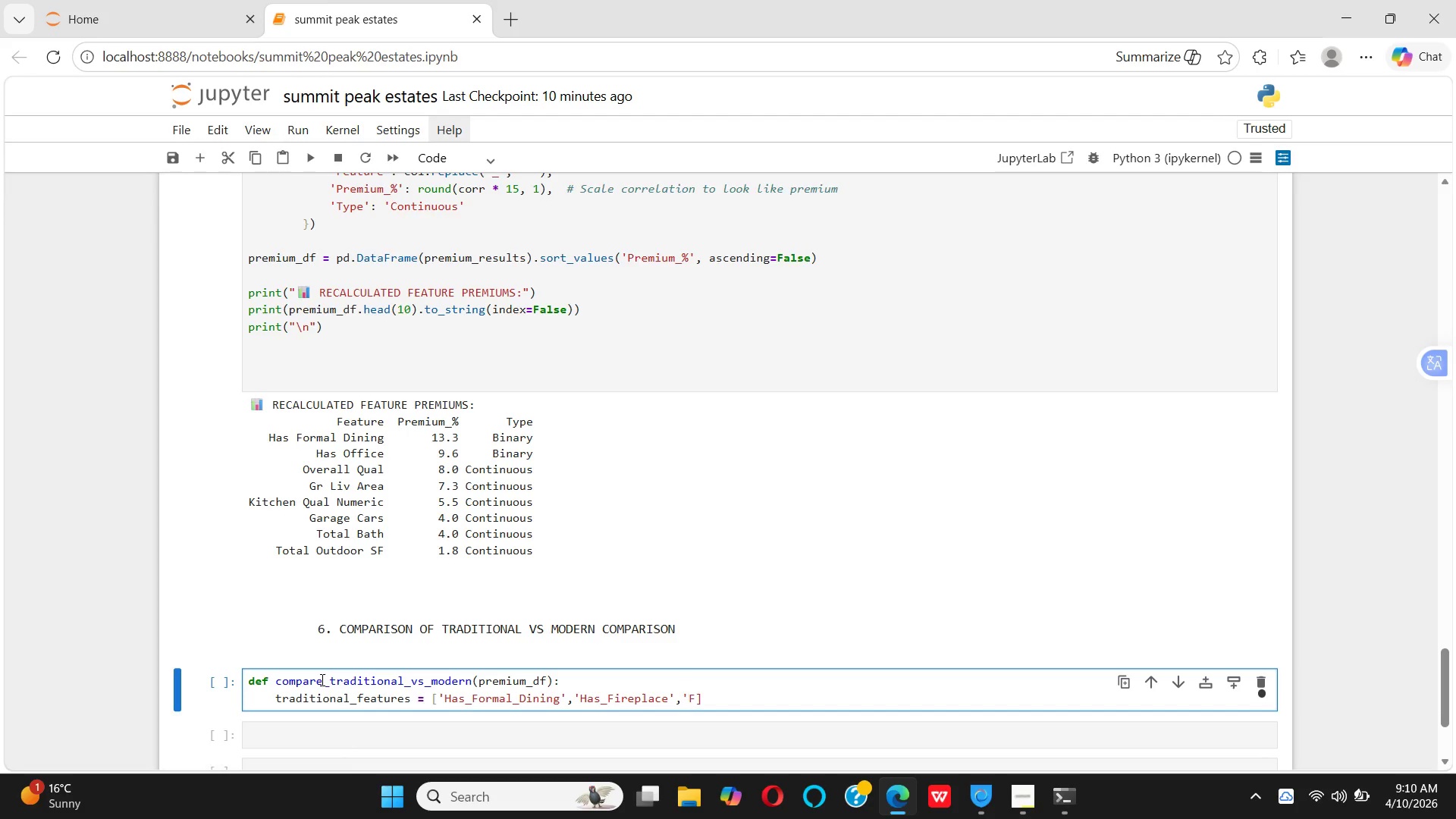 
key(ArrowRight)
 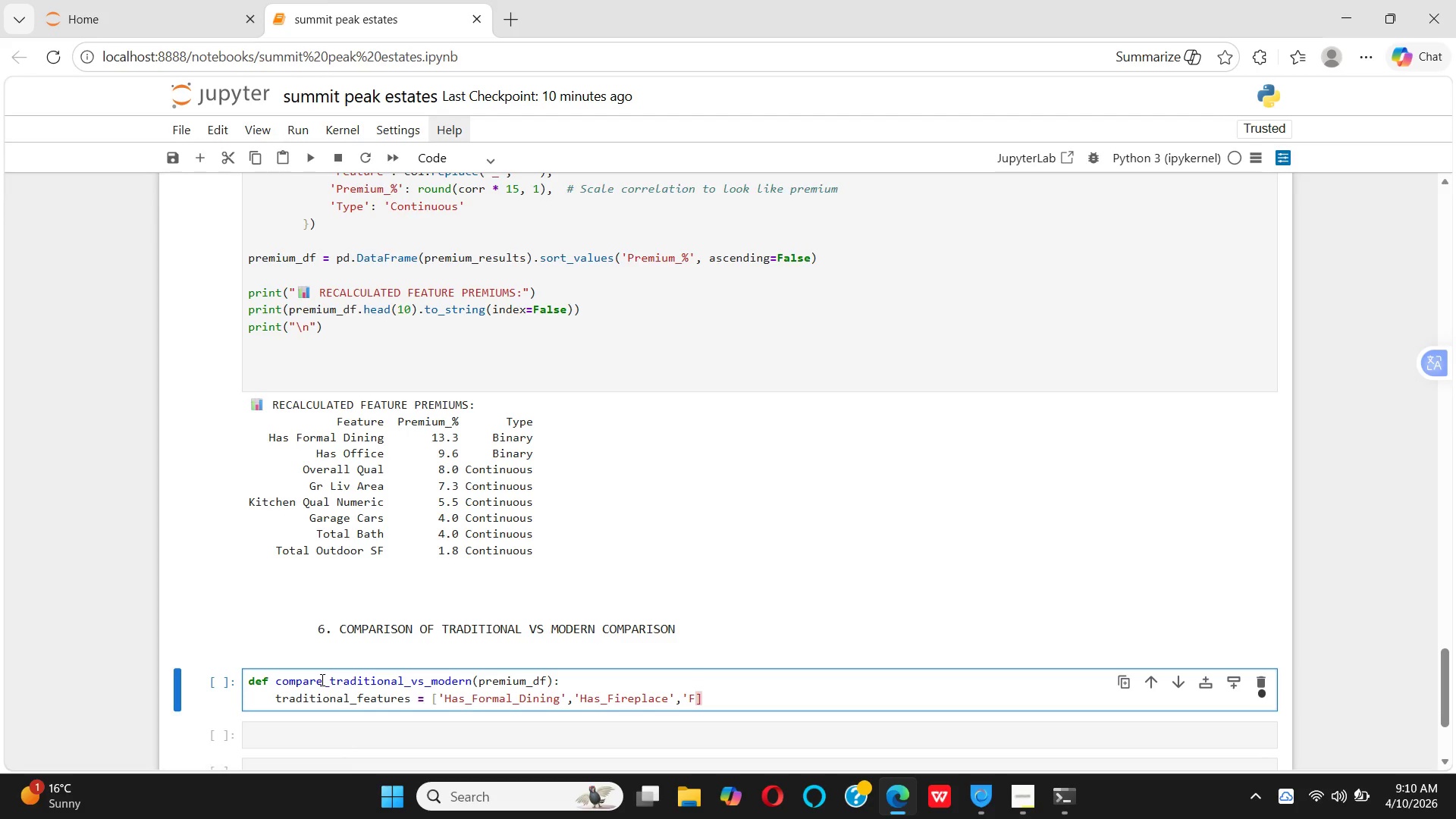 
wait(6.14)
 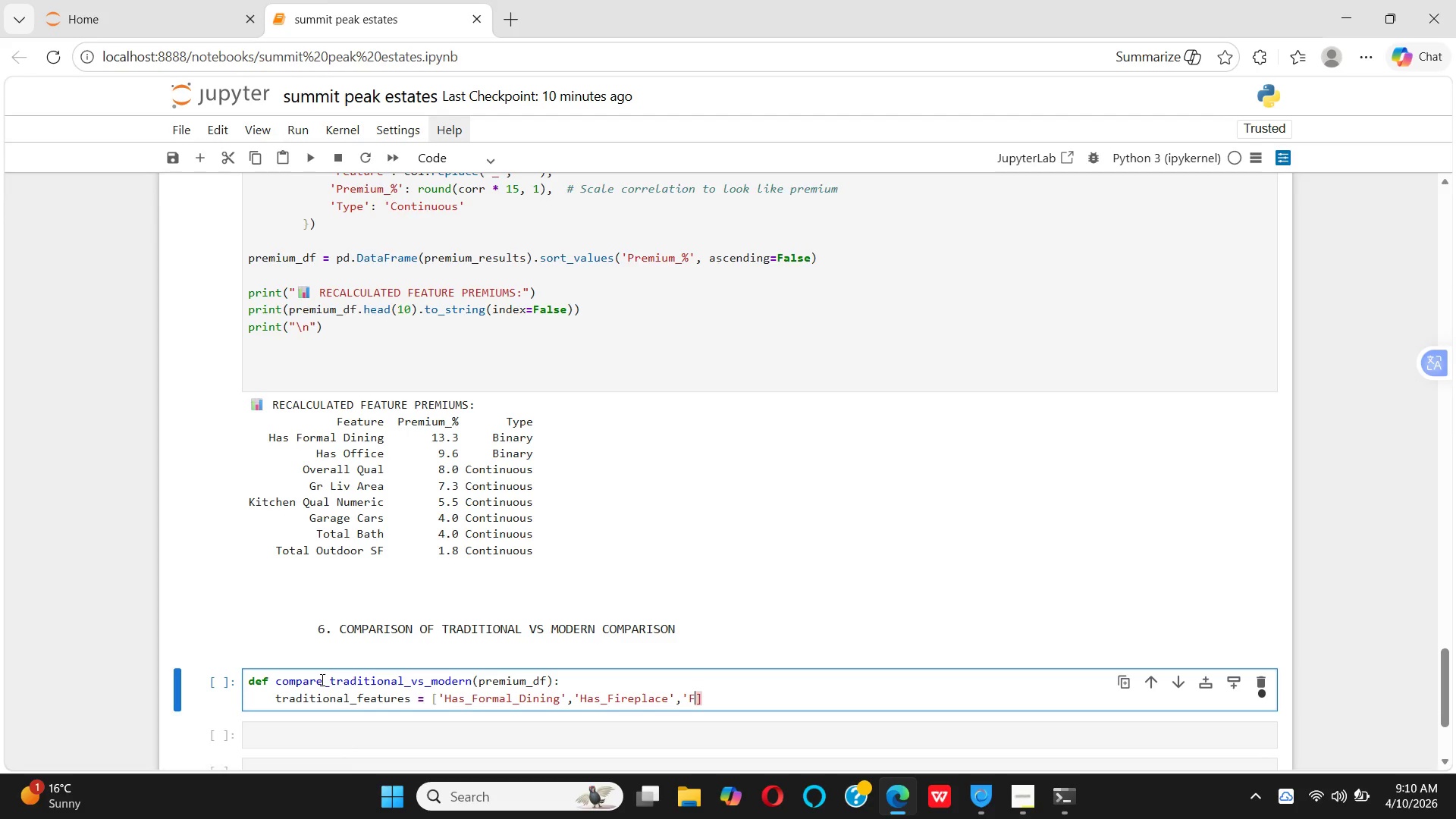 
type(ireplace_)
 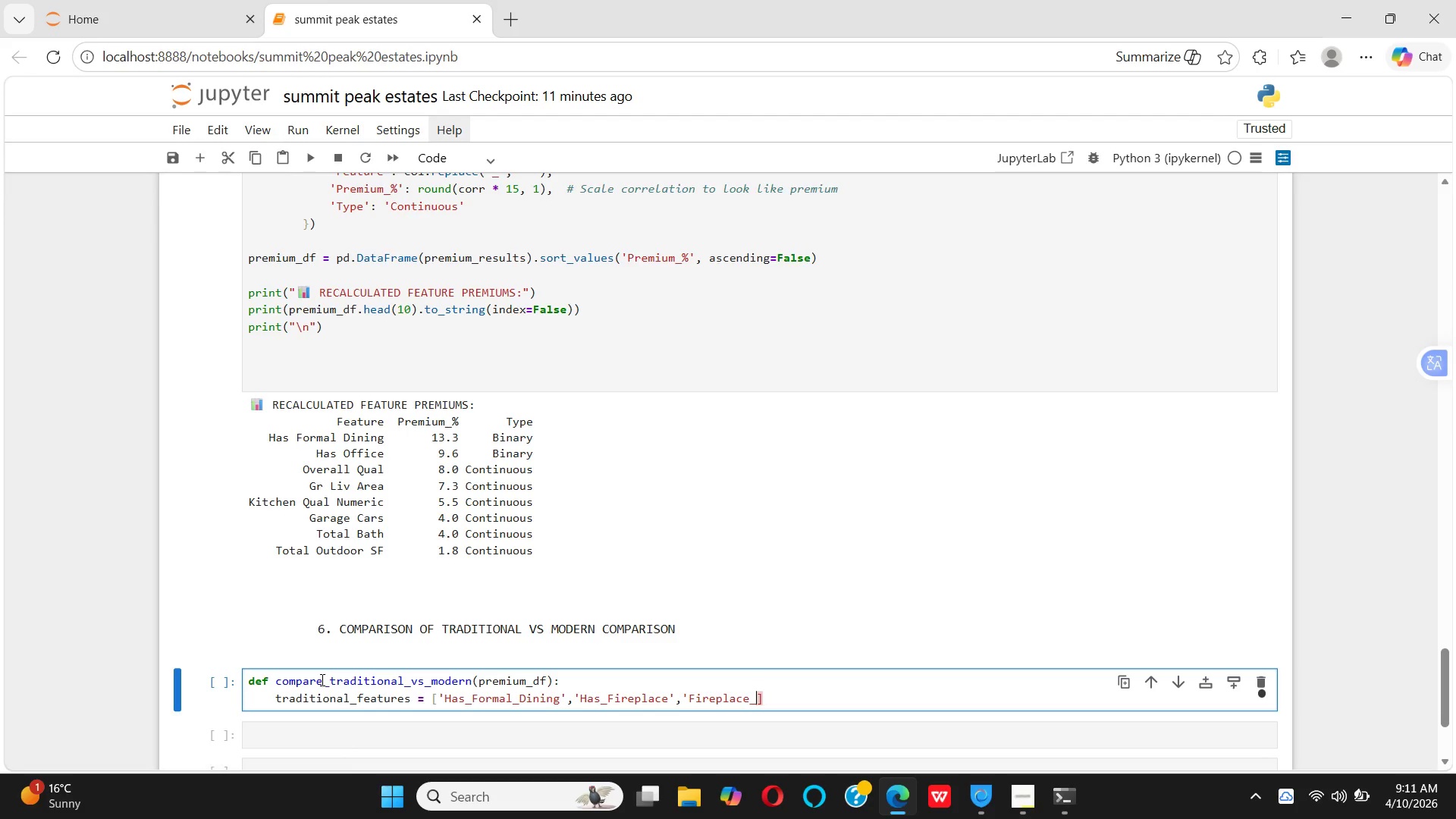 
hold_key(key=CapsLock, duration=0.36)
 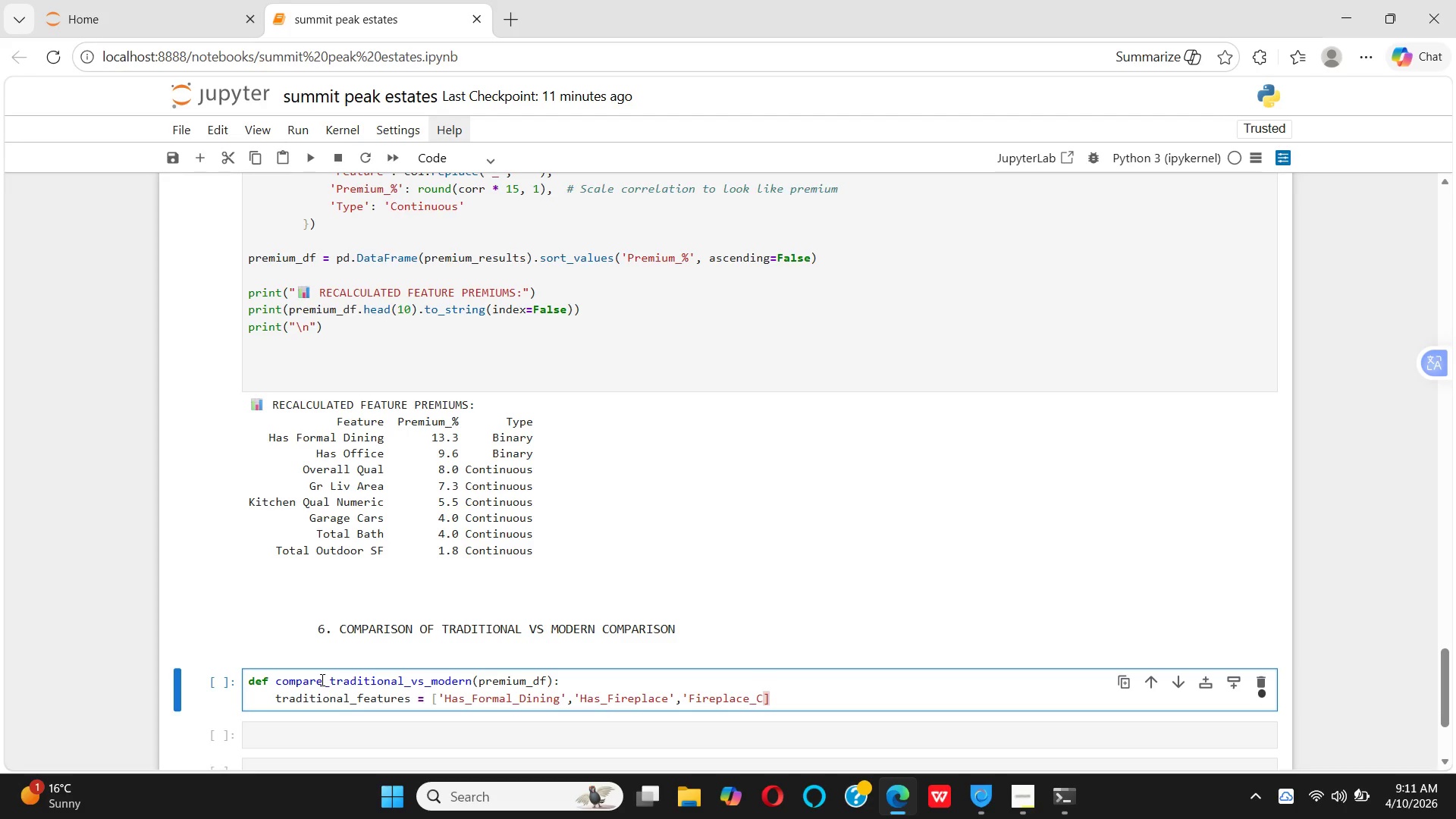 
type(Count')
 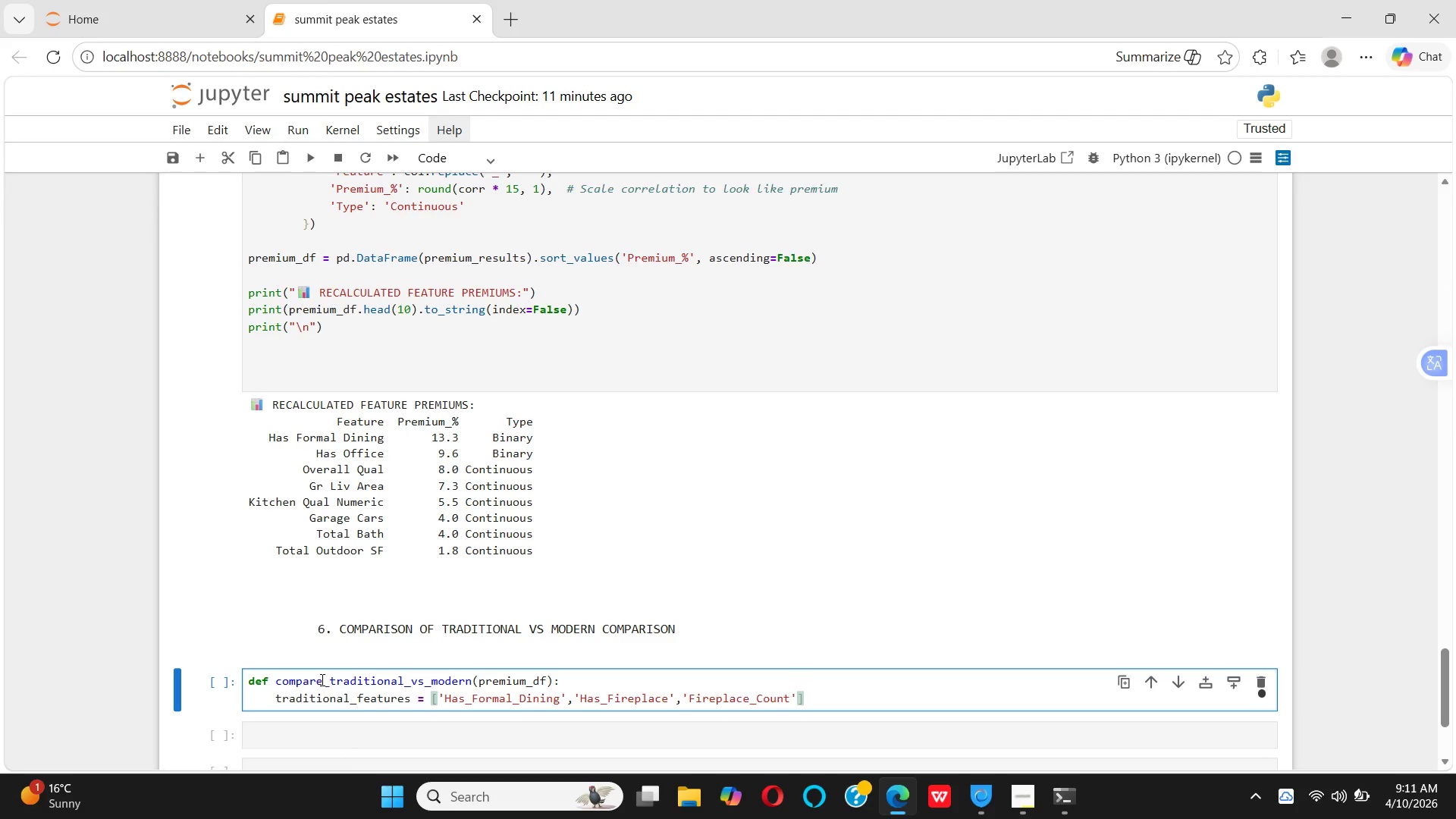 
key(ArrowRight)
 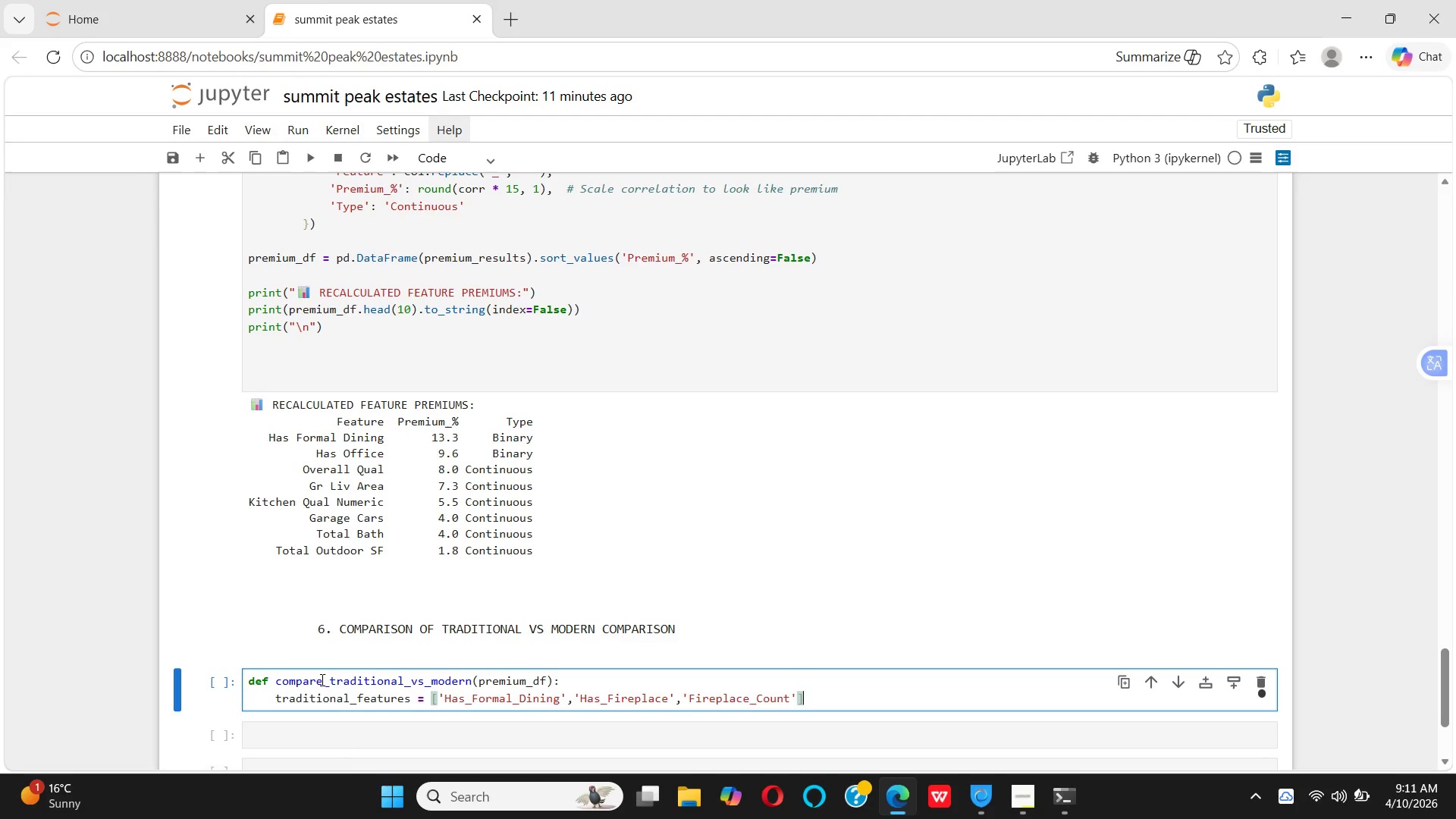 
key(ArrowRight)
 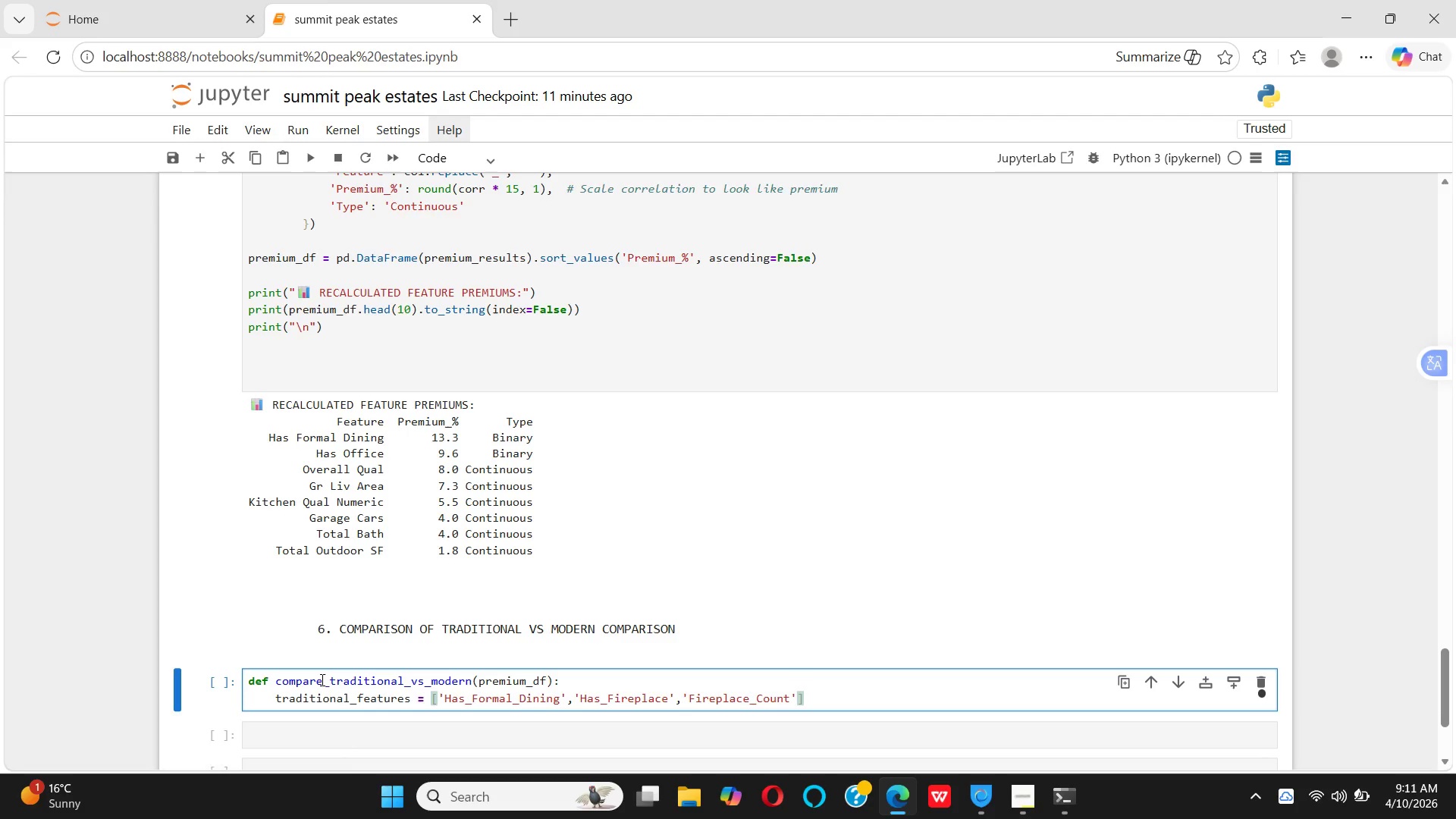 
key(Enter)
 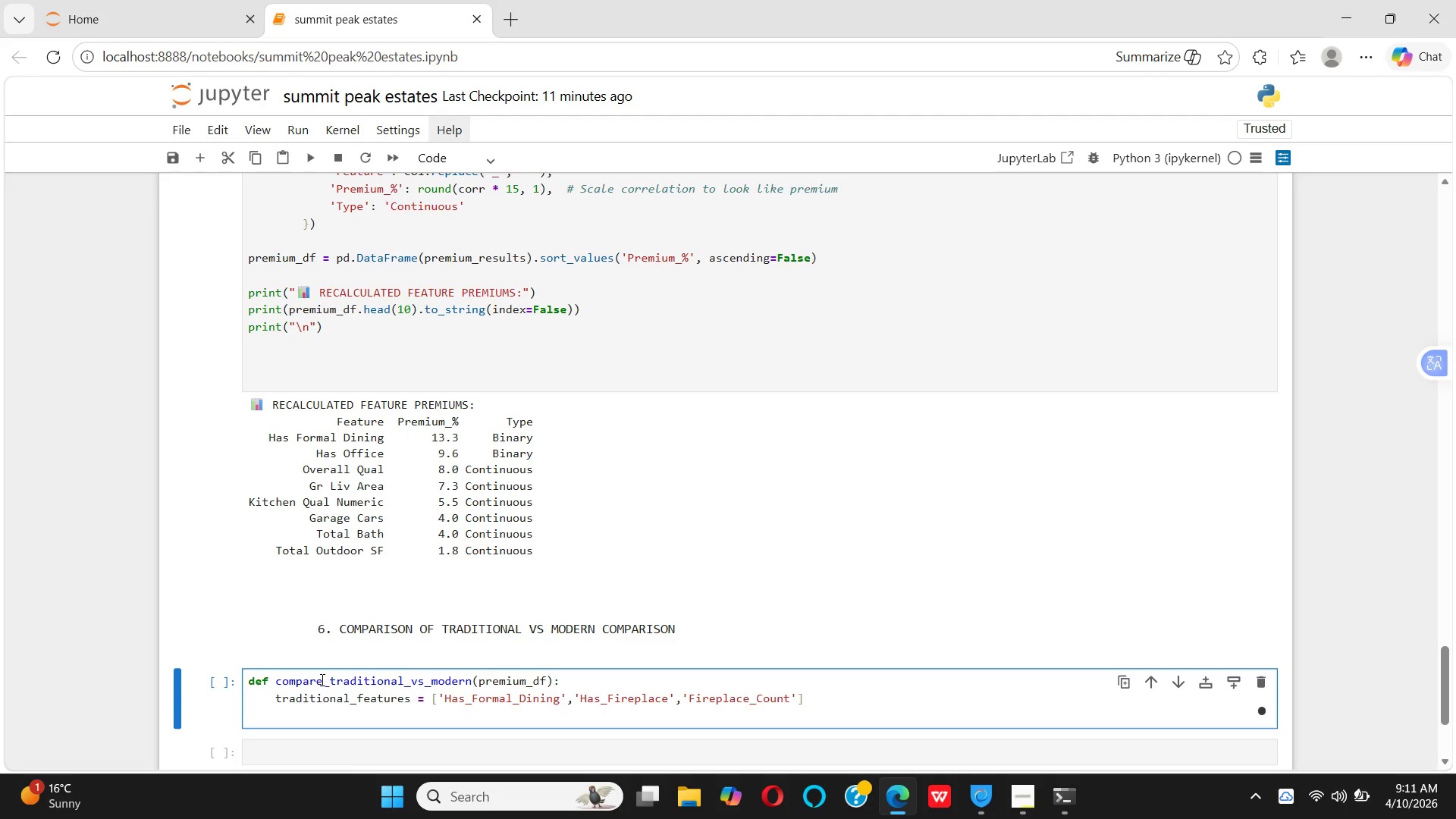 
type(modern_featu)
 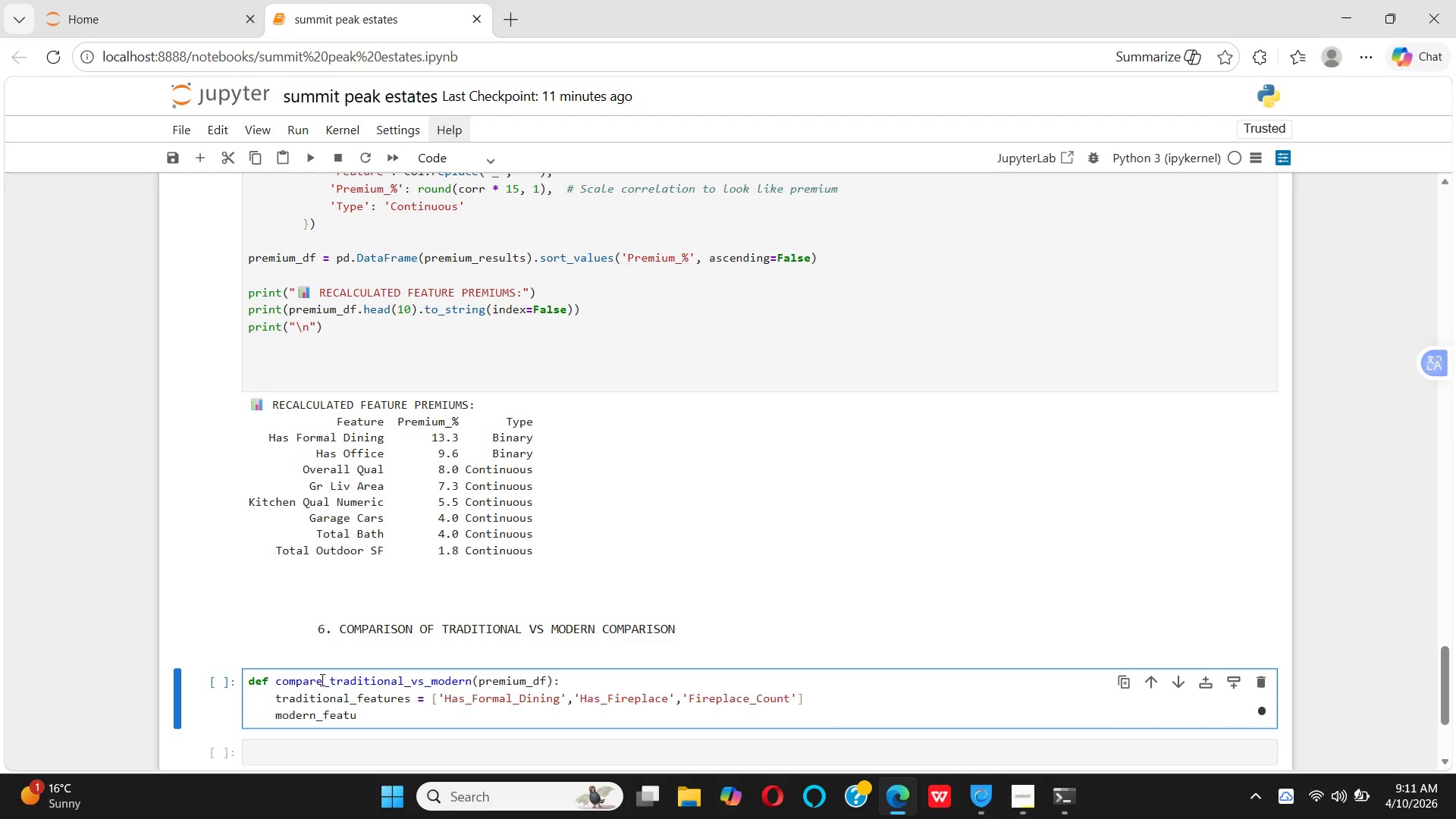 
wait(10.06)
 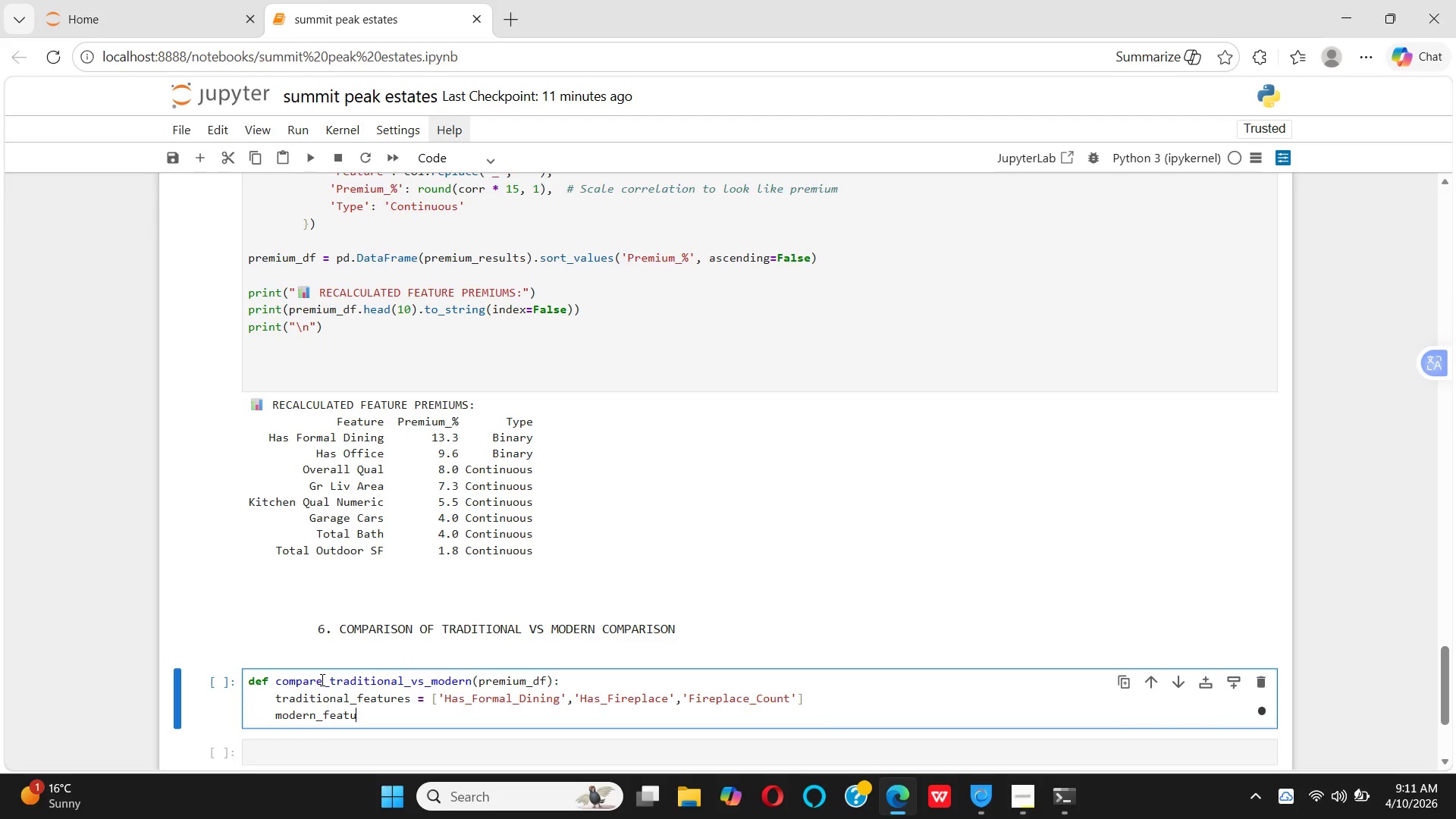 
type(res)
 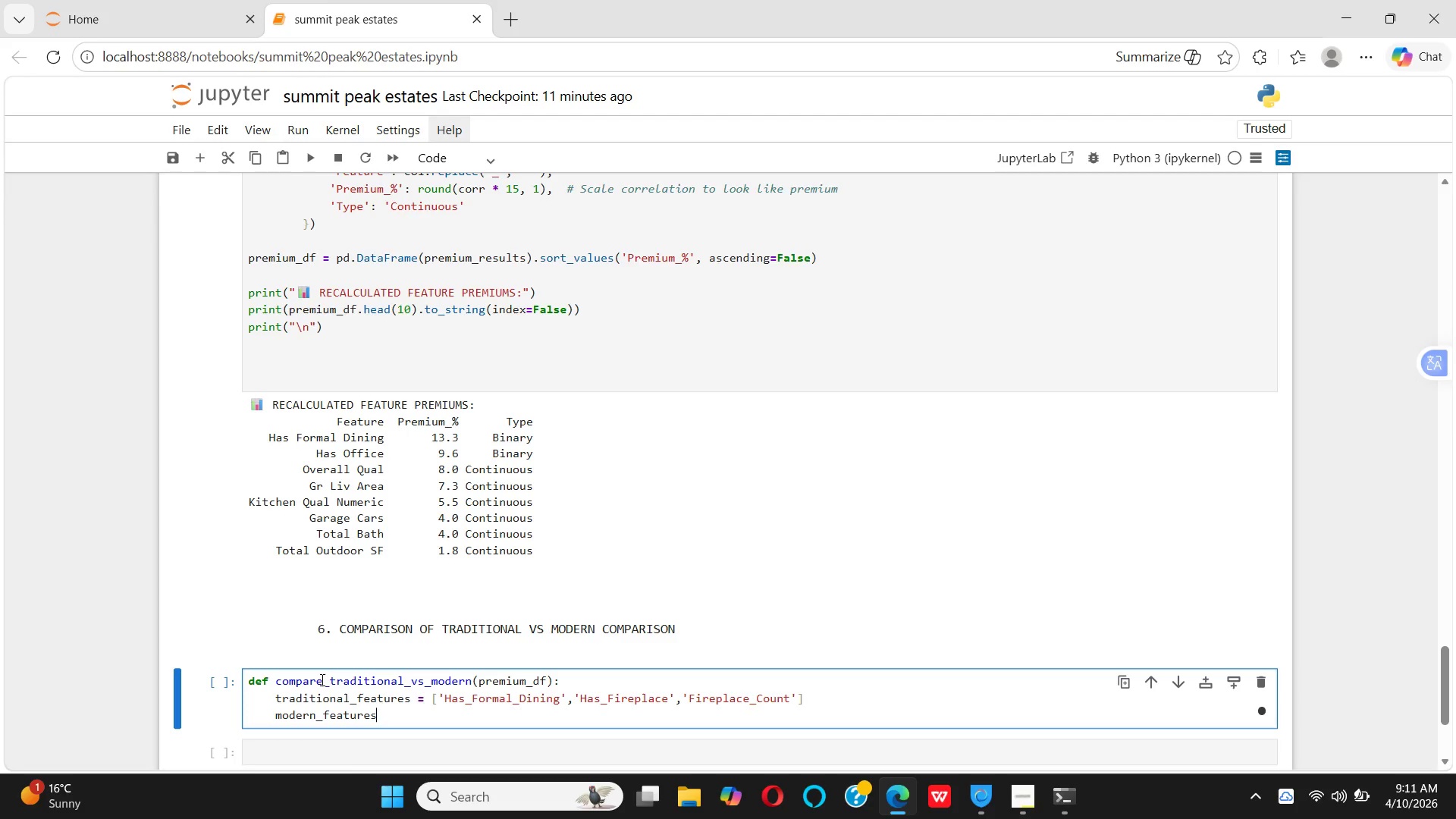 
key(Space)
 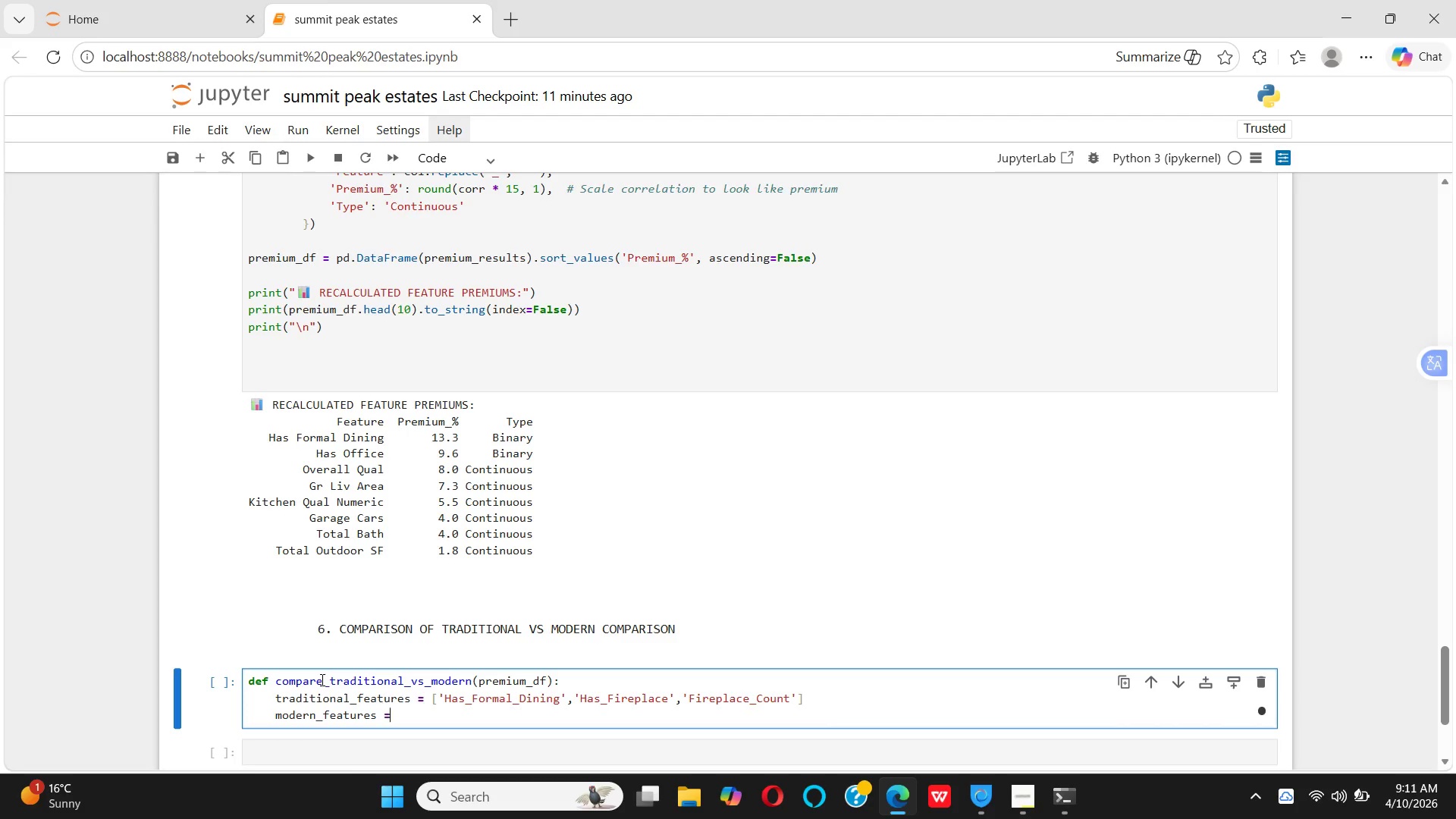 
key(Equal)
 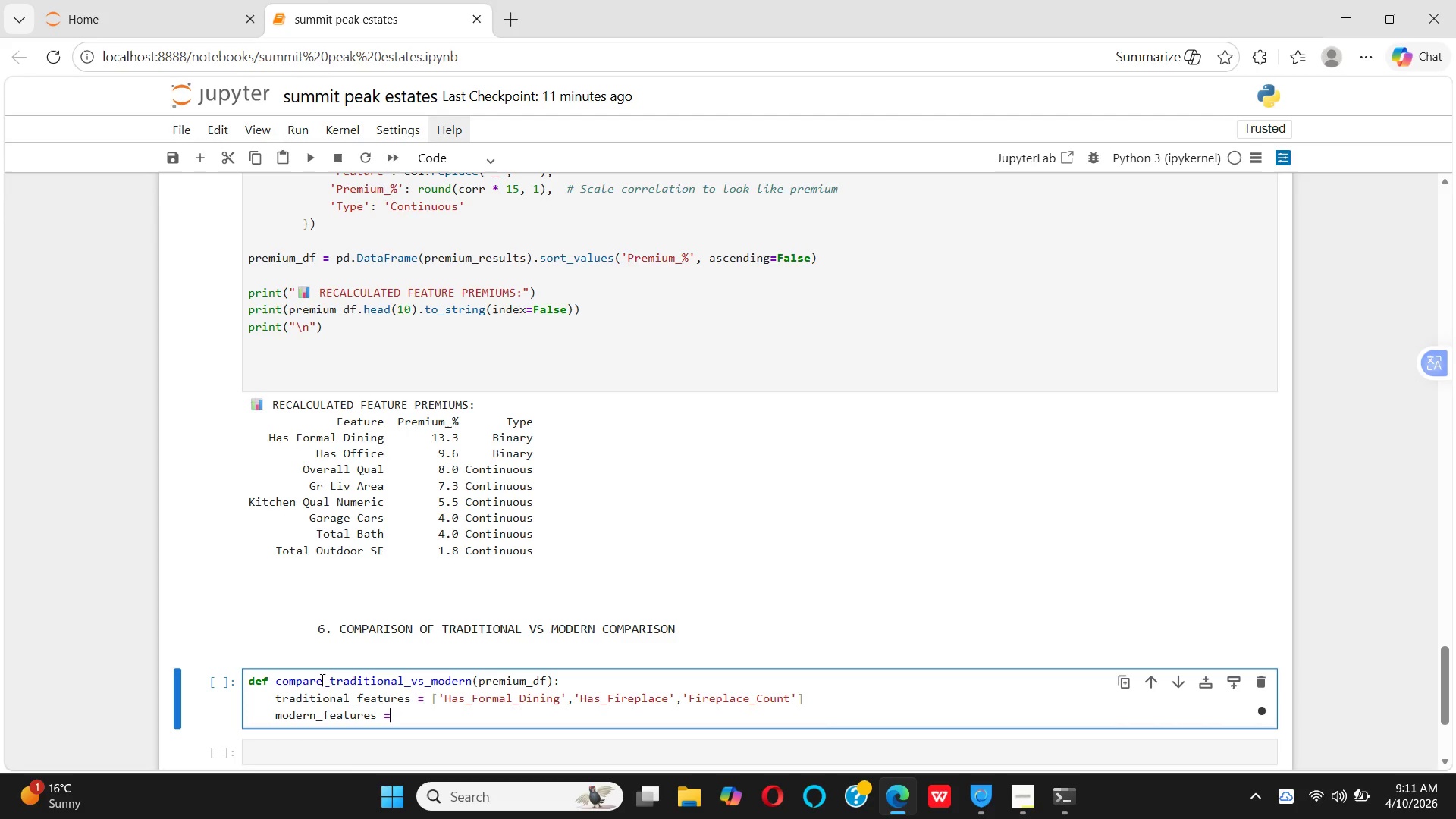 
key(Space)
 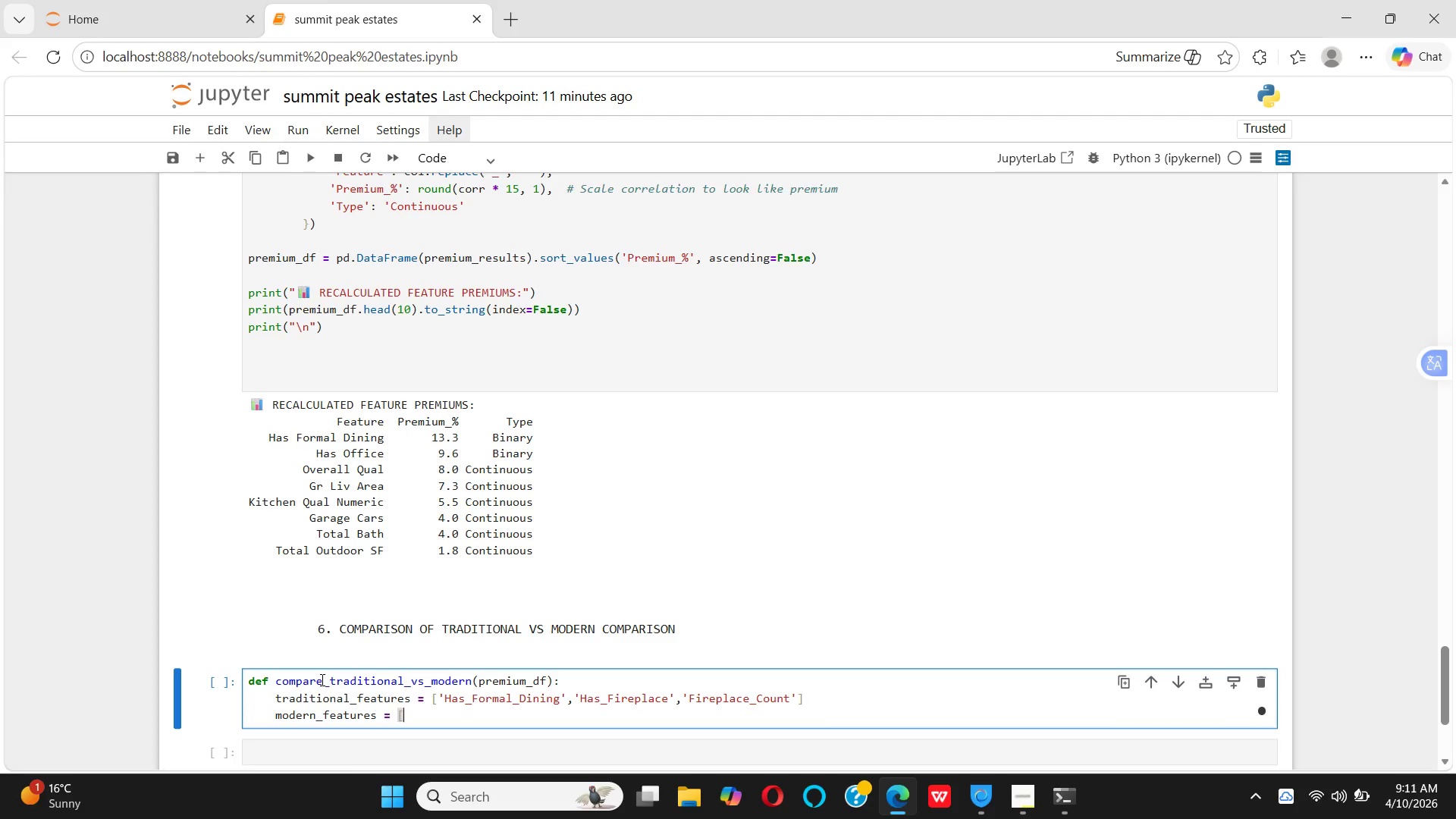 
key(BracketLeft)
 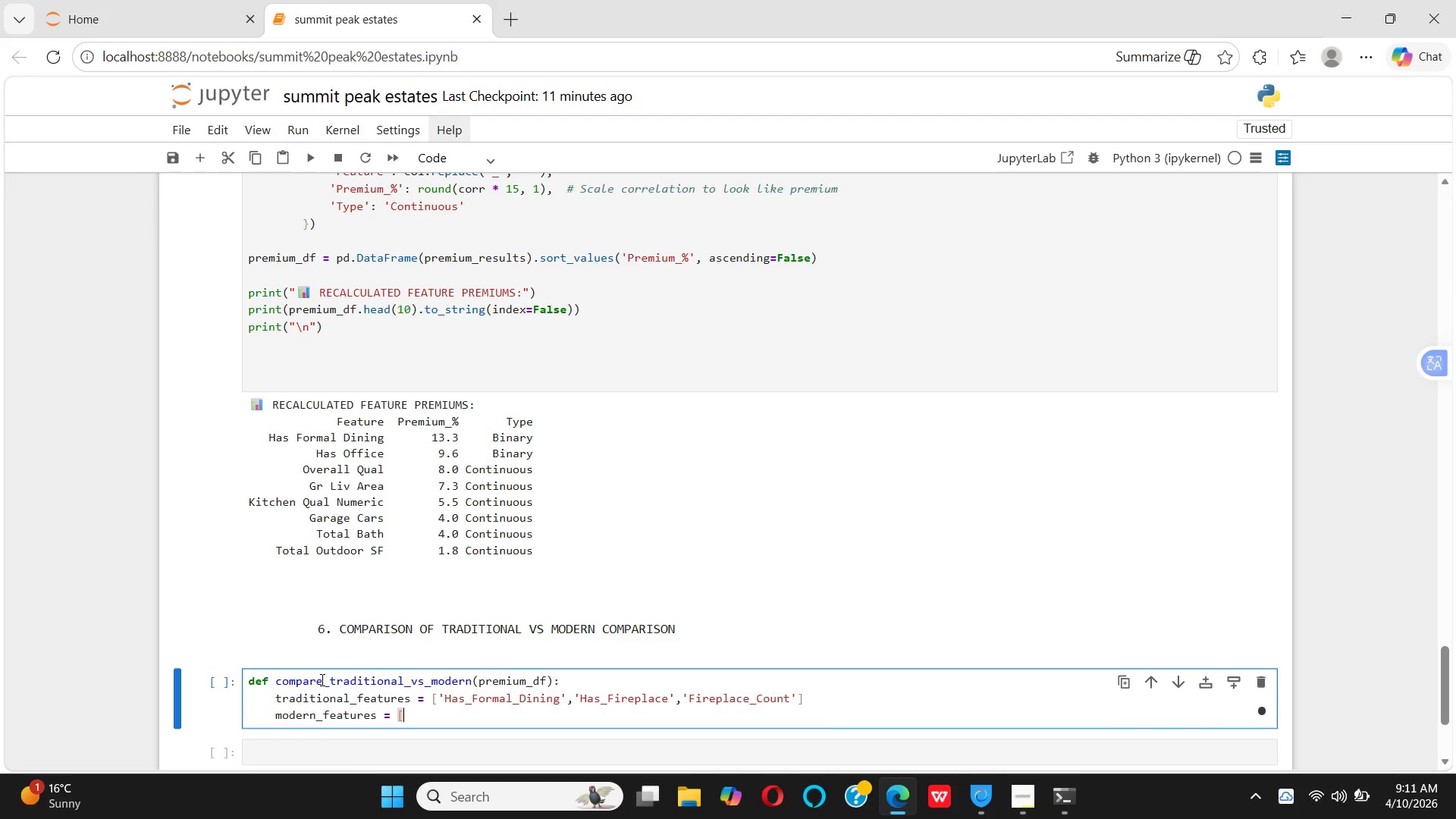 
key(BracketRight)
 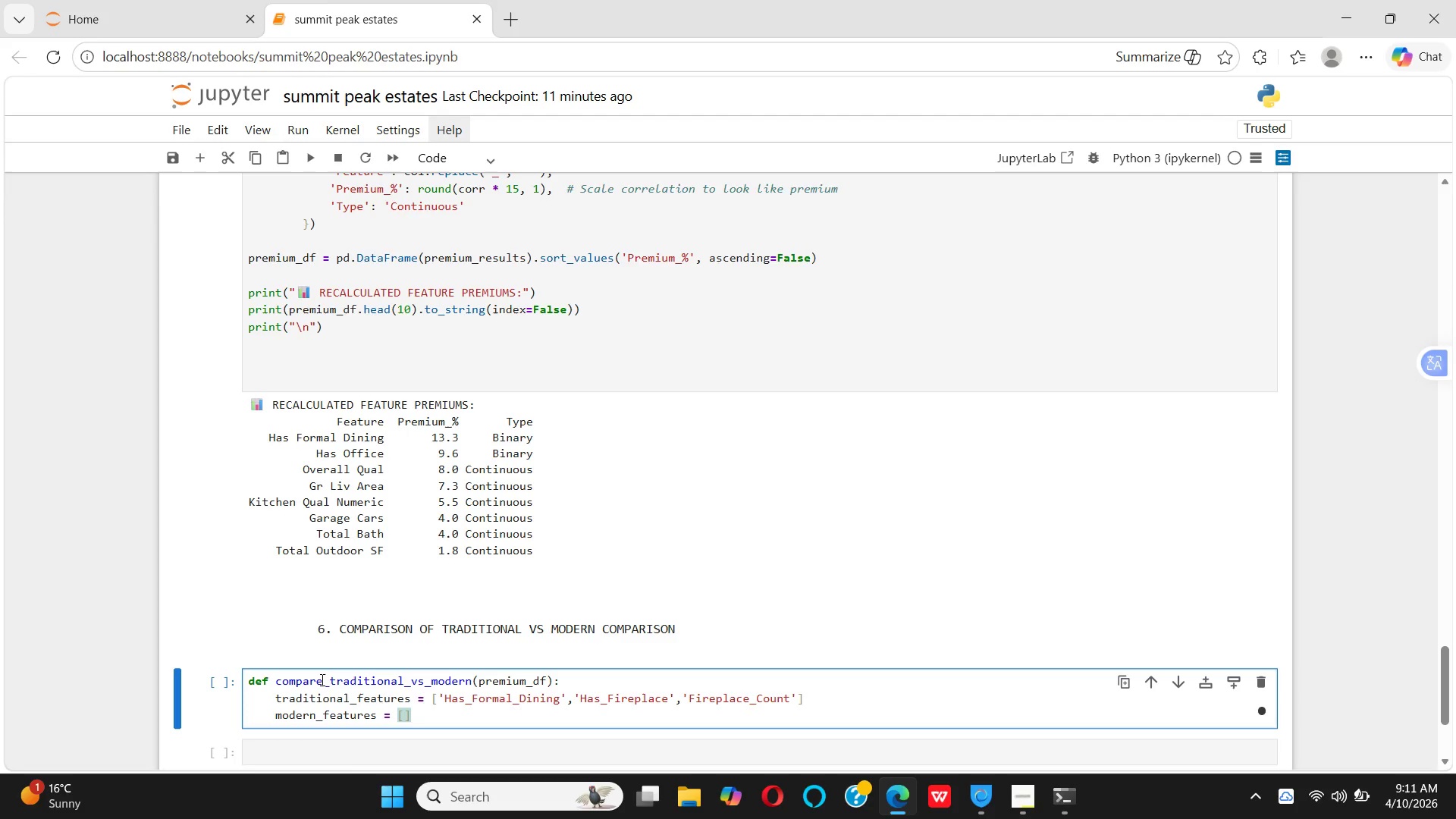 
key(ArrowLeft)
 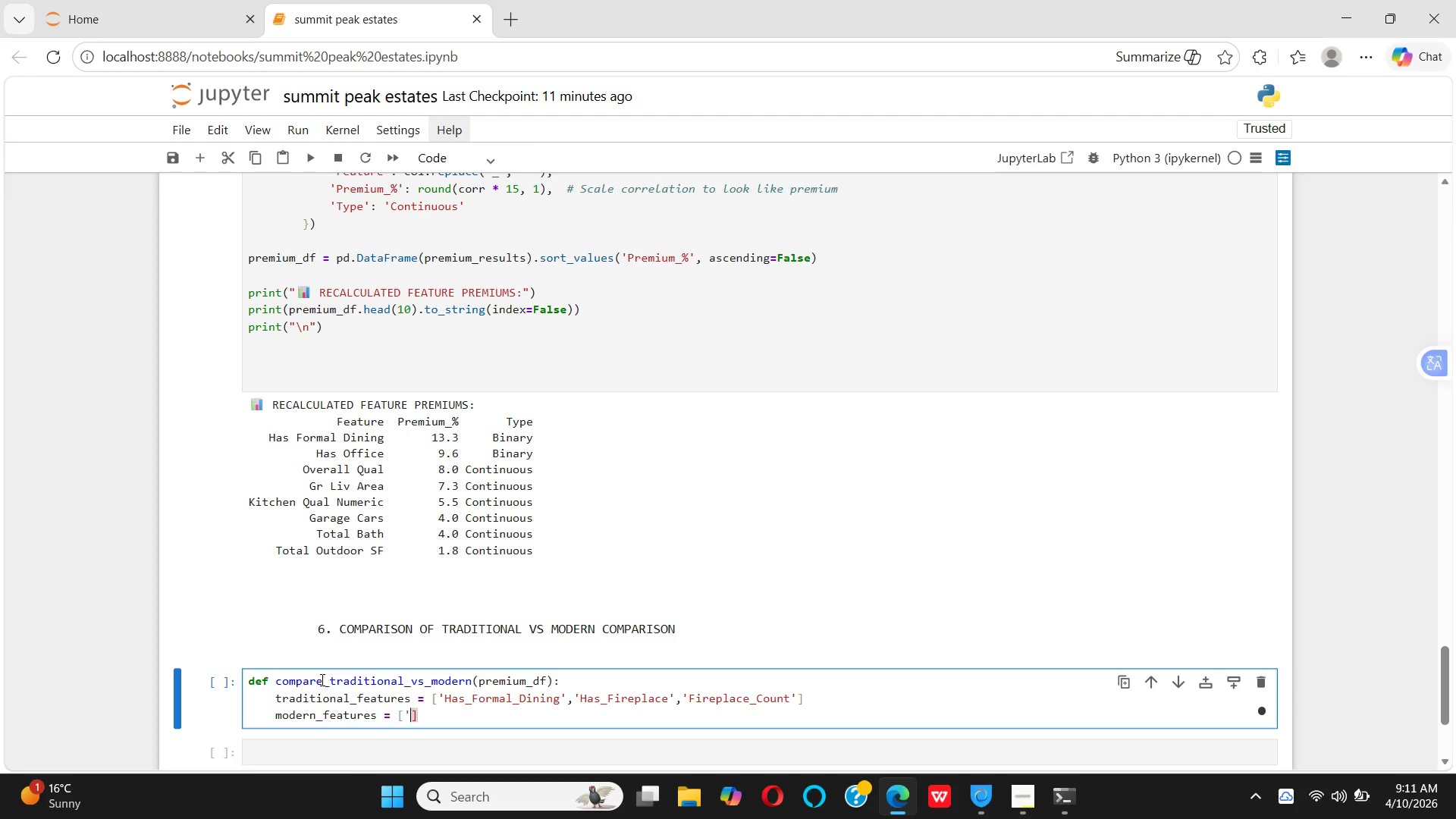 
key(Quote)
 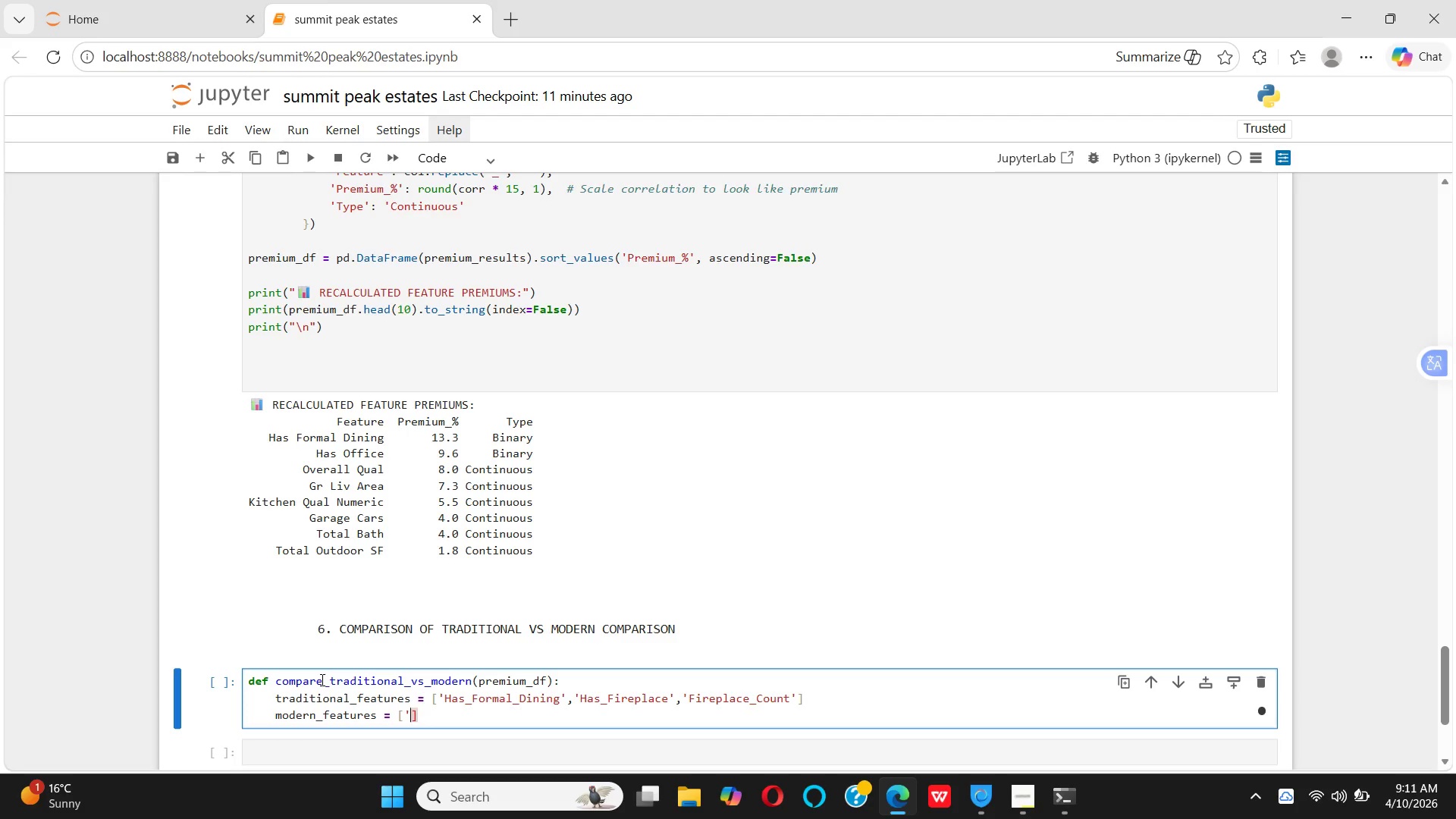 
key(Quote)
 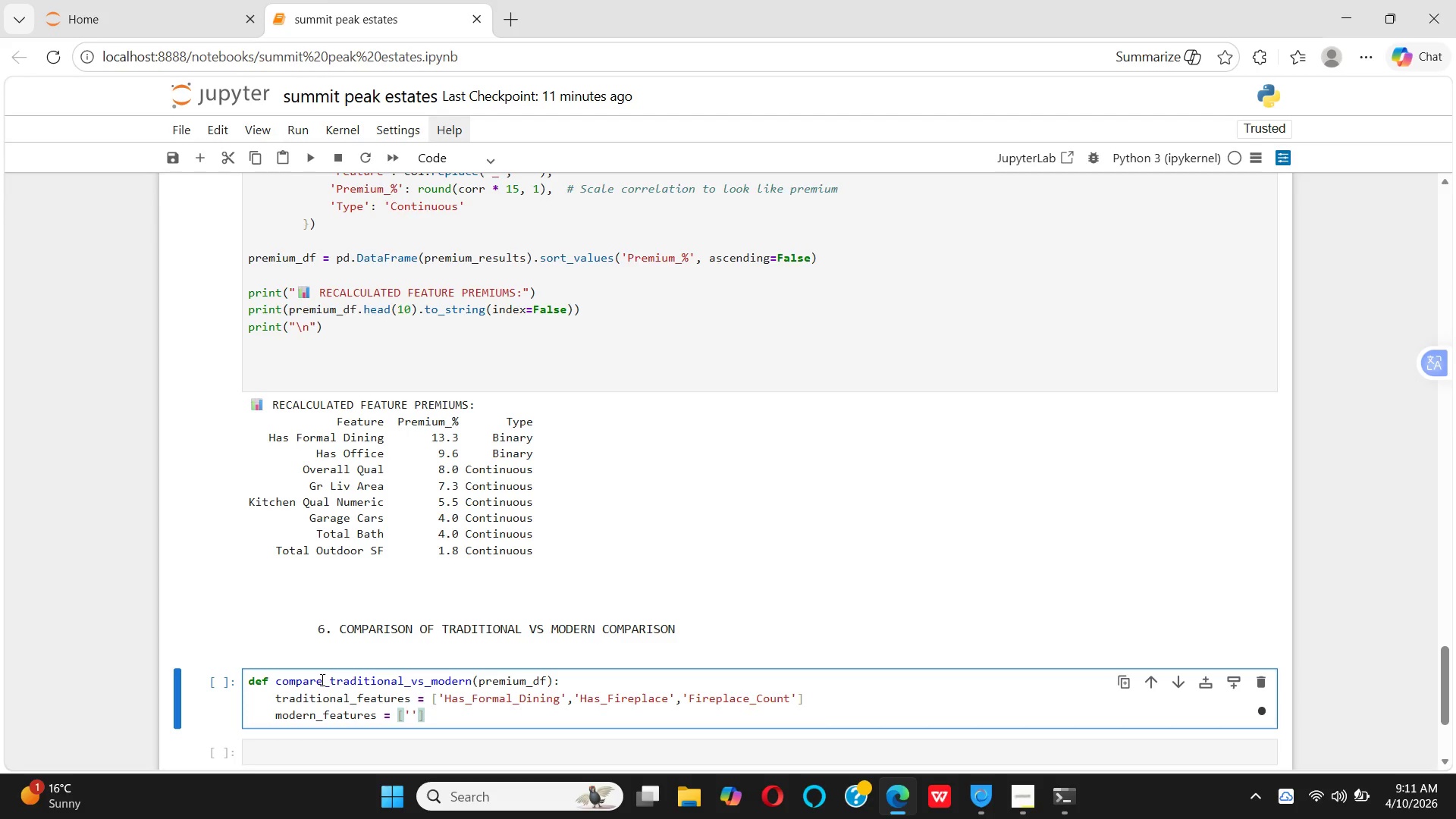 
key(ArrowLeft)
 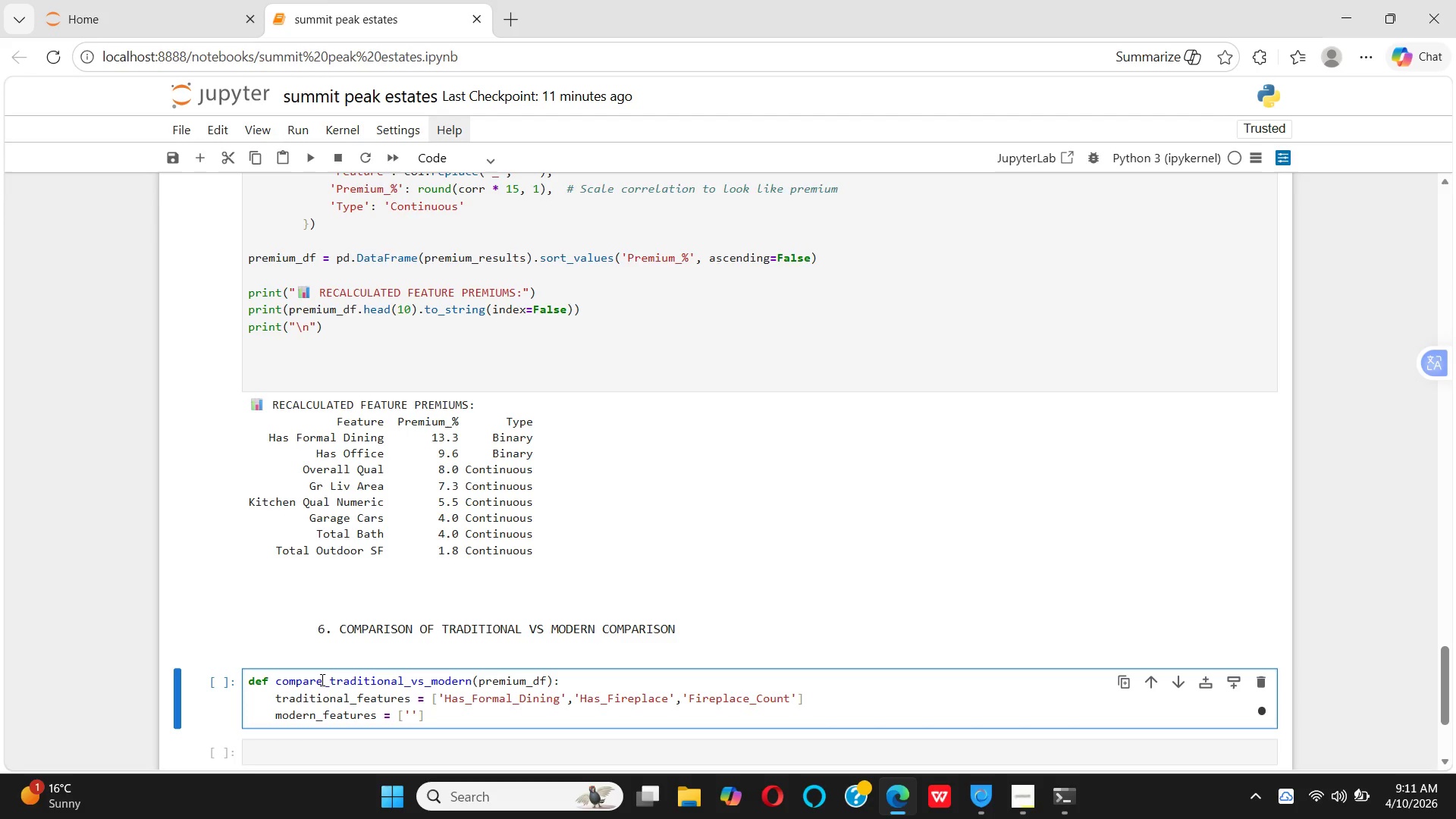 
type(Has)
 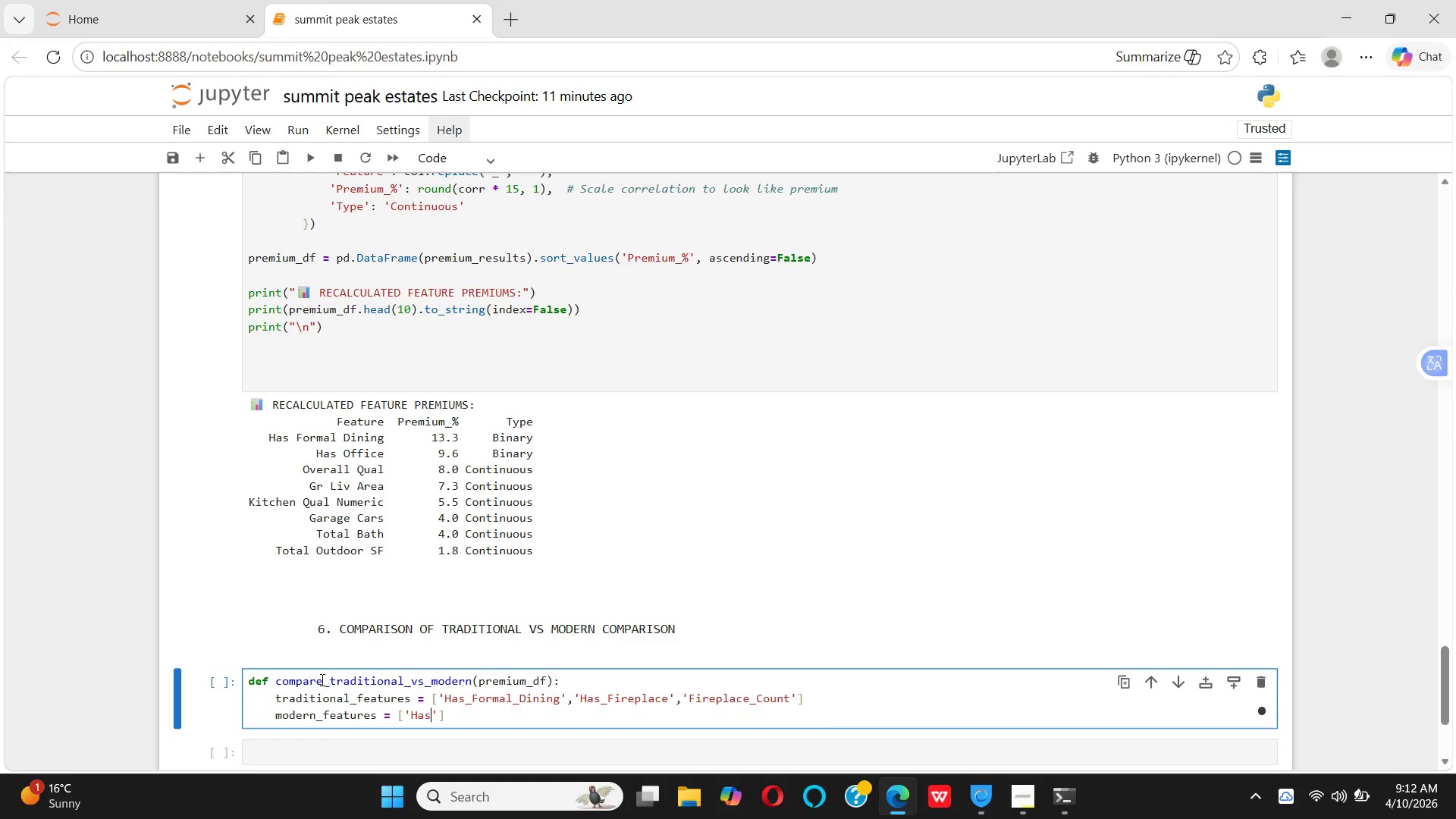 
type(_Central_Air)
 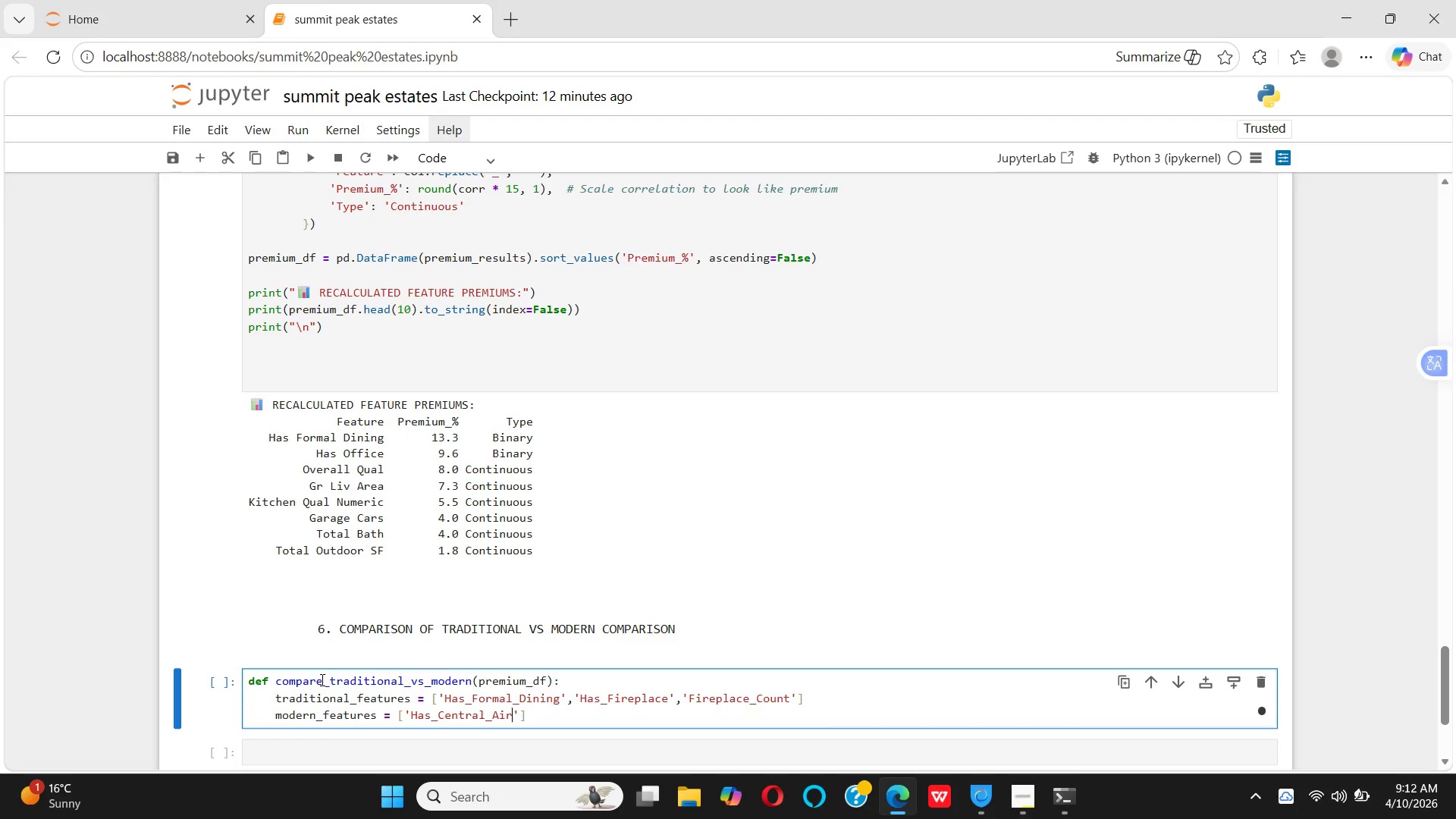 
key(ArrowRight)
 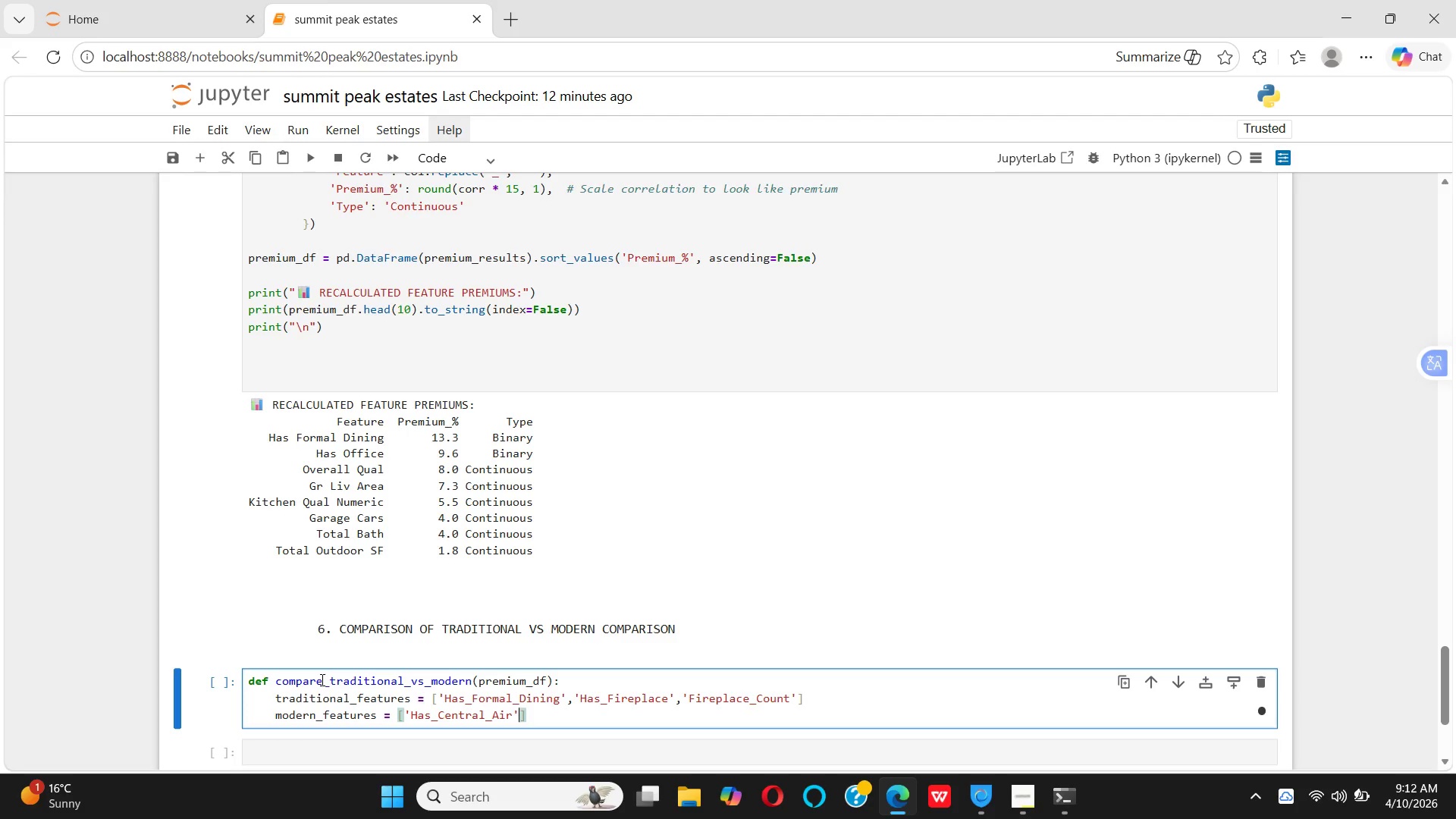 
key(Comma)
 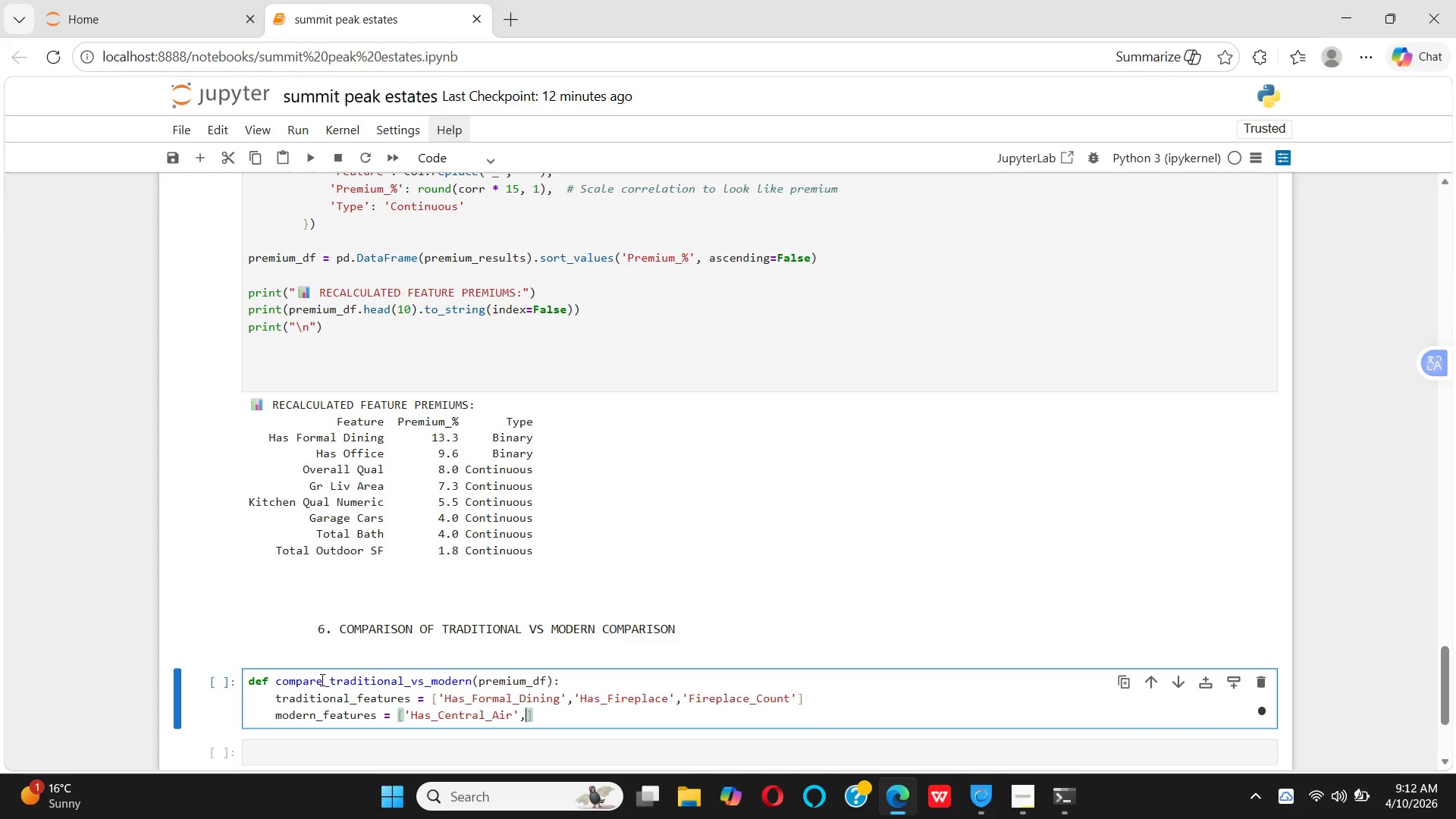 
key(CapsLock)
 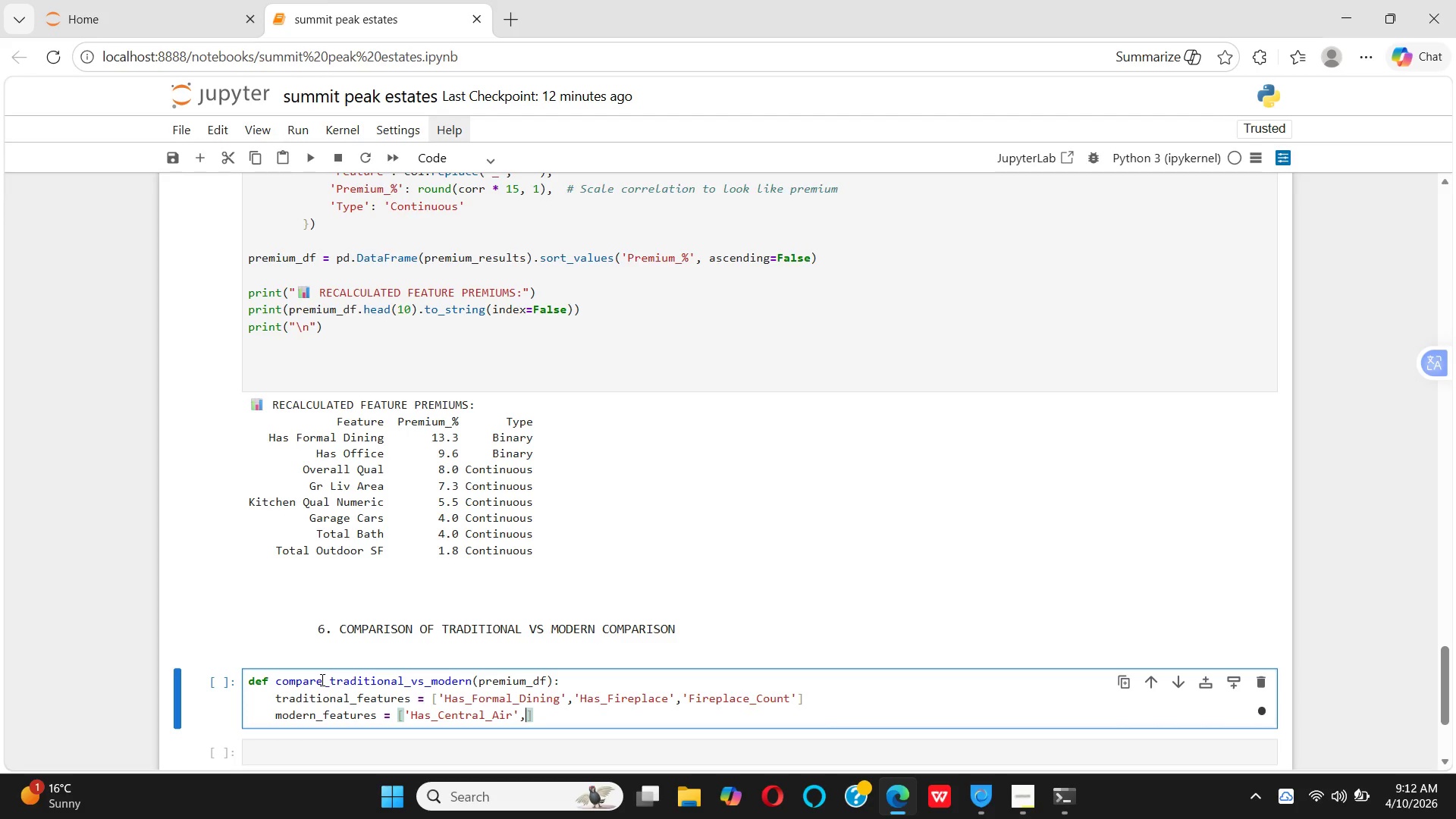 
key(Quote)
 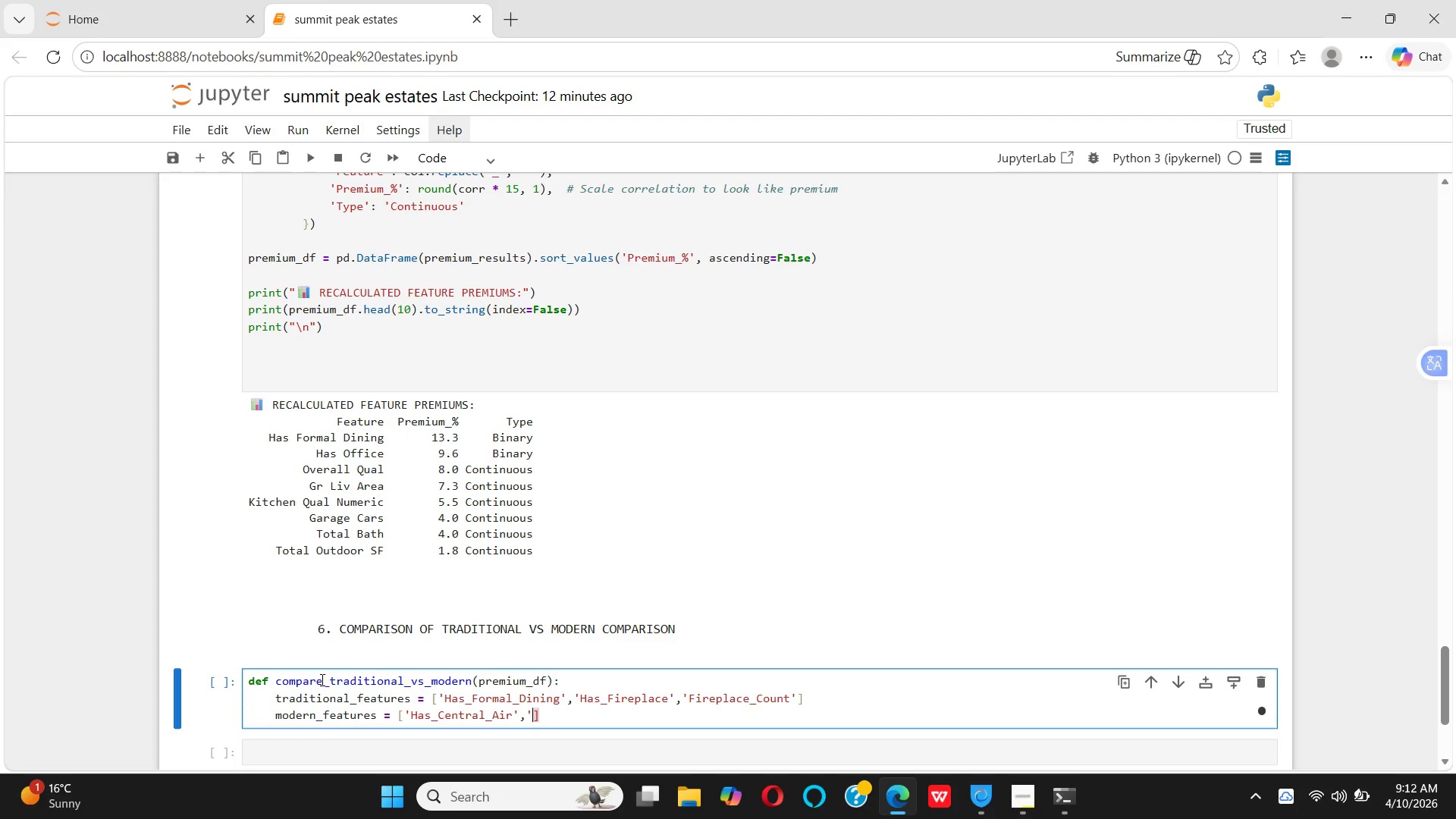 
key(Quote)
 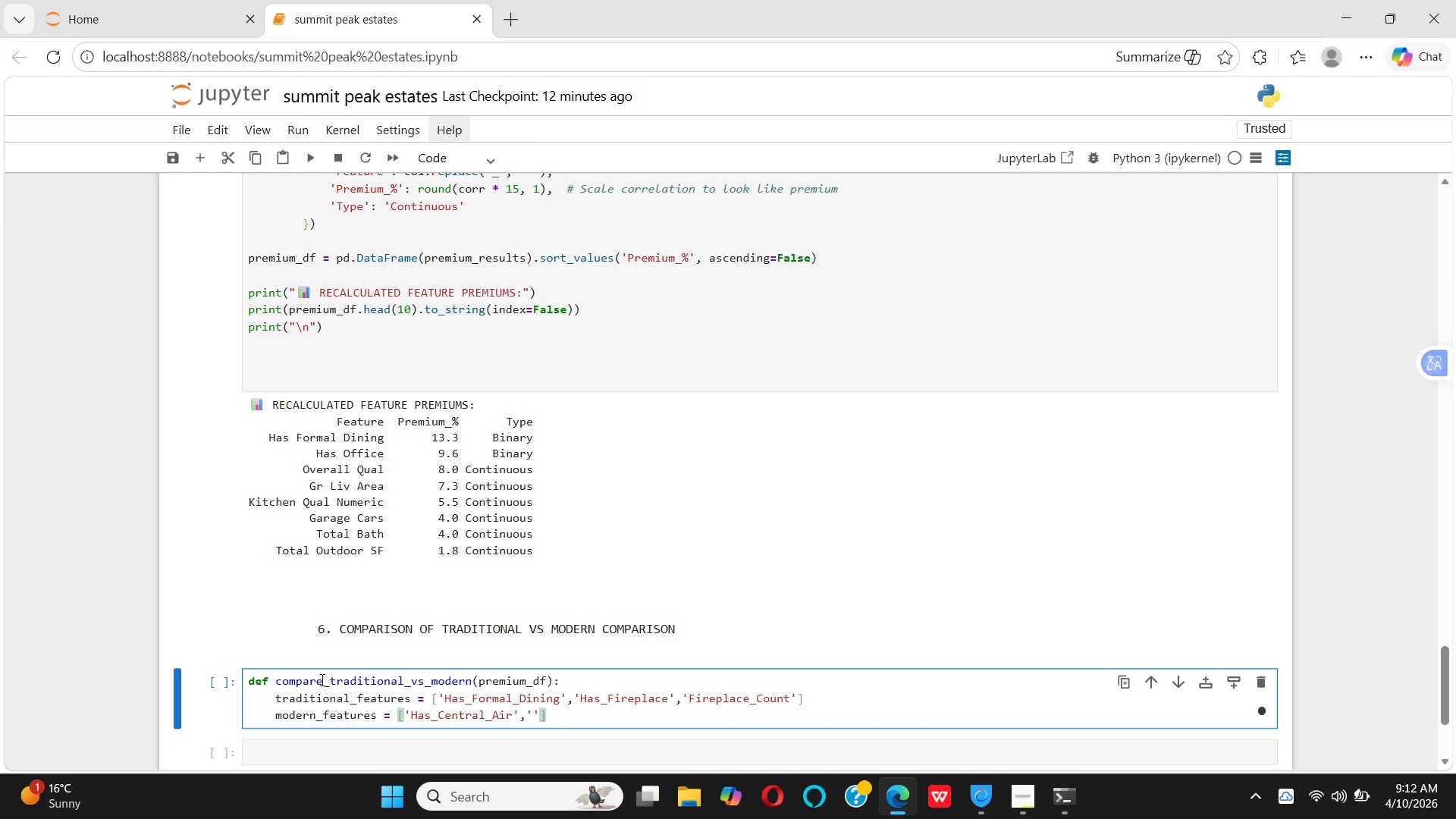 
key(ArrowLeft)
 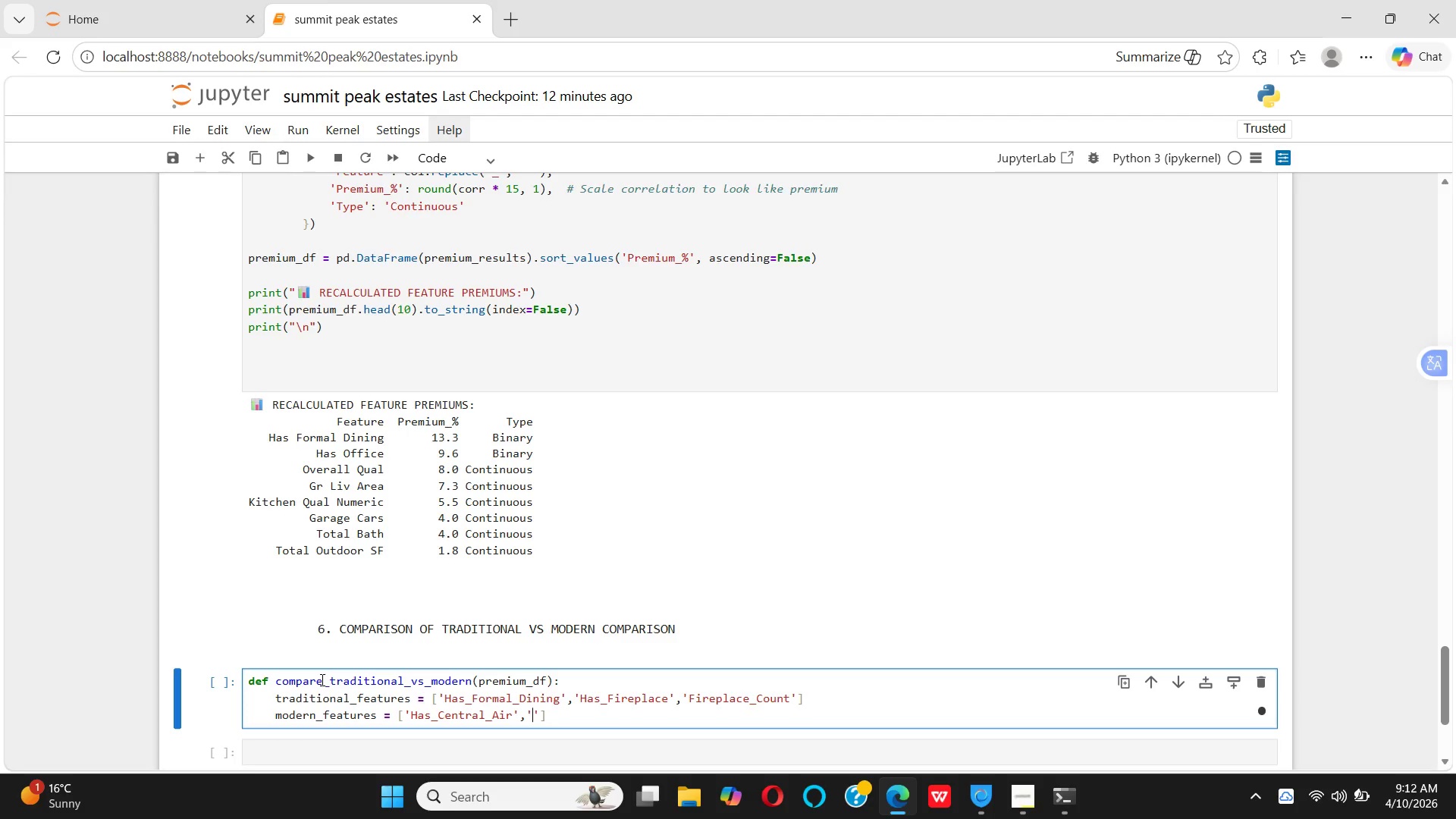 
type(Modern_Heating)
 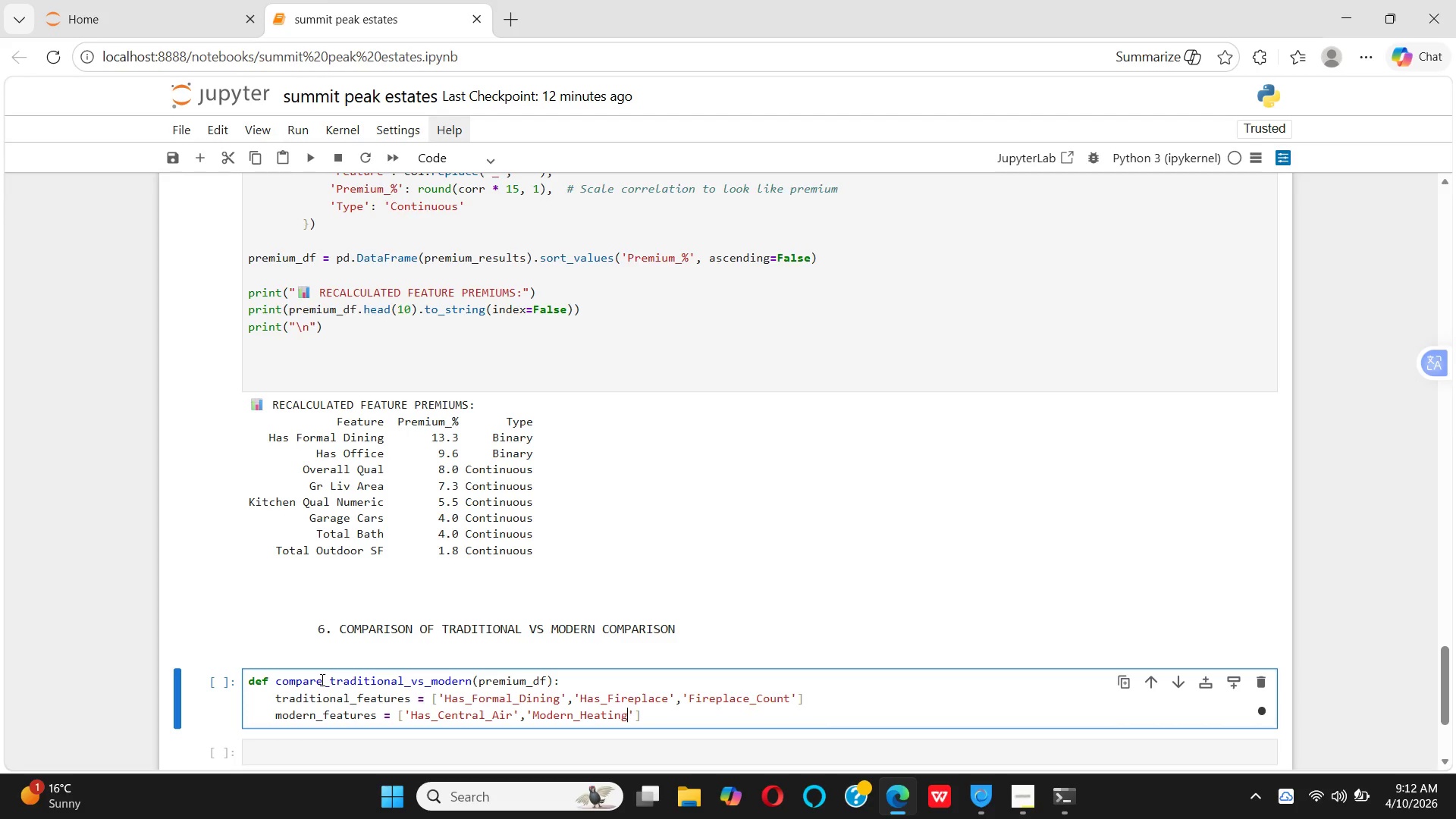 
key(ArrowRight)
 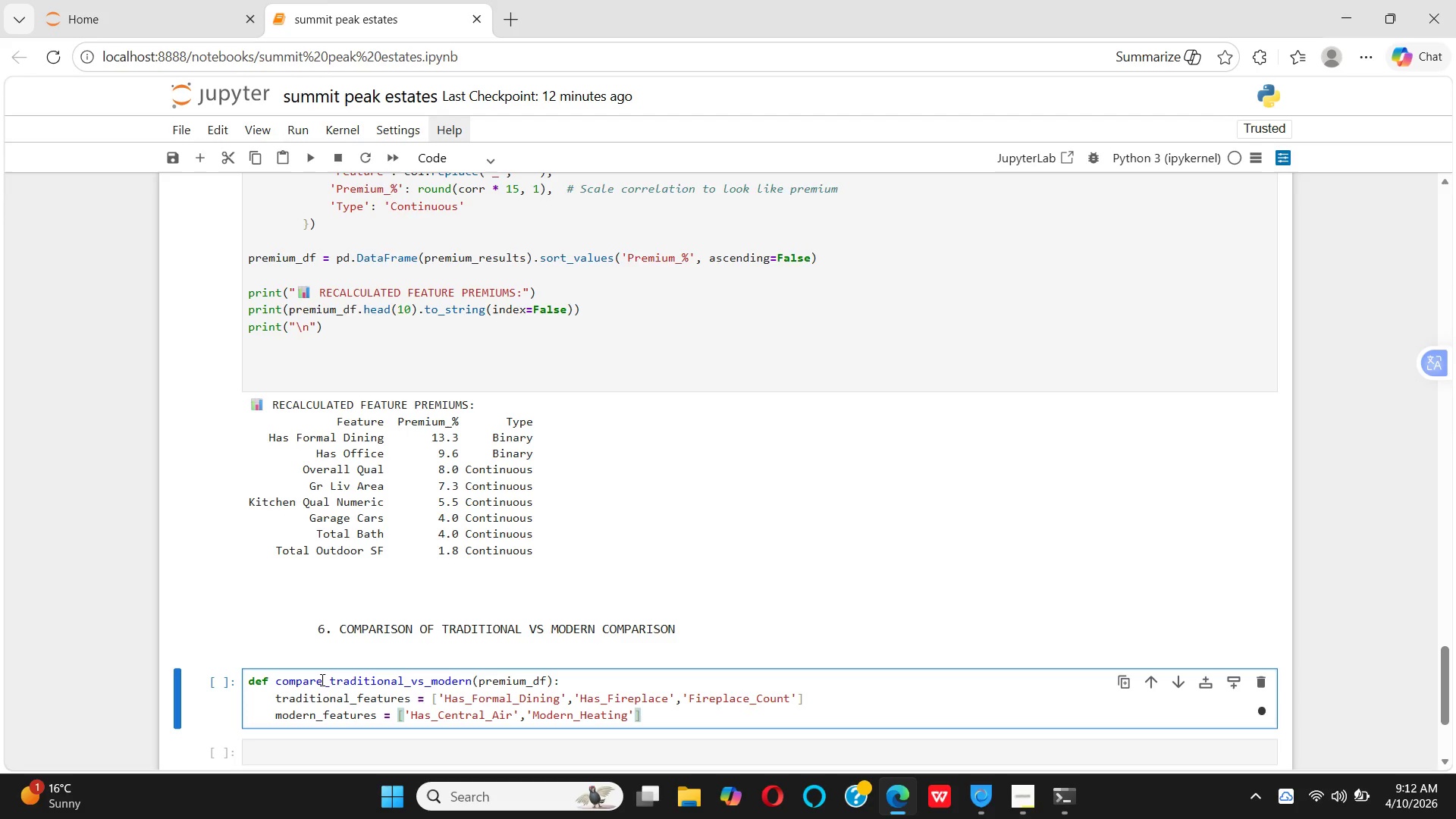 
key(Comma)
 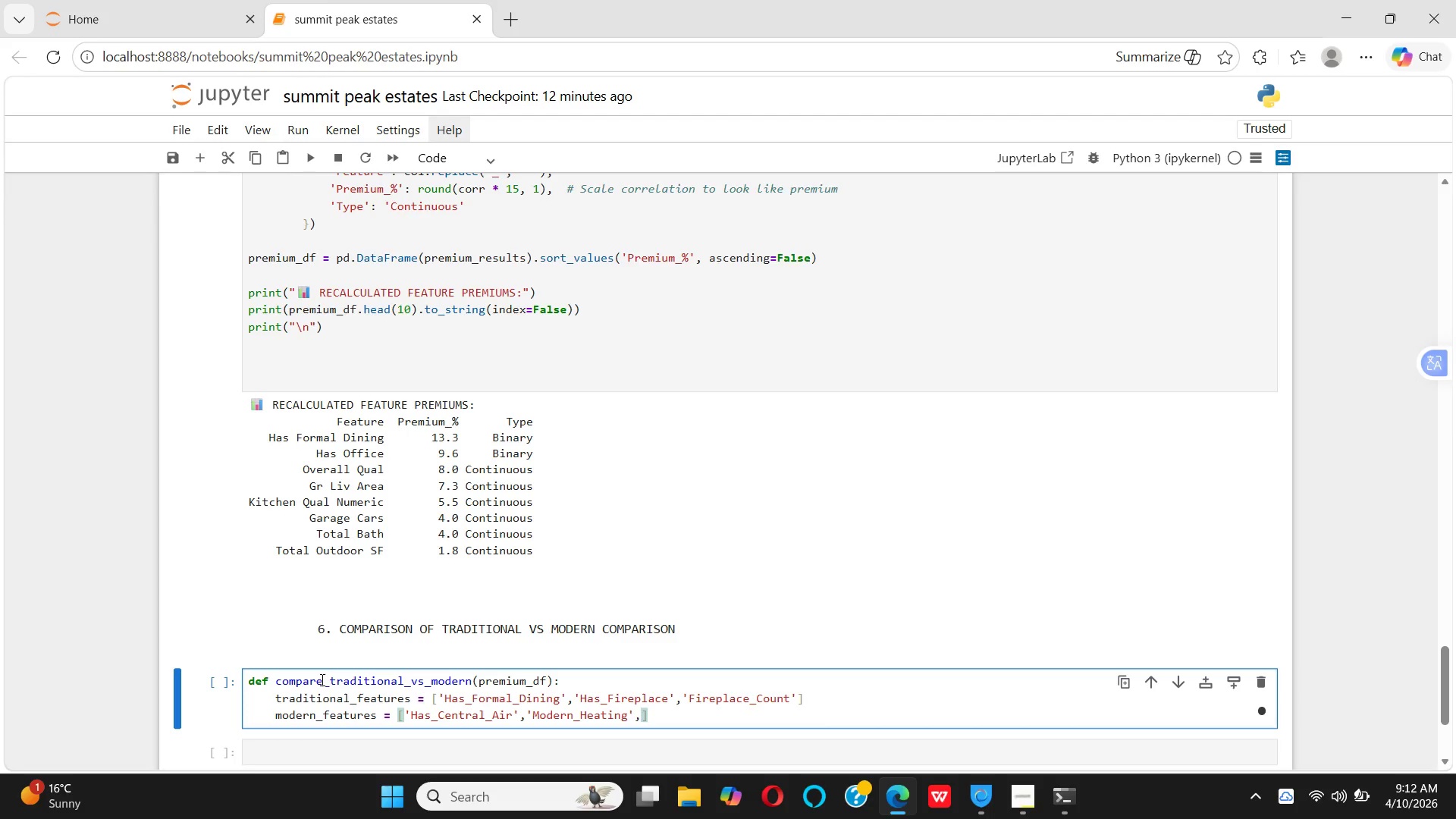 
key(Quote)
 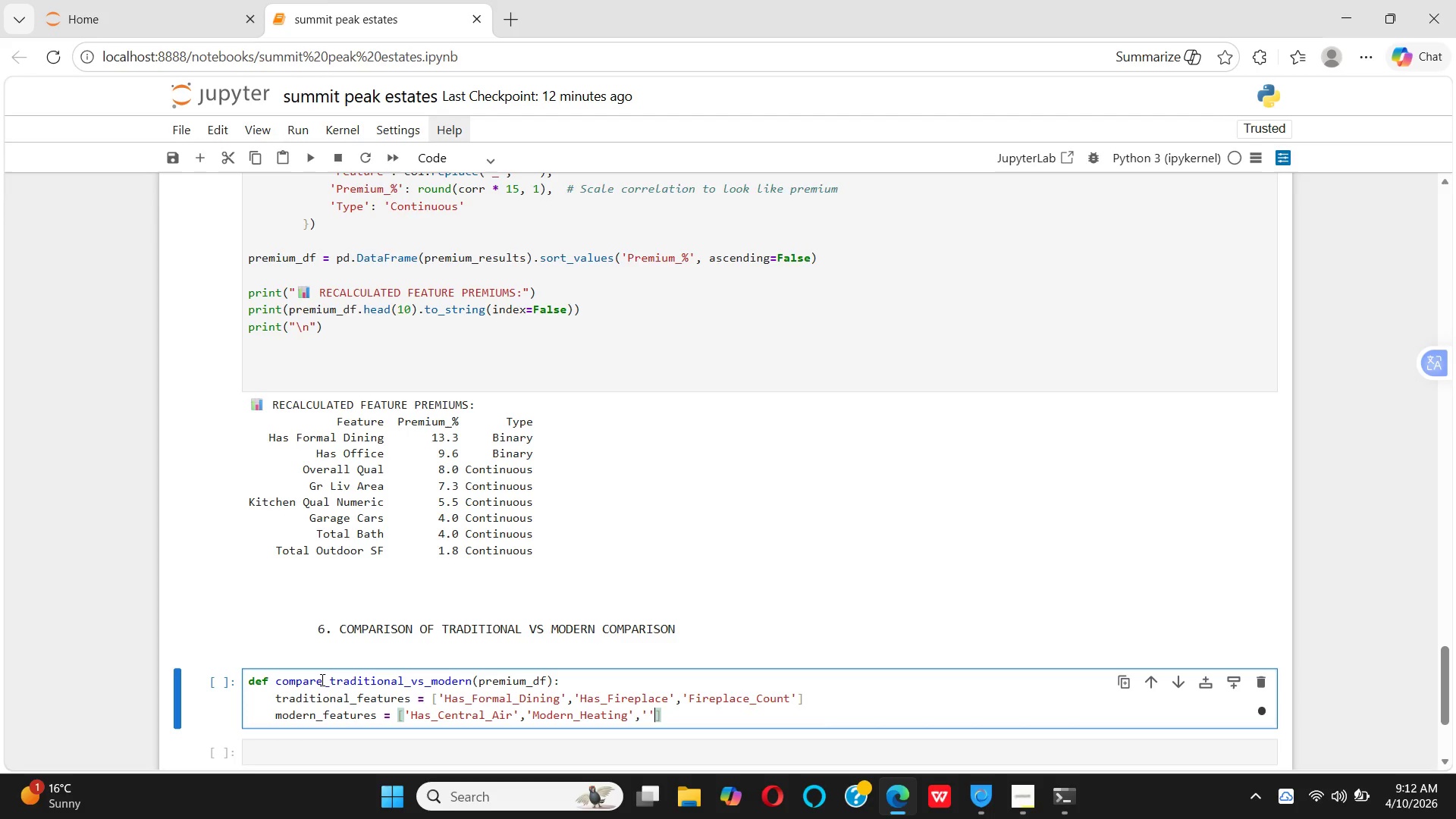 
key(Quote)
 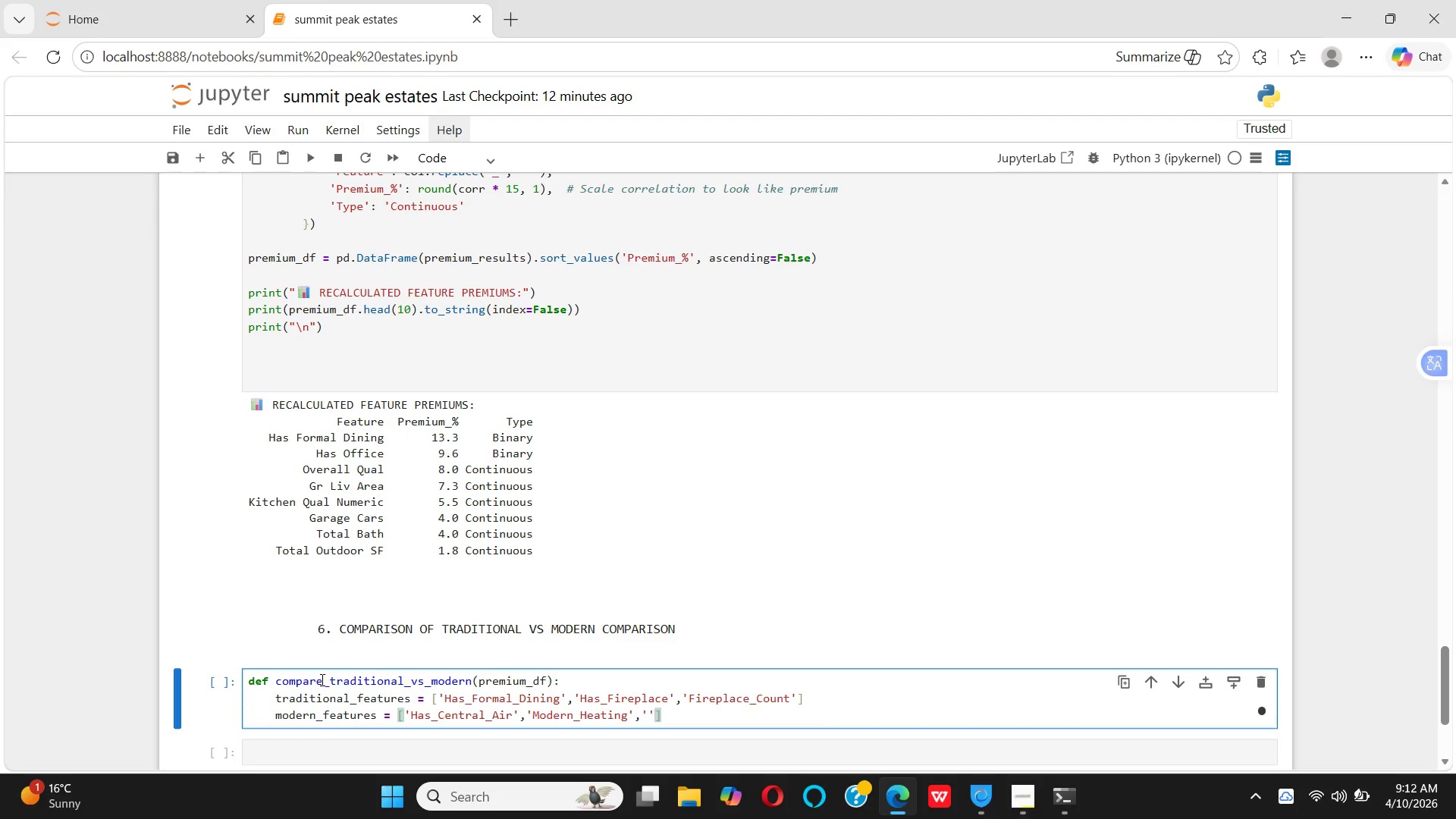 
key(ArrowLeft)
 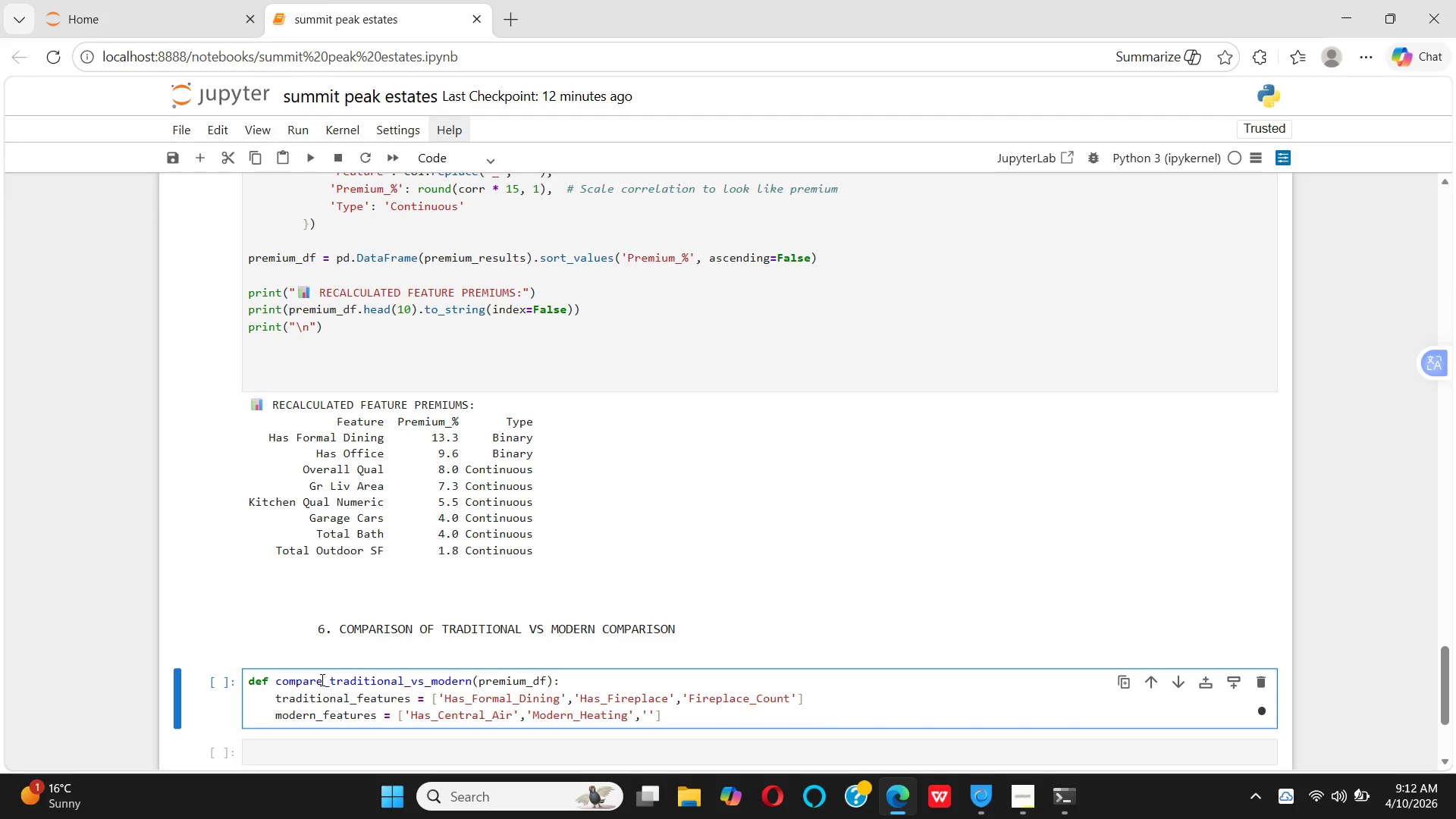 
type(Kitchen_)
 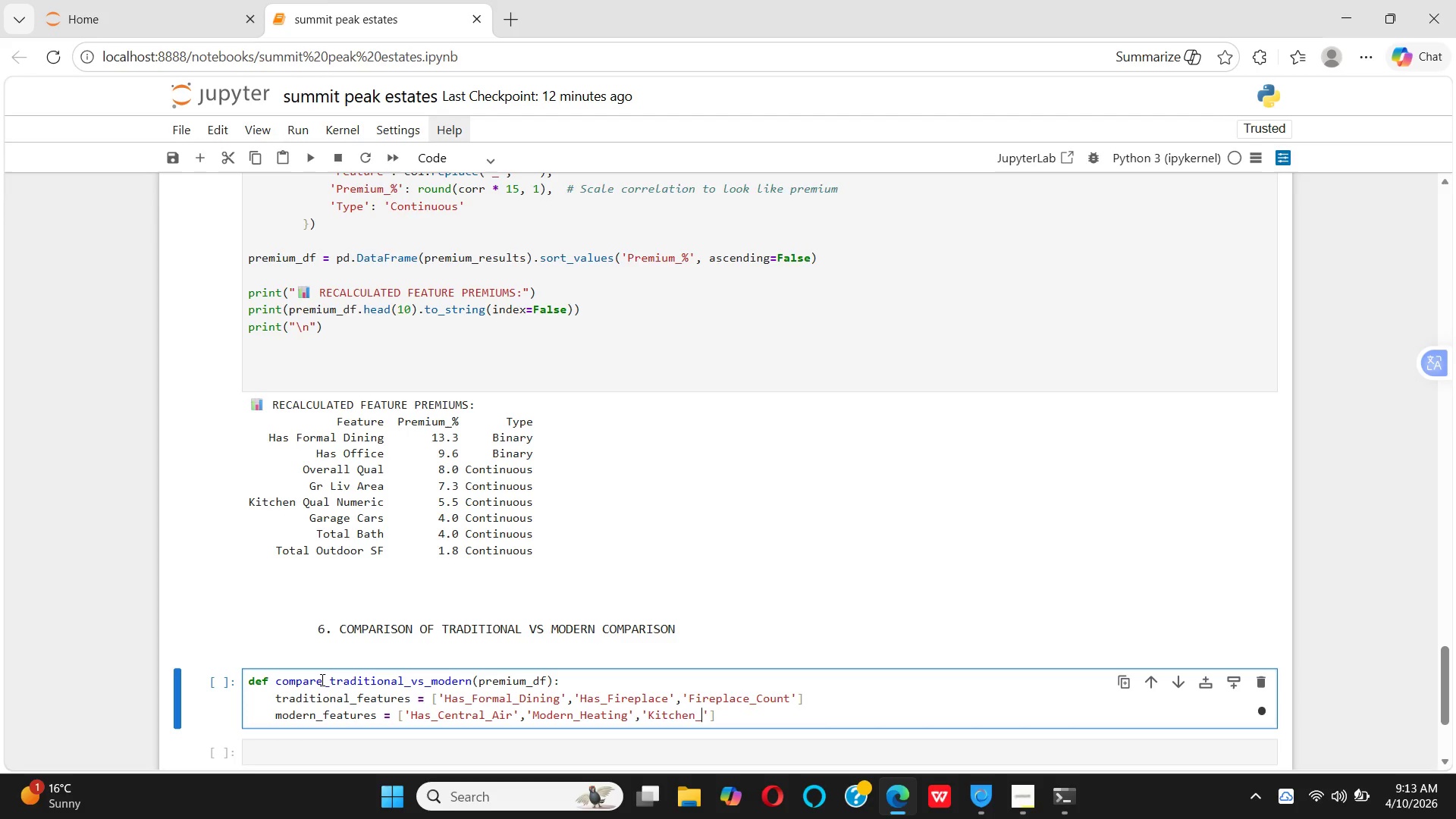 
hold_key(key=CapsLock, duration=0.33)
 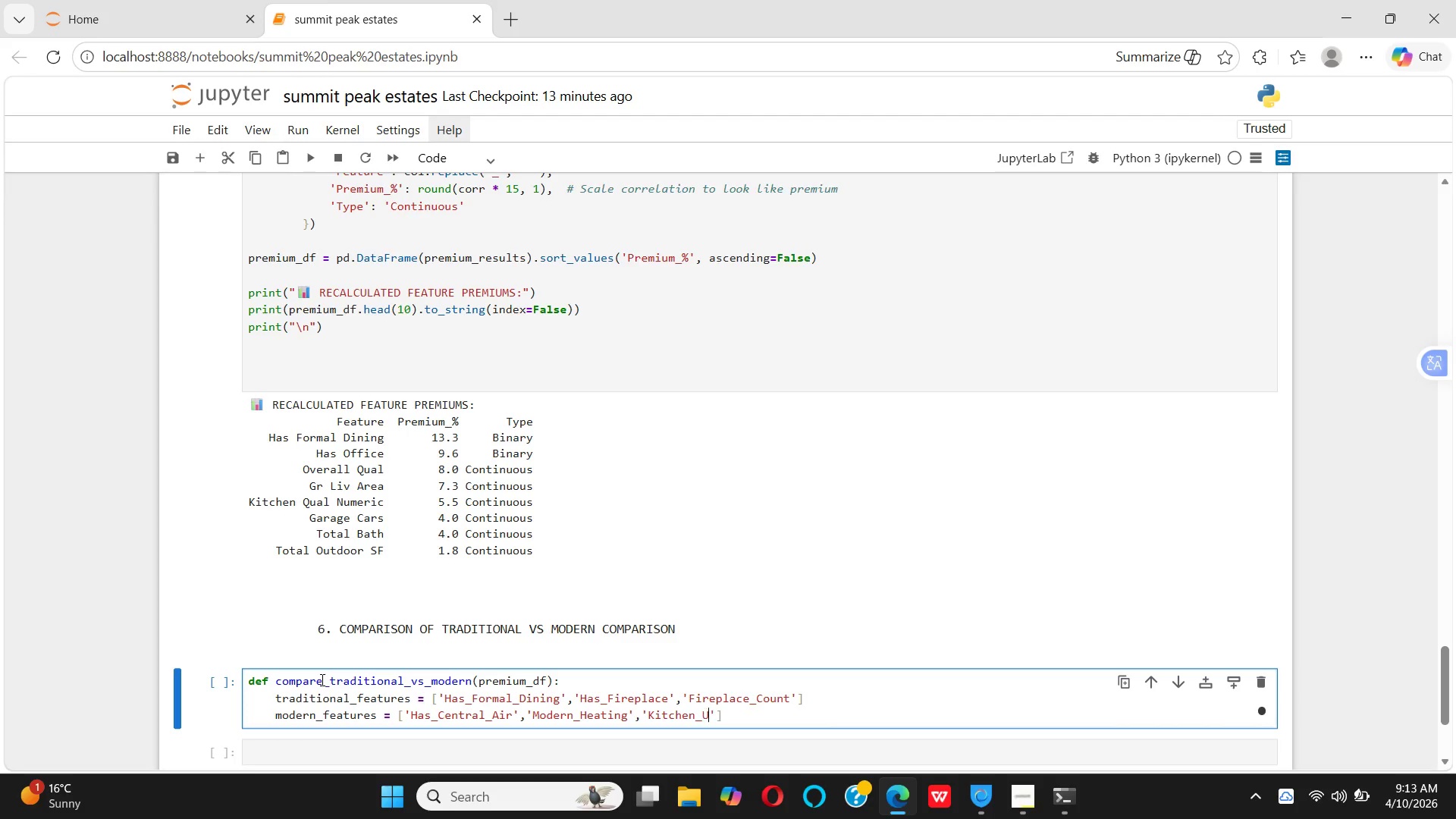 
type(u)
key(Backspace)
type(Qual_)
 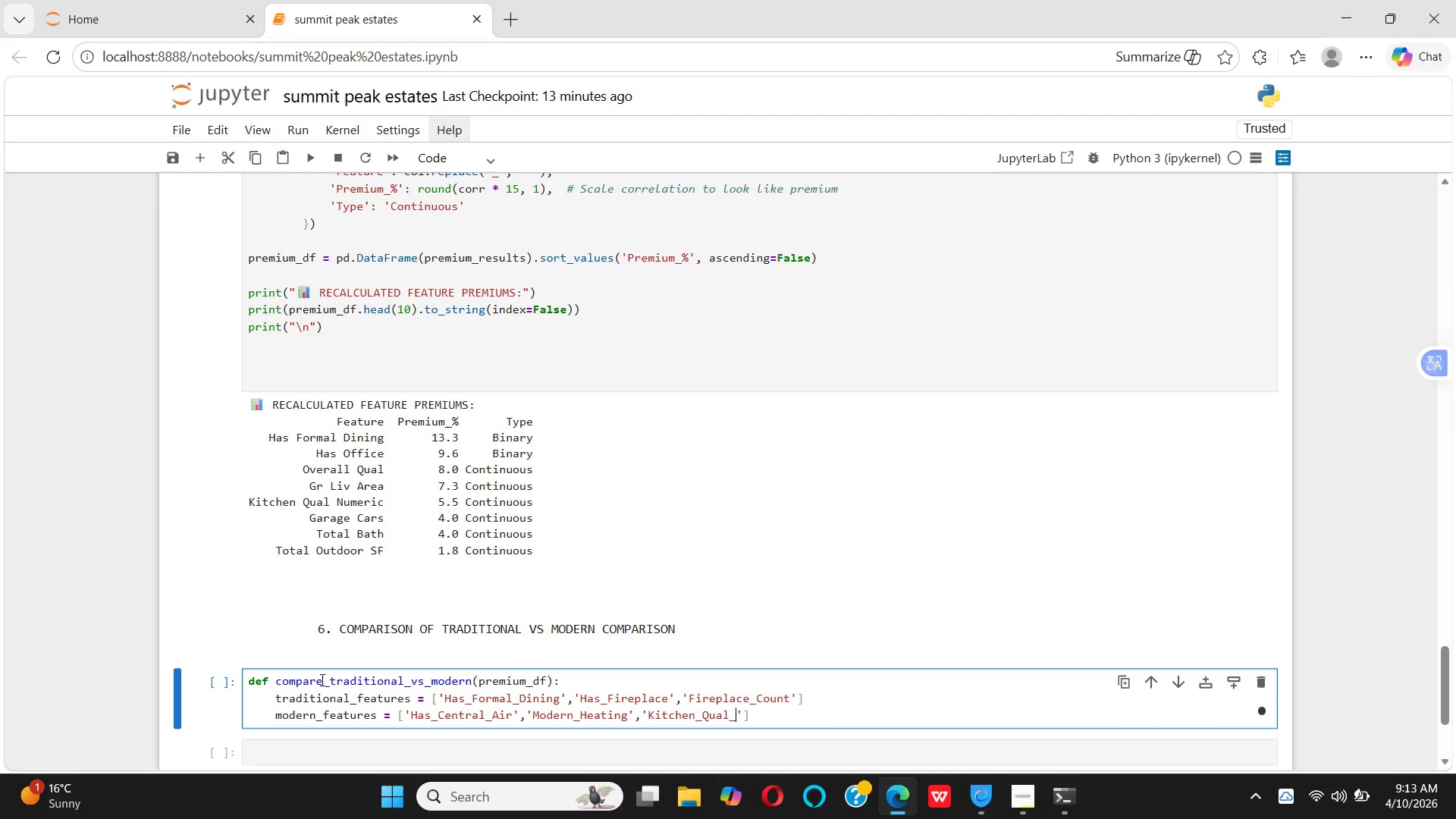 
hold_key(key=CapsLock, duration=0.78)
 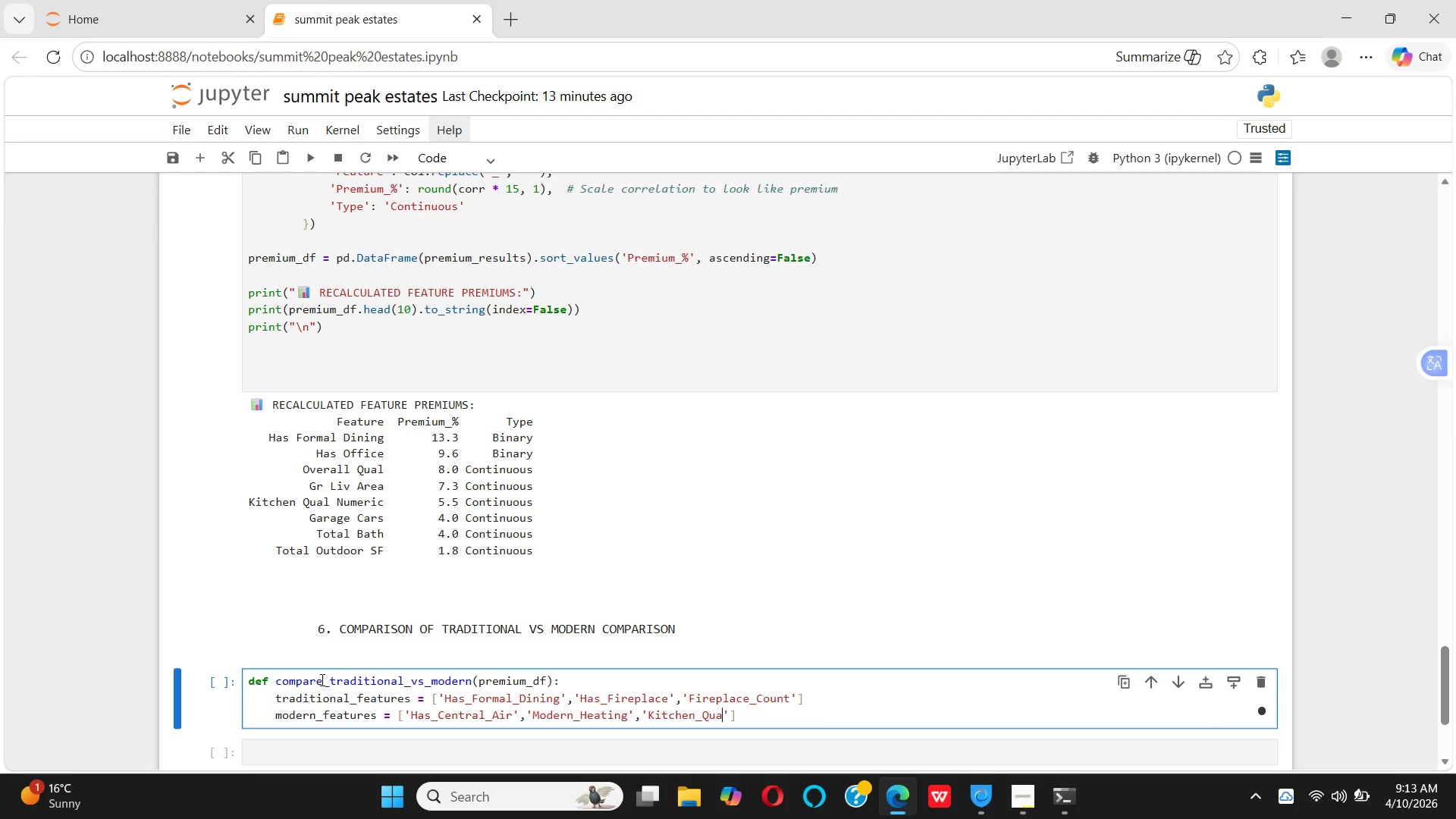 
key(N)
 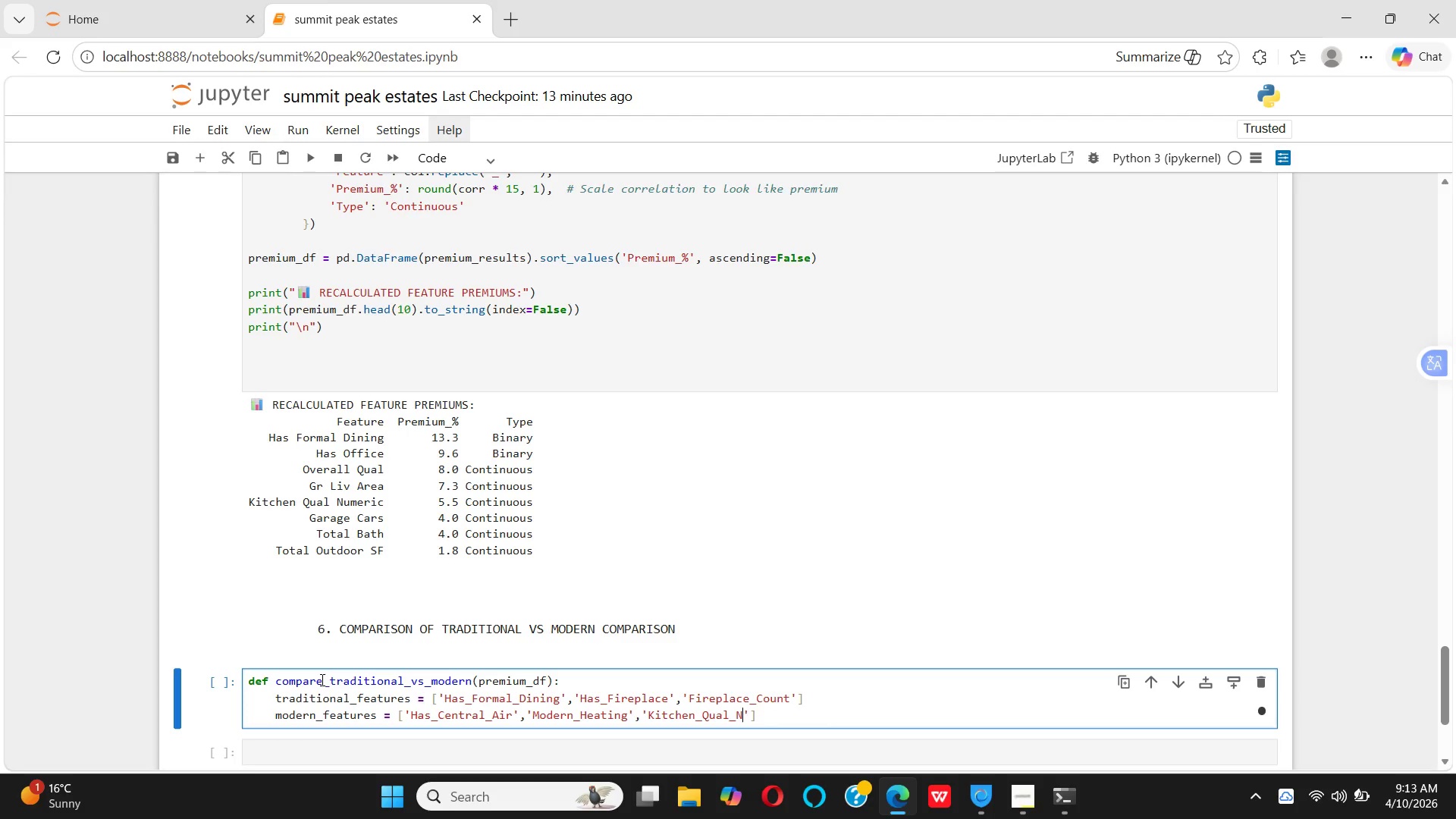 
hold_key(key=CapsLock, duration=0.48)
 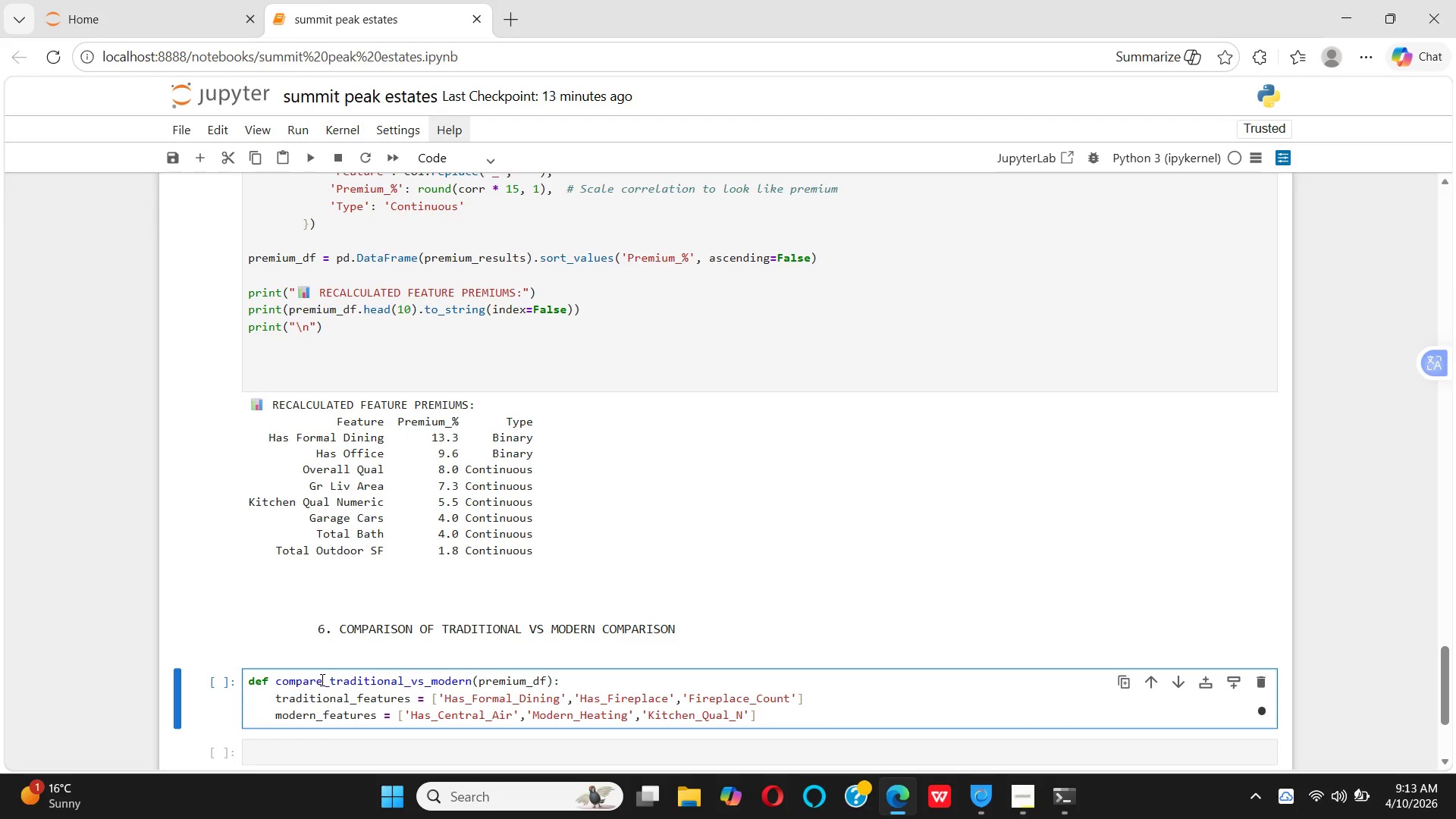 
type(MERIC)
 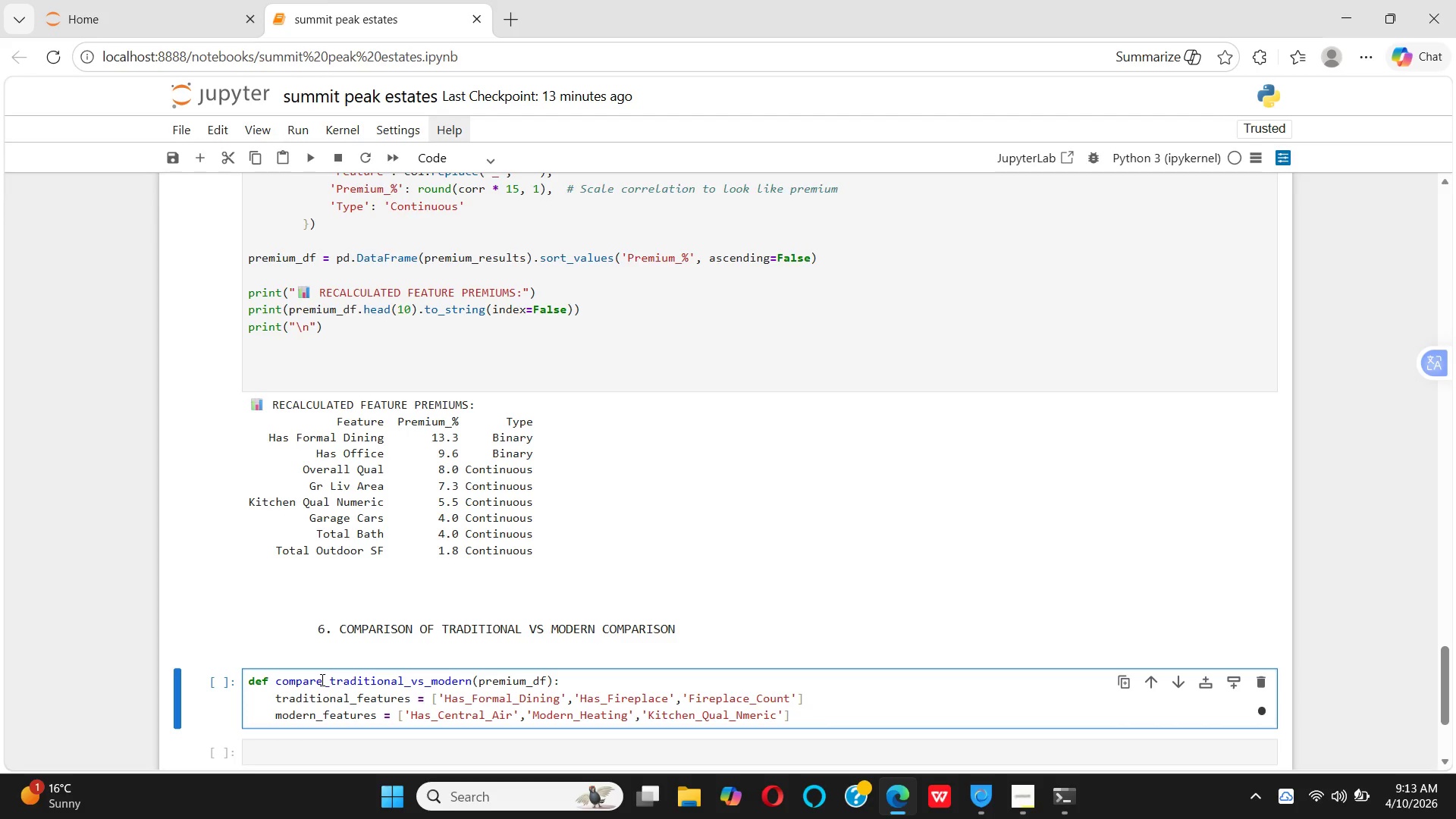 
key(ArrowRight)
 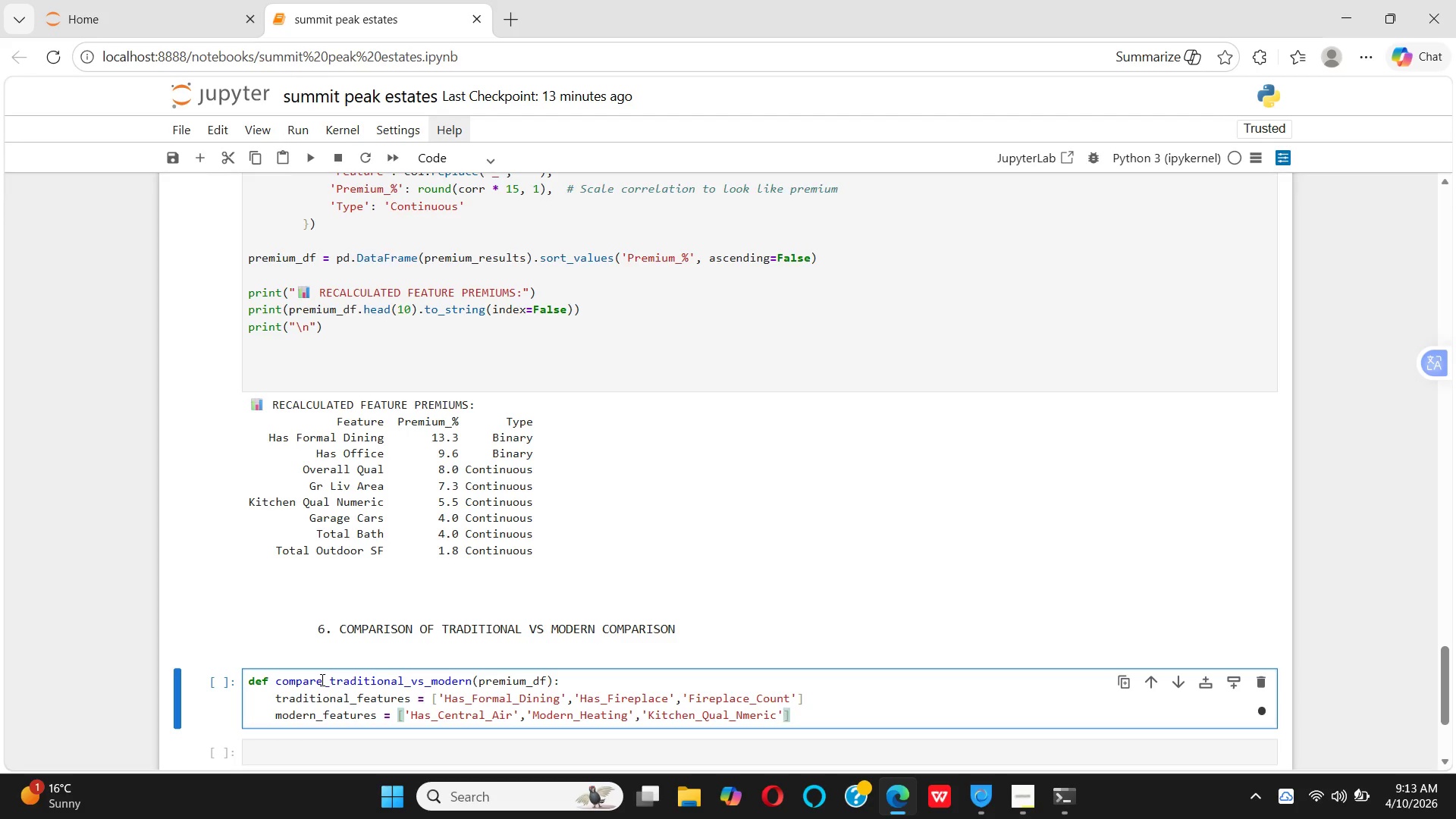 
key(Comma)
 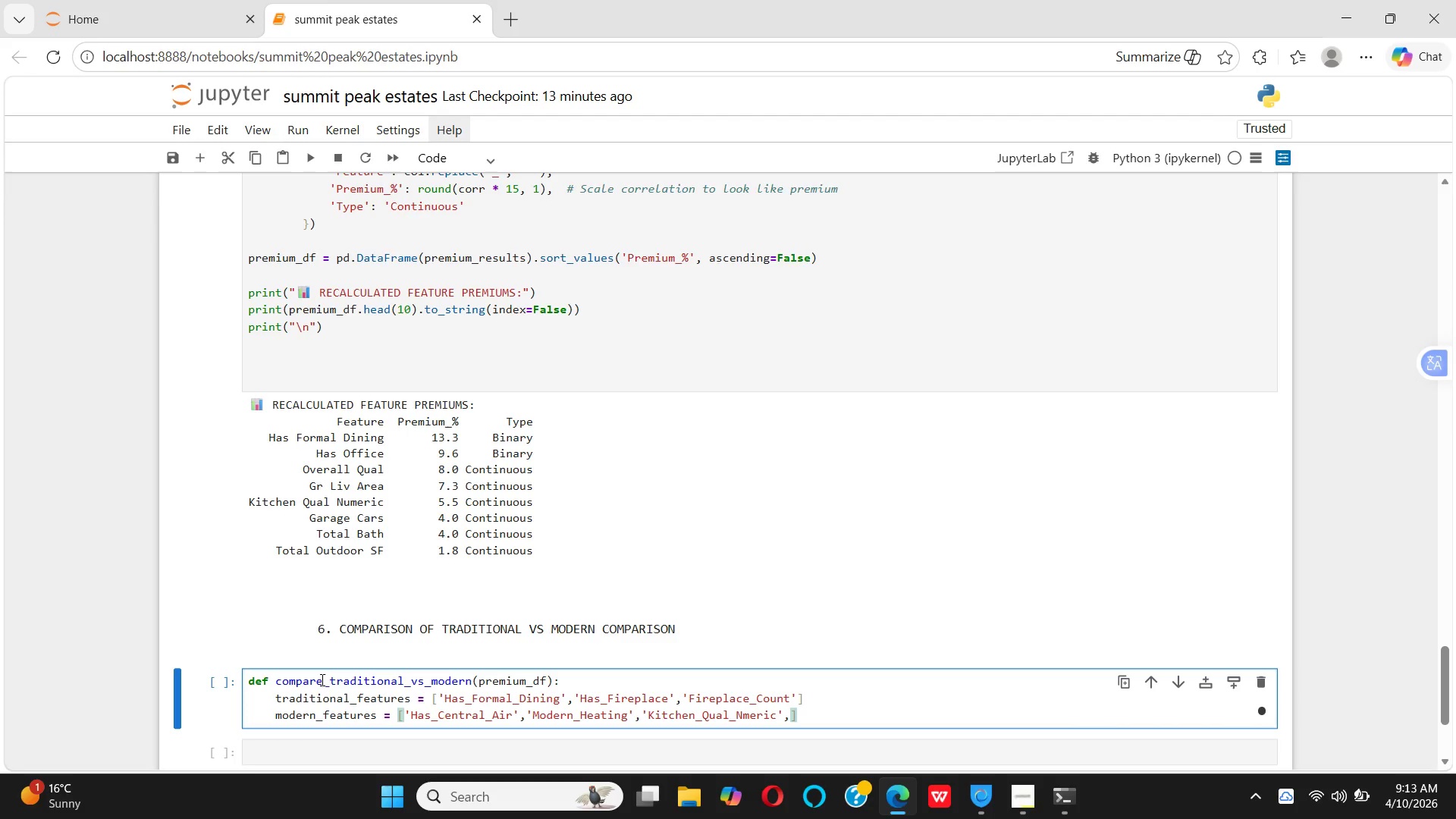 
key(CapsLock)
 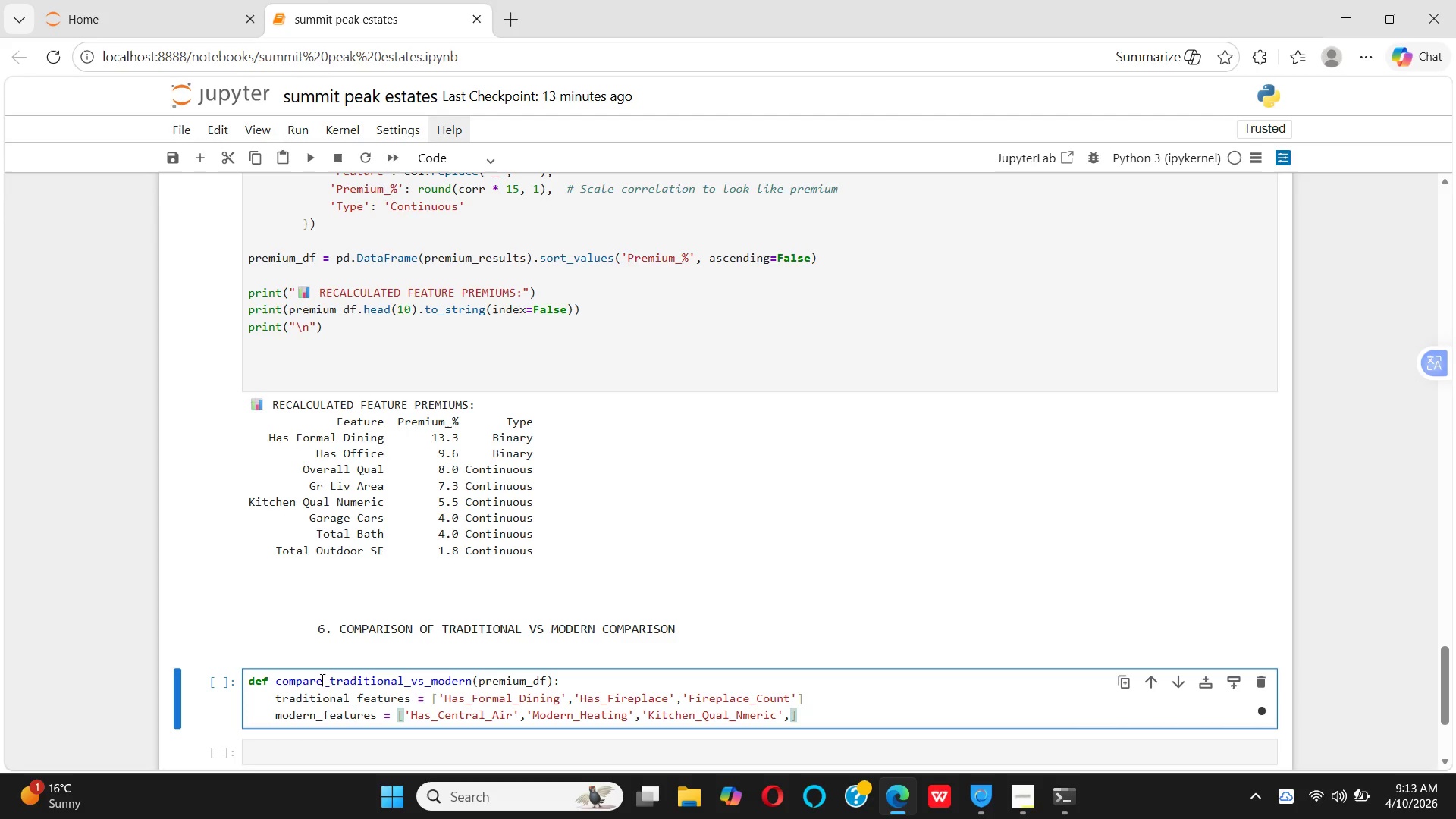 
key(Quote)
 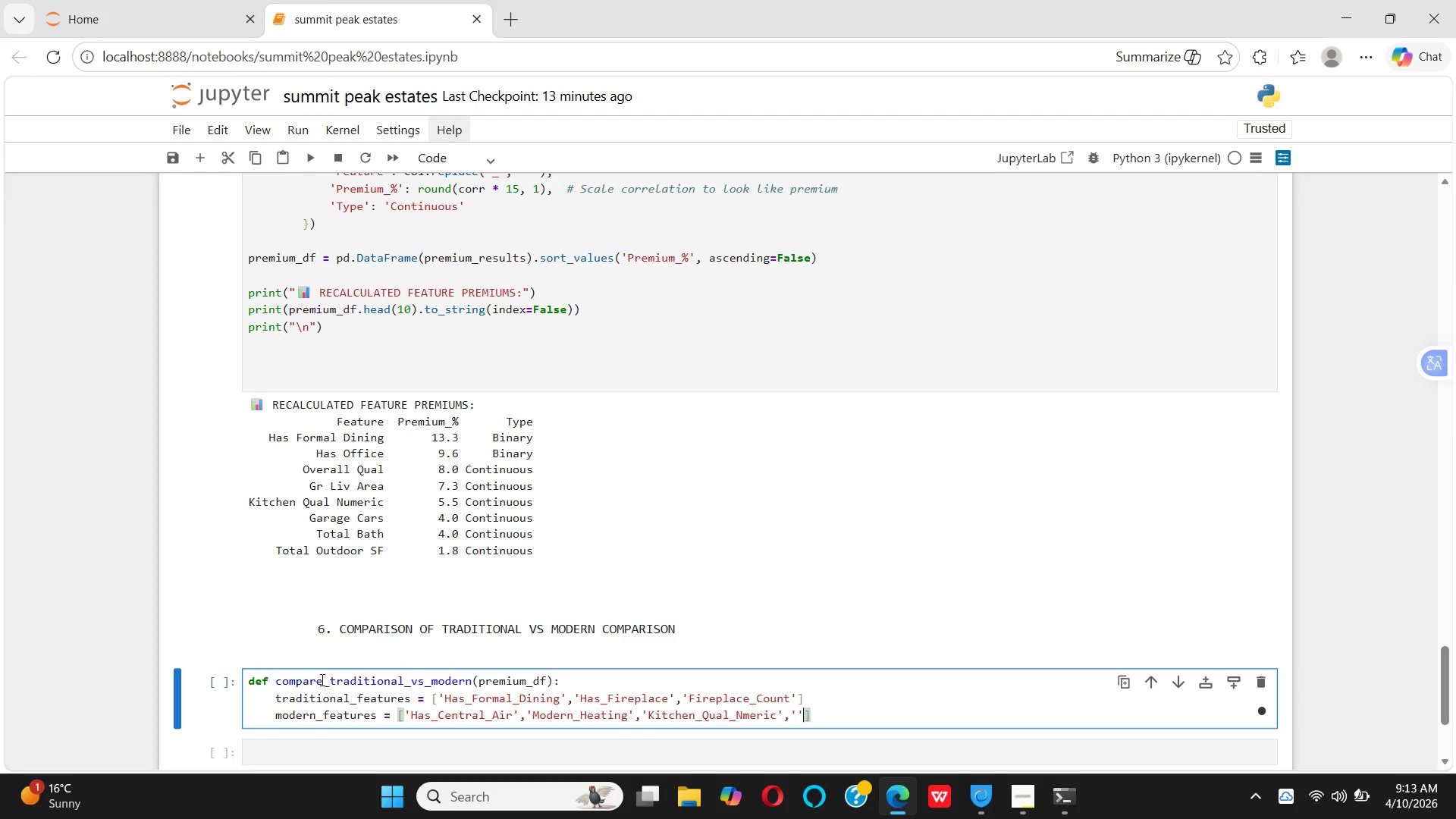 
key(Quote)
 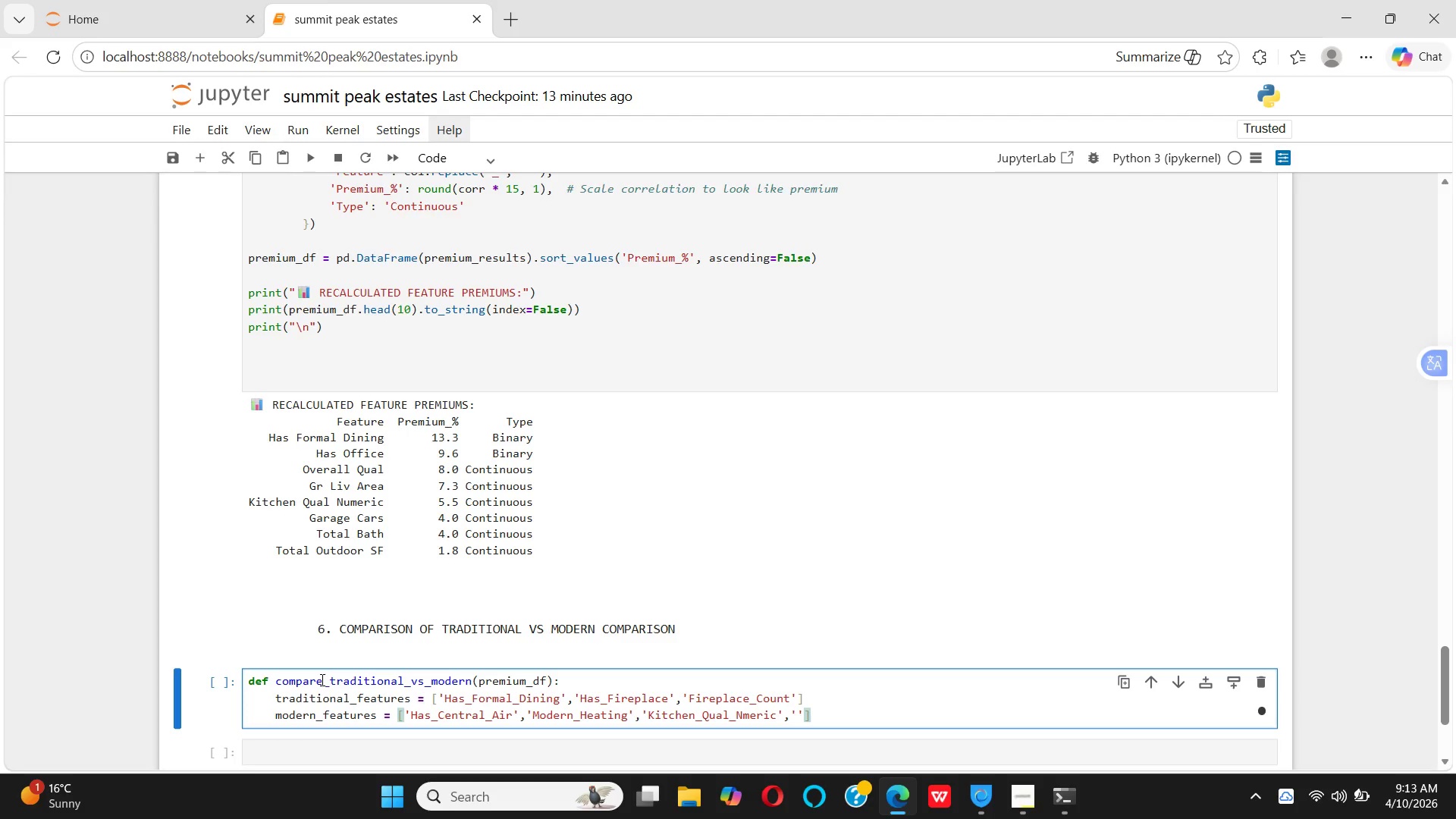 
key(ArrowLeft)
 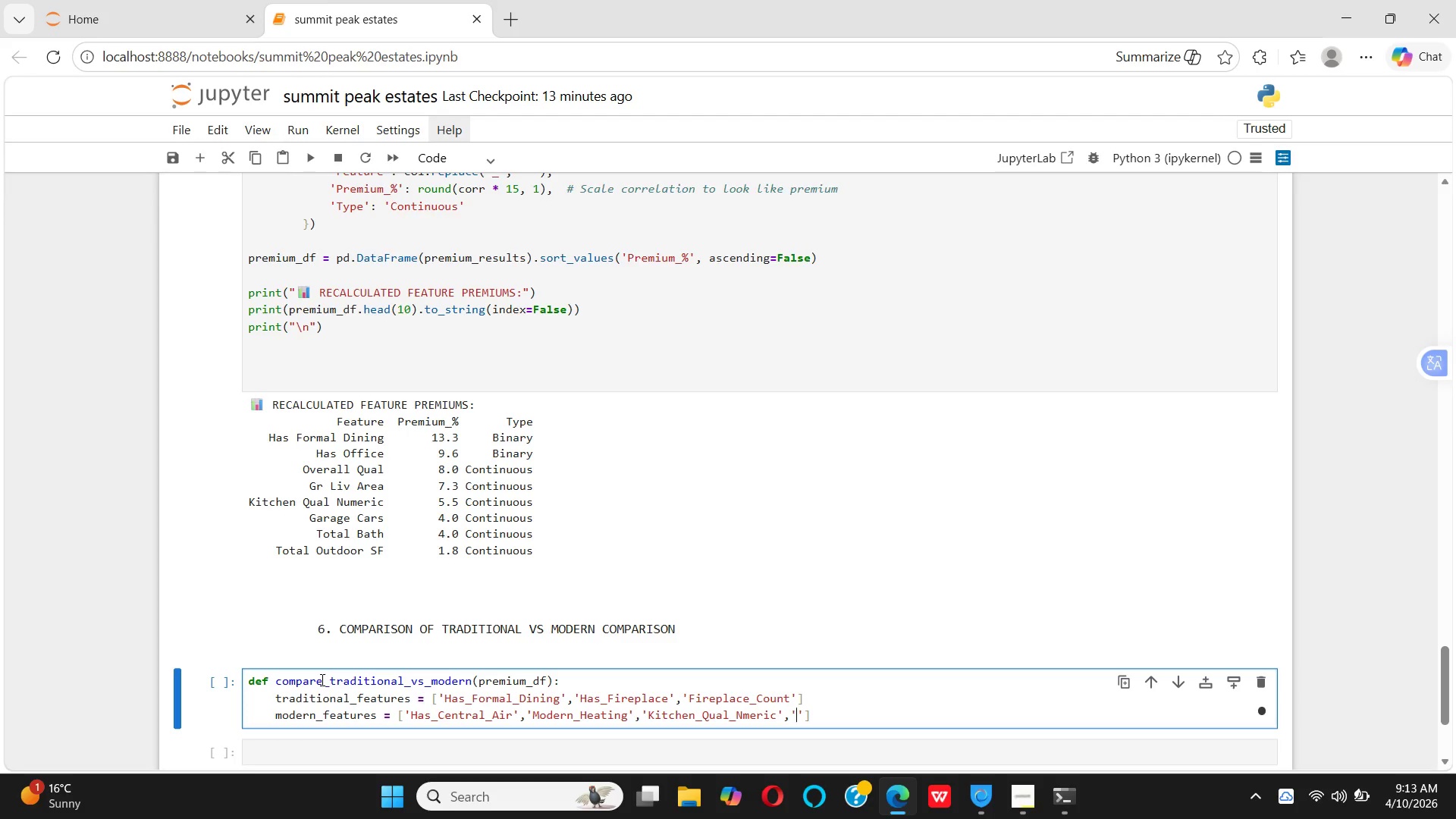 
type(Has_)
 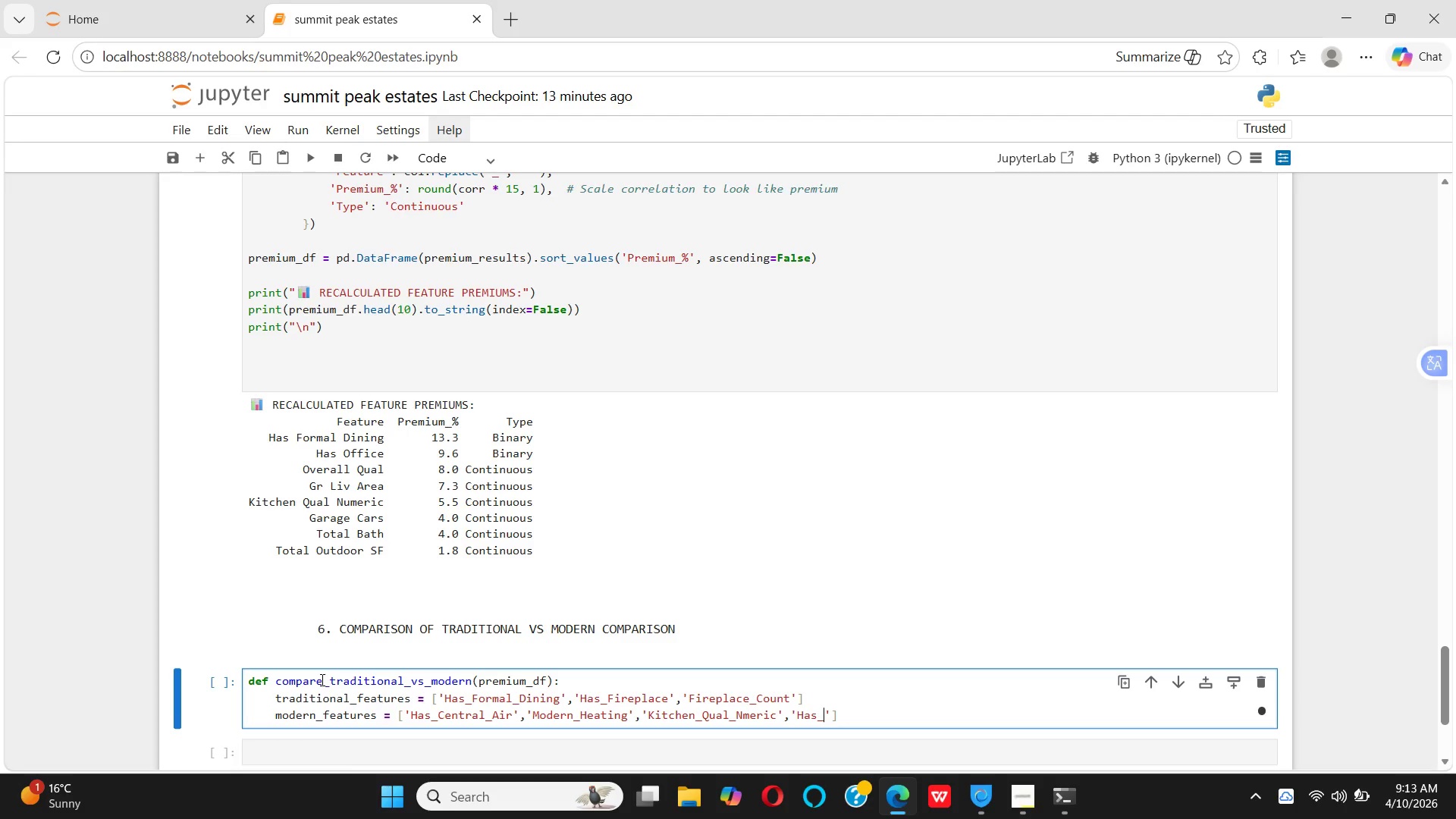 
wait(5.03)
 